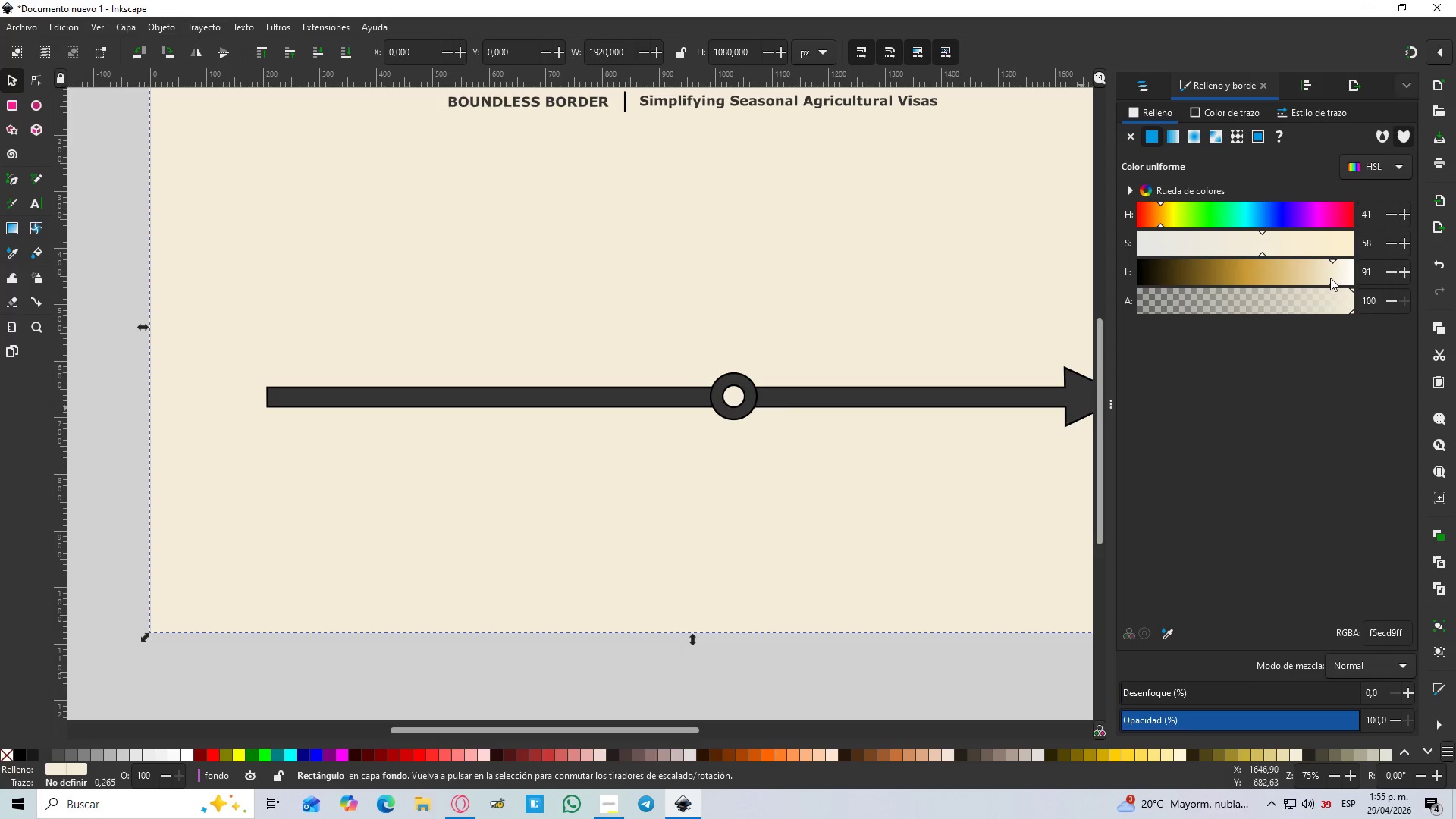 
left_click_drag(start_coordinate=[1330, 279], to_coordinate=[1341, 278])
 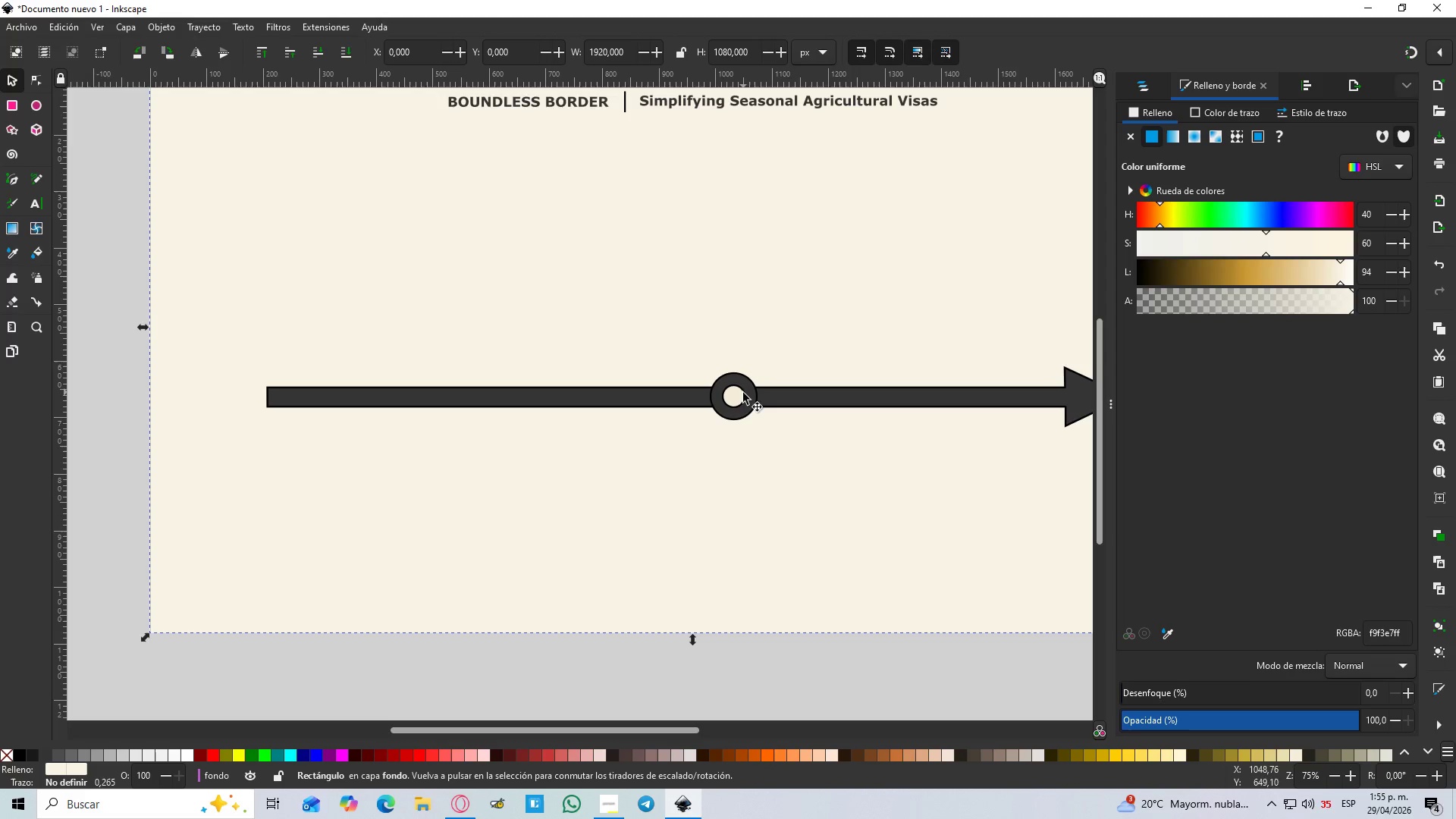 
left_click([735, 397])
 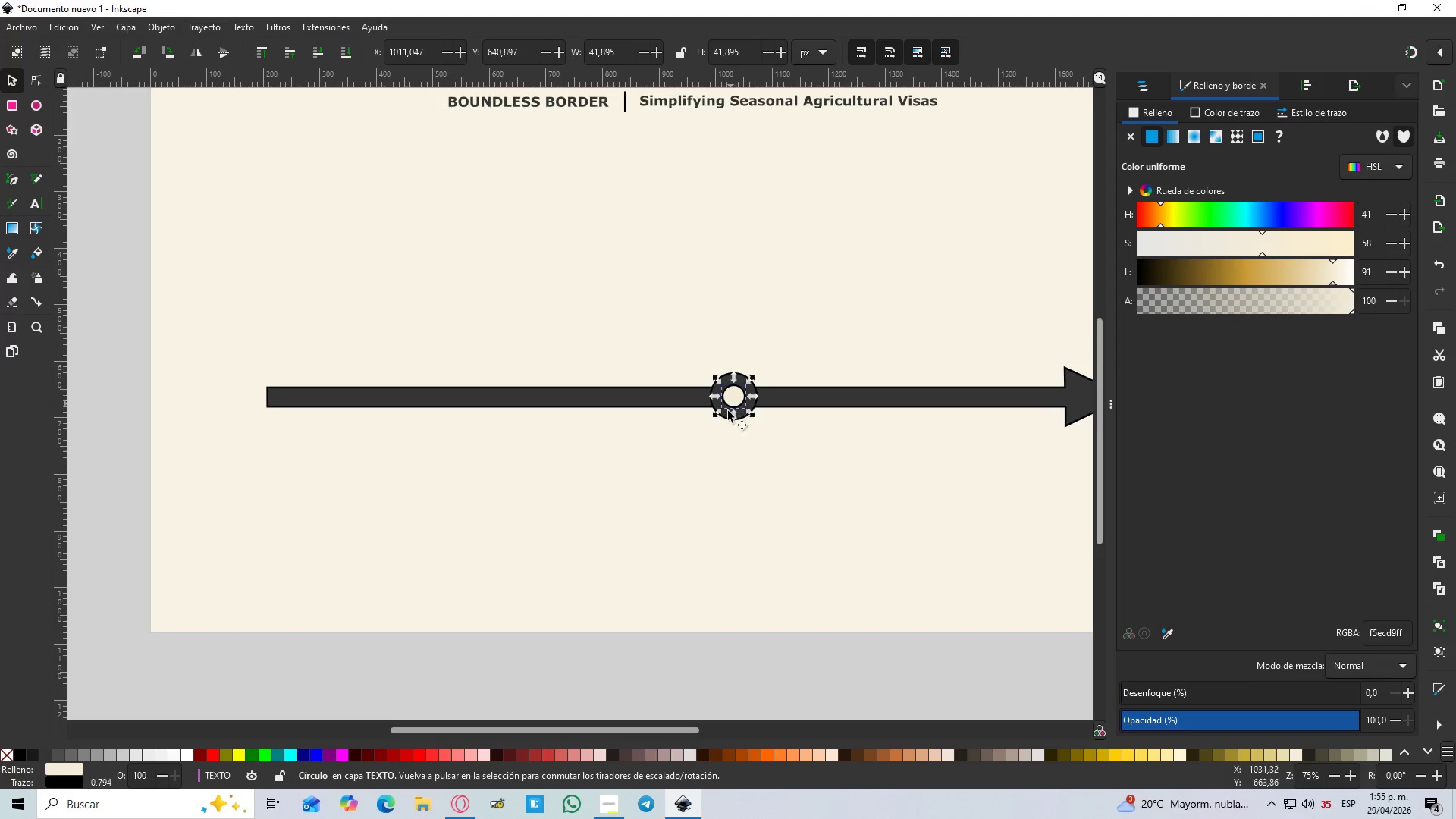 
key(D)
 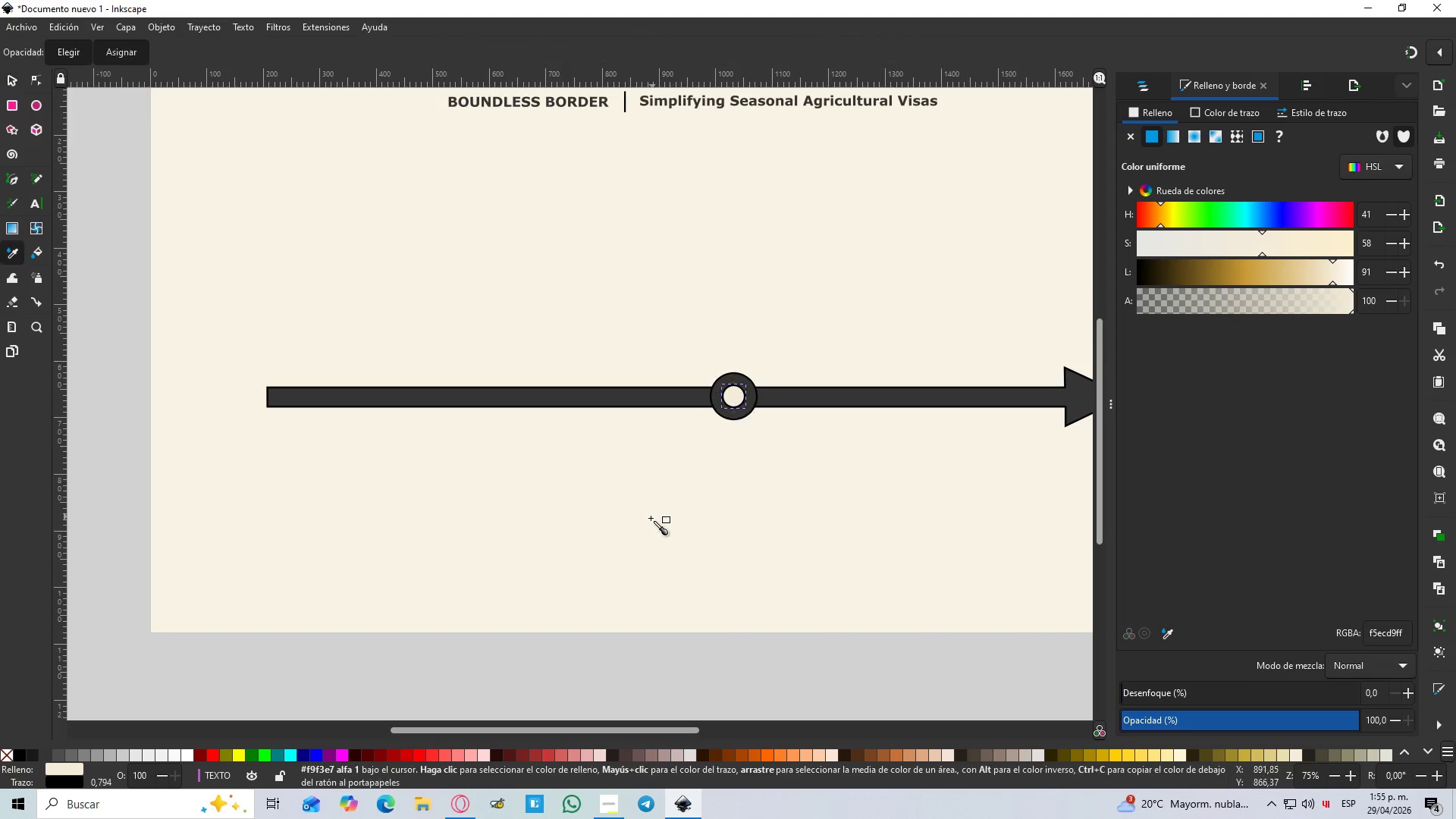 
double_click([649, 518])
 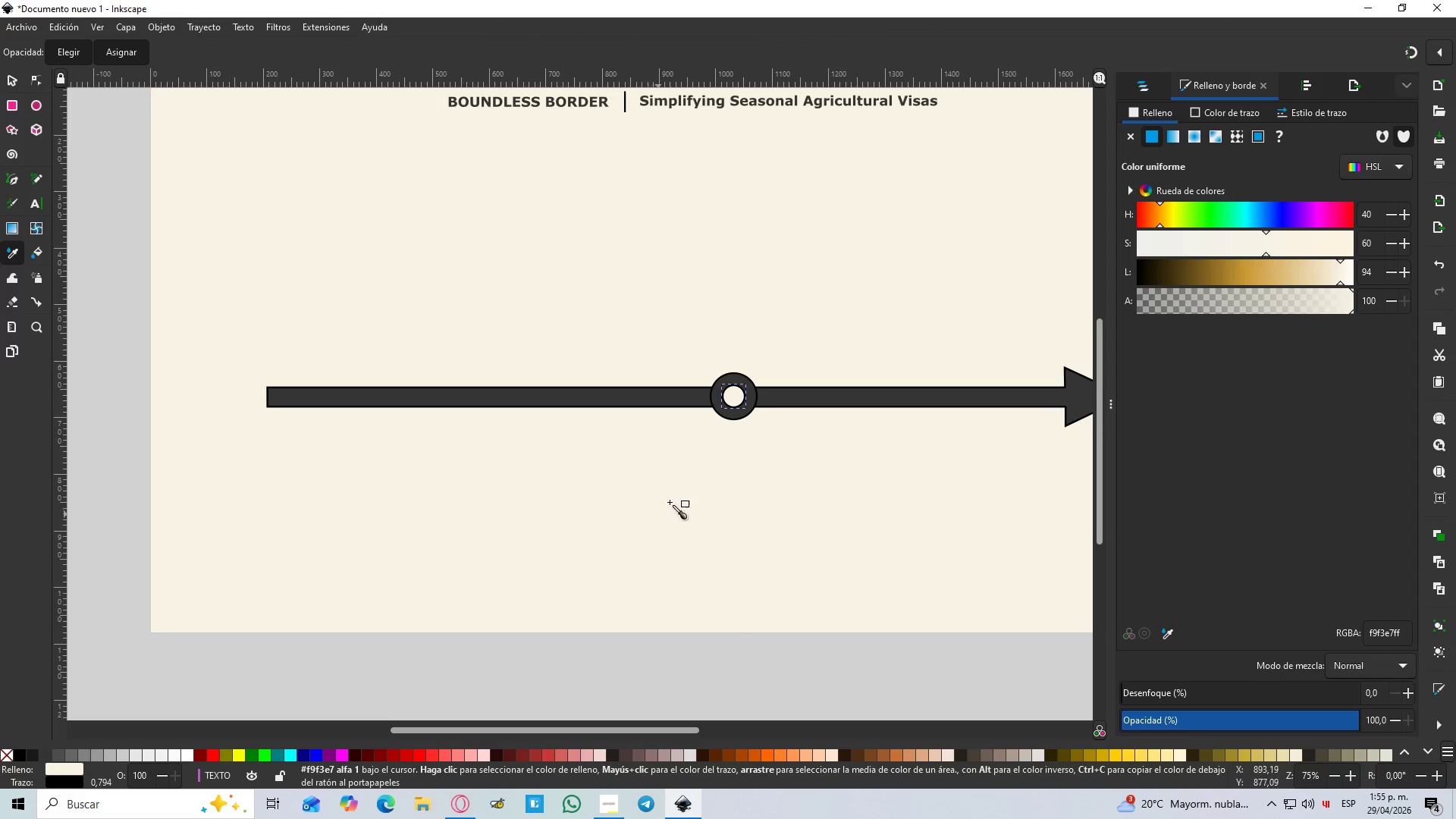 
hold_key(key=ControlLeft, duration=0.58)
scroll: coordinate [775, 442], scroll_direction: down, amount: 2.0
 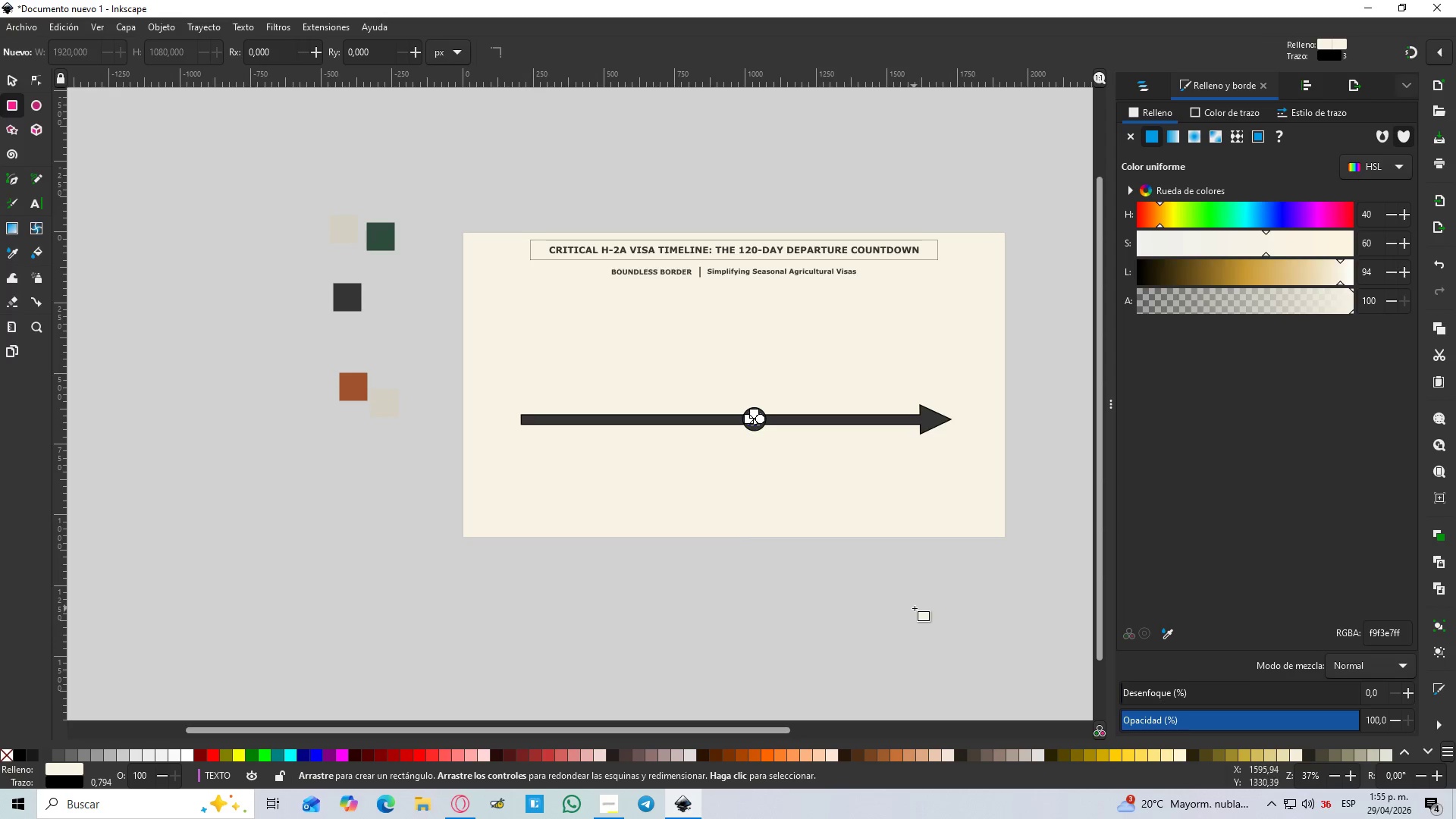 
hold_key(key=ControlLeft, duration=0.58)
scroll: coordinate [885, 422], scroll_direction: up, amount: 2.0
 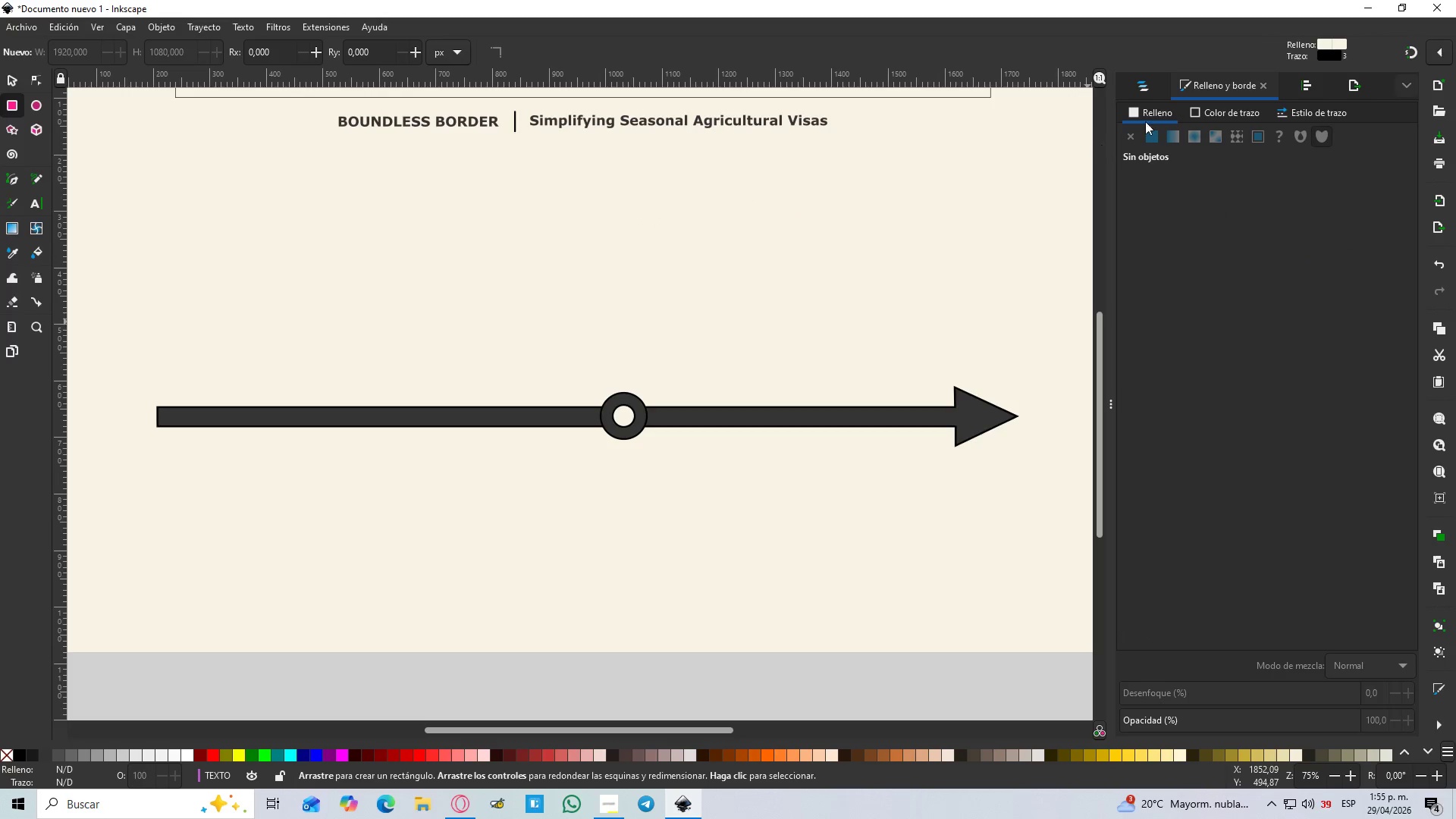 
left_click([1145, 92])
 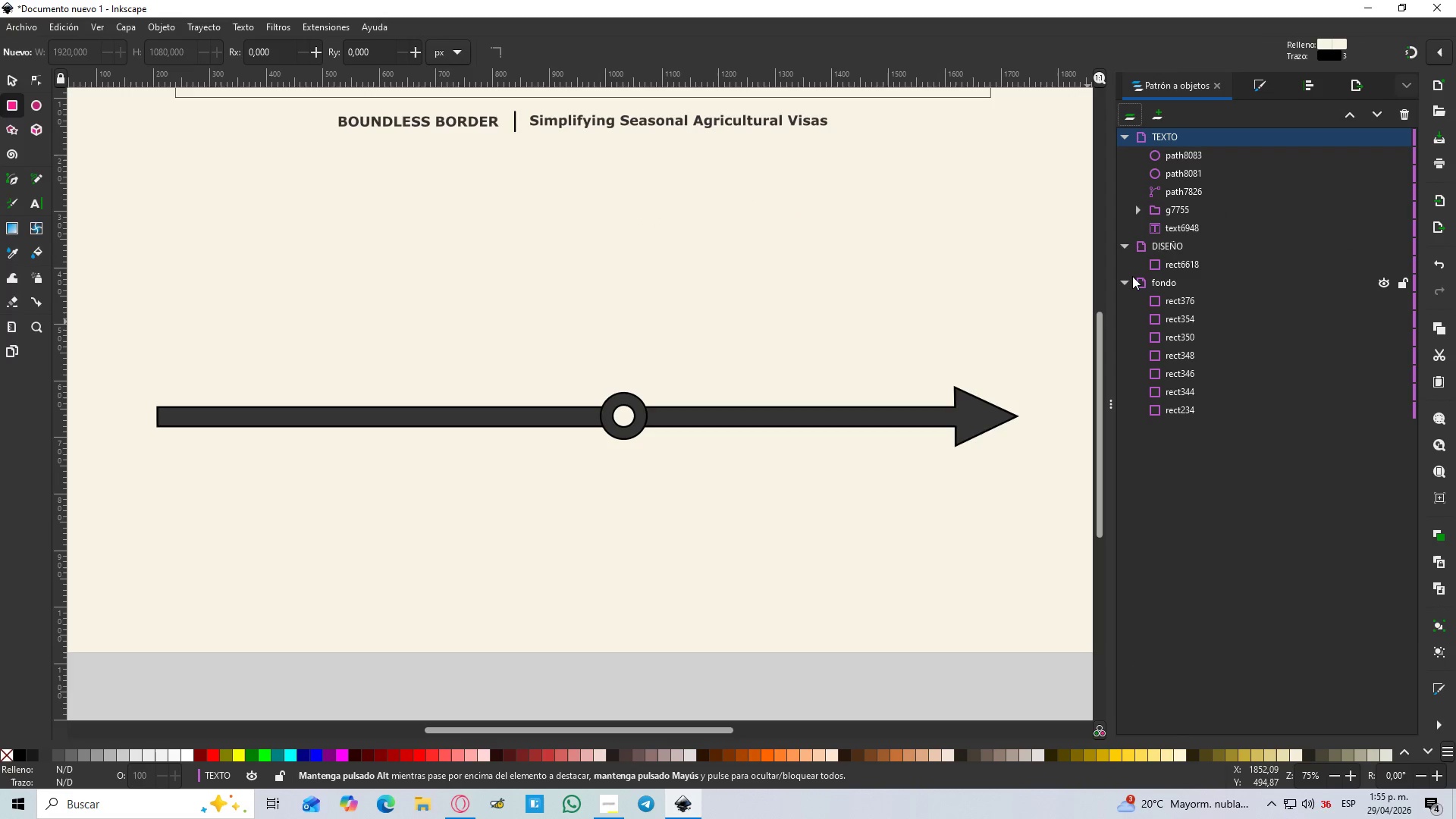 
left_click([1127, 277])
 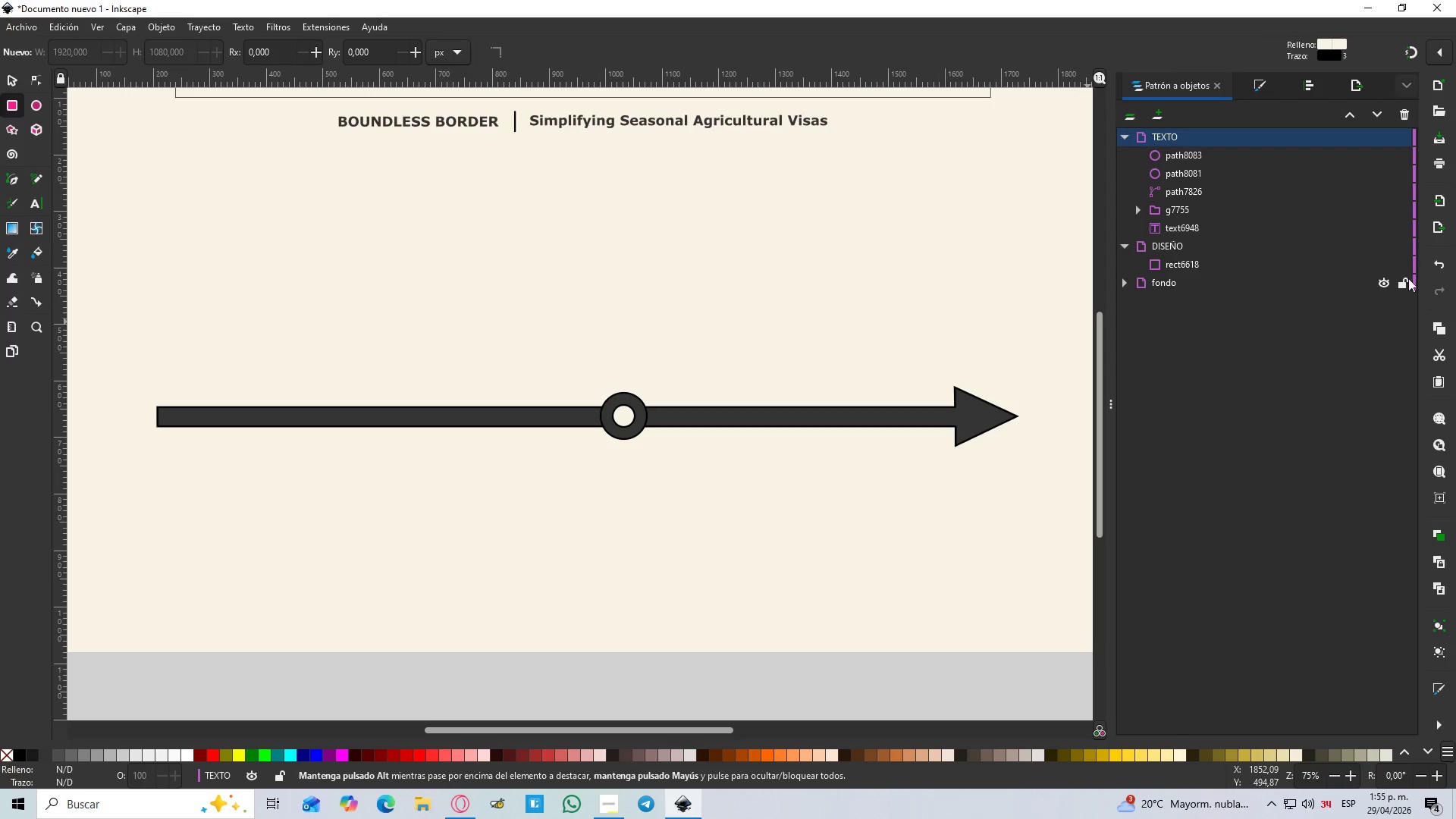 
left_click([1406, 280])
 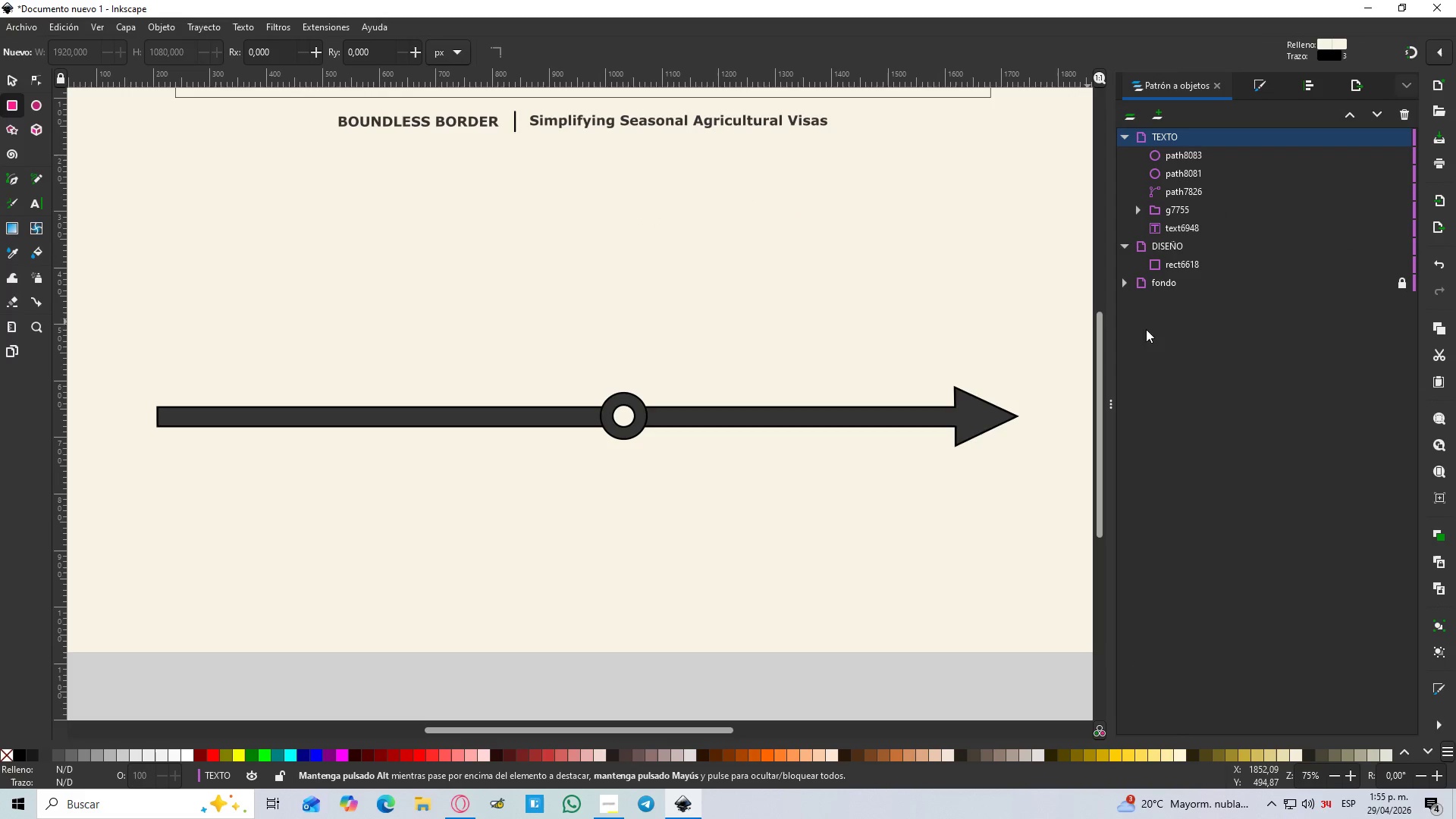 
hold_key(key=ControlLeft, duration=1.47)
scroll: coordinate [697, 372], scroll_direction: down, amount: 3.0
 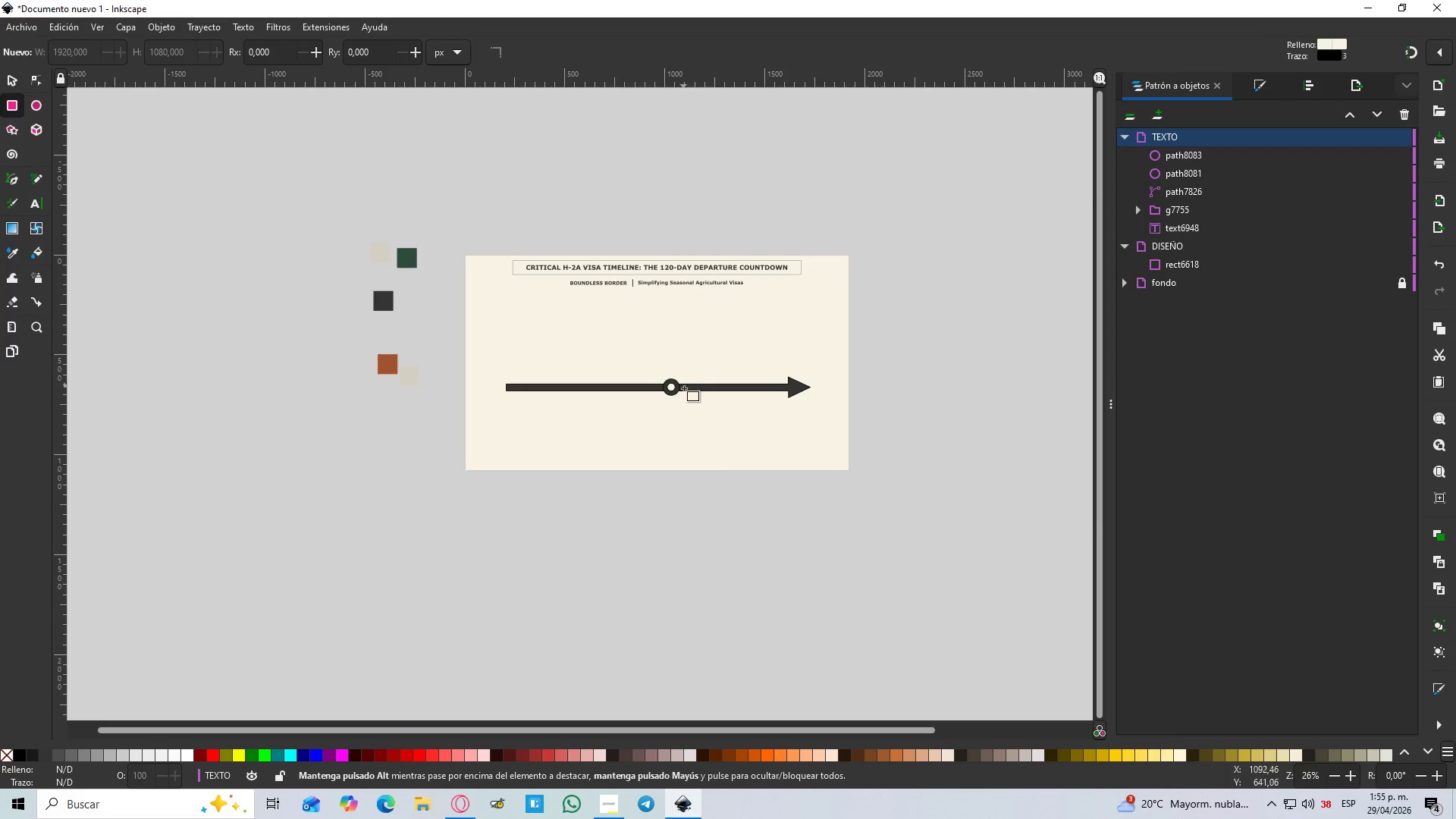 
scroll: coordinate [693, 399], scroll_direction: up, amount: 2.0
 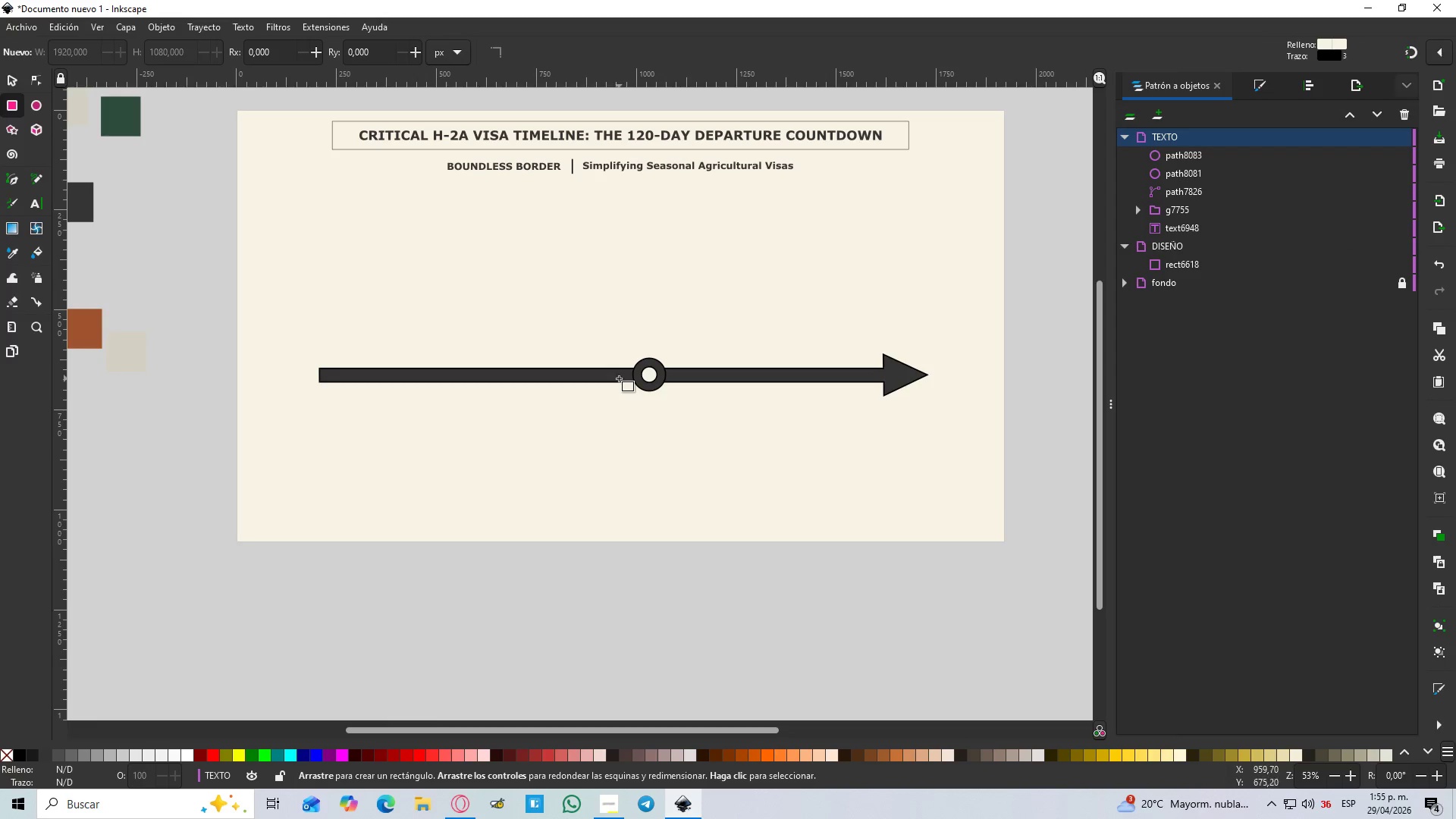 
hold_key(key=ControlLeft, duration=0.58)
 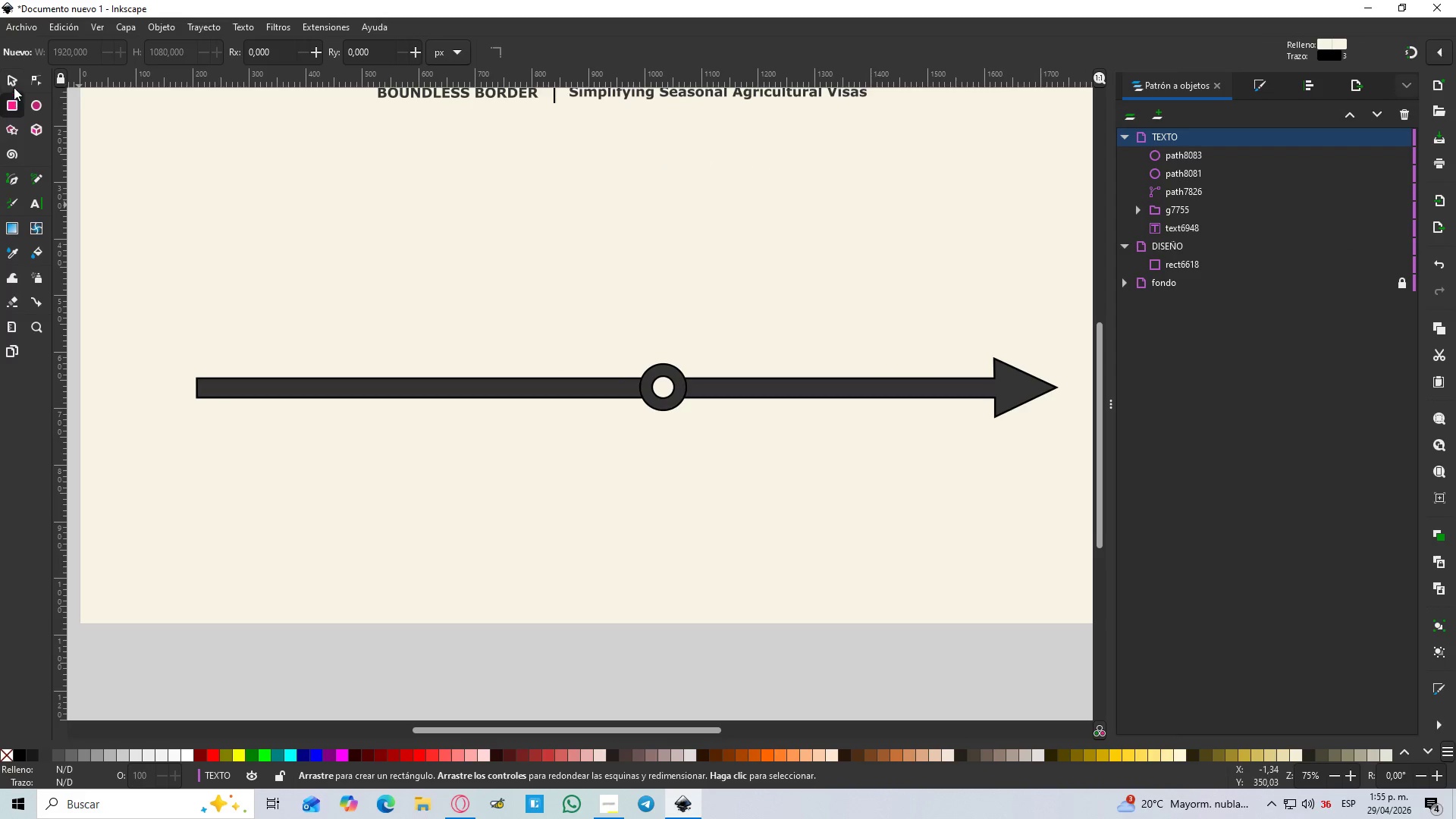 
hold_key(key=ControlLeft, duration=1.53)
 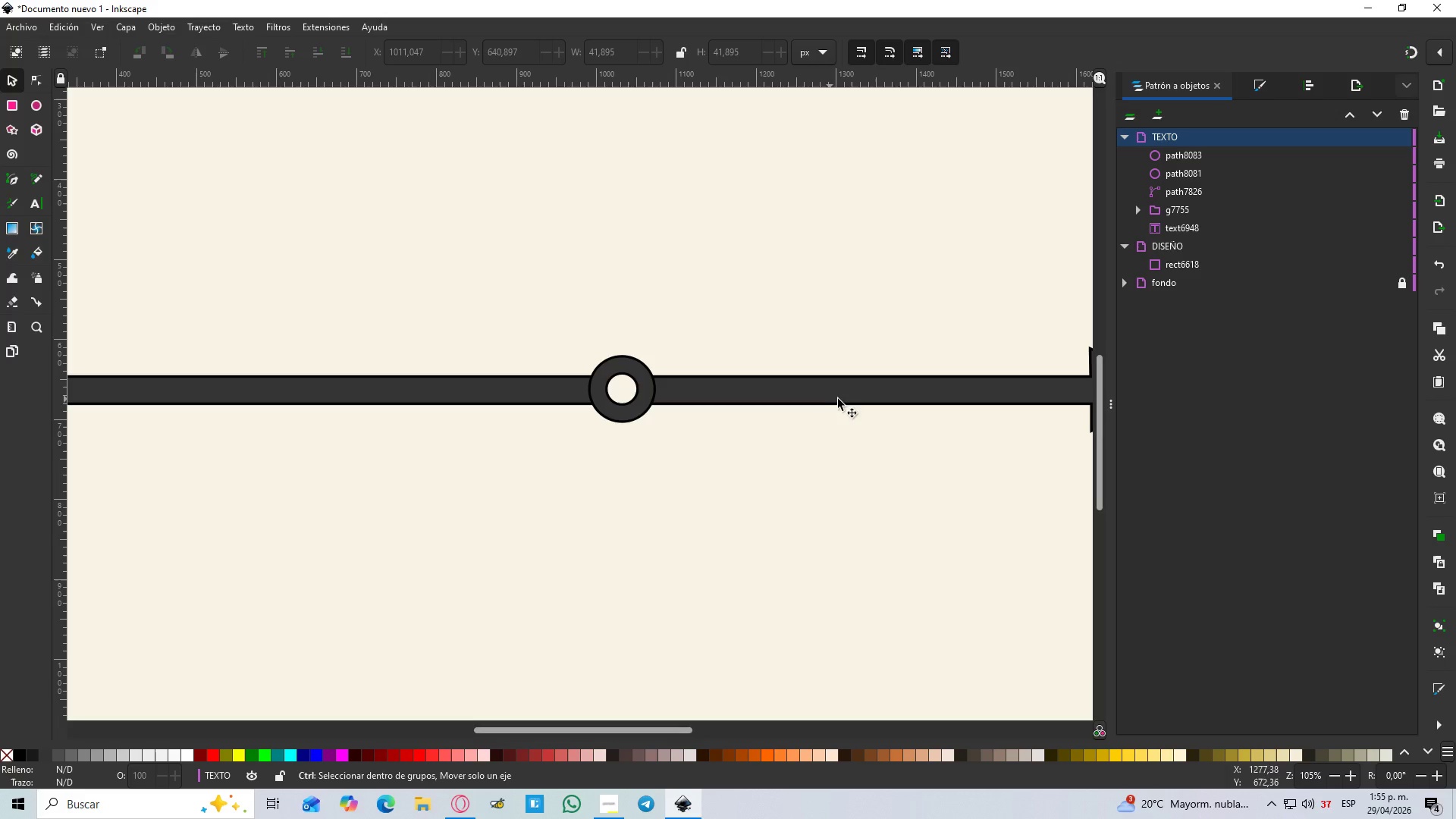 
scroll: coordinate [615, 344], scroll_direction: up, amount: 1.0
 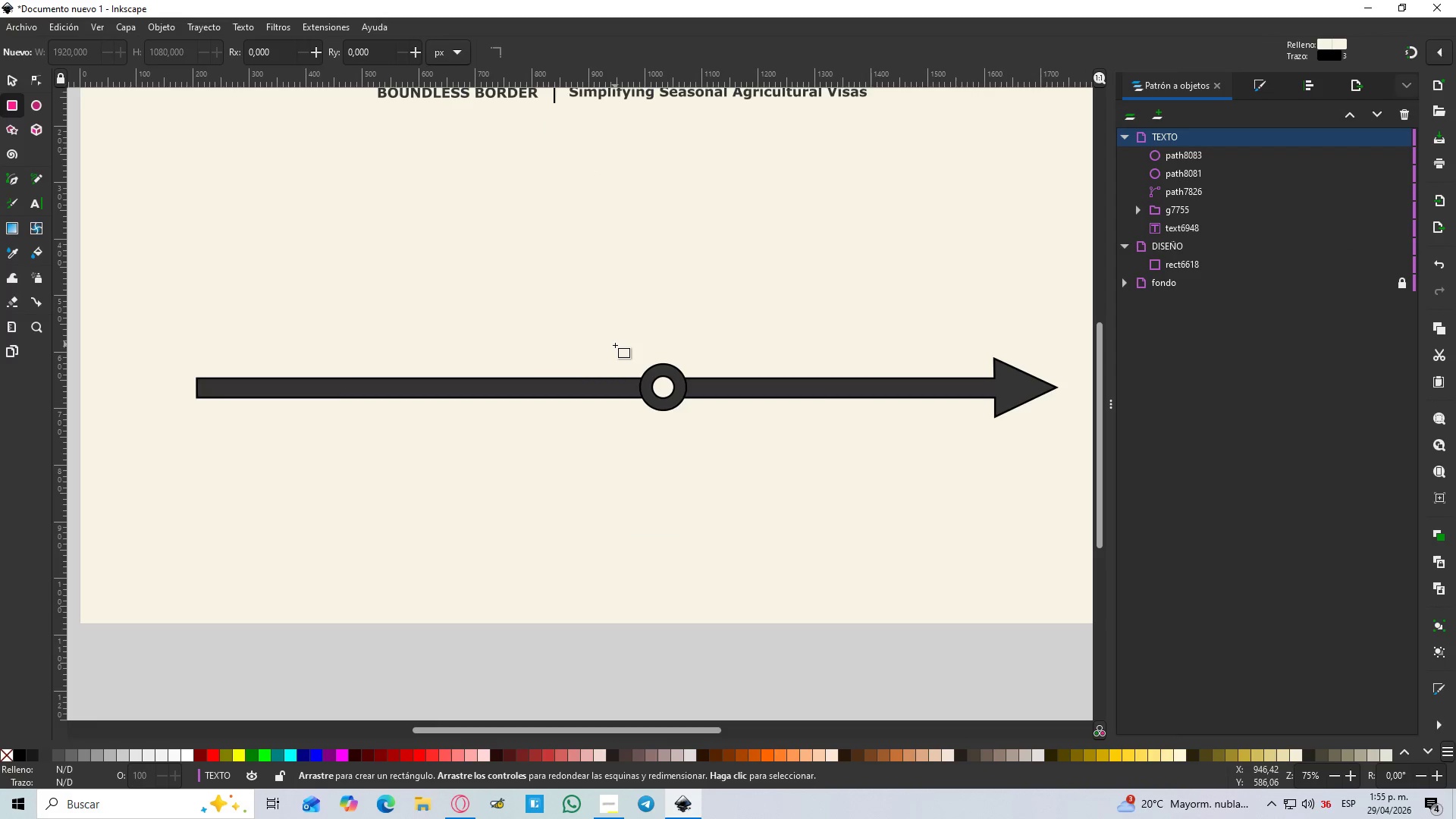 
left_click([13, 75])
 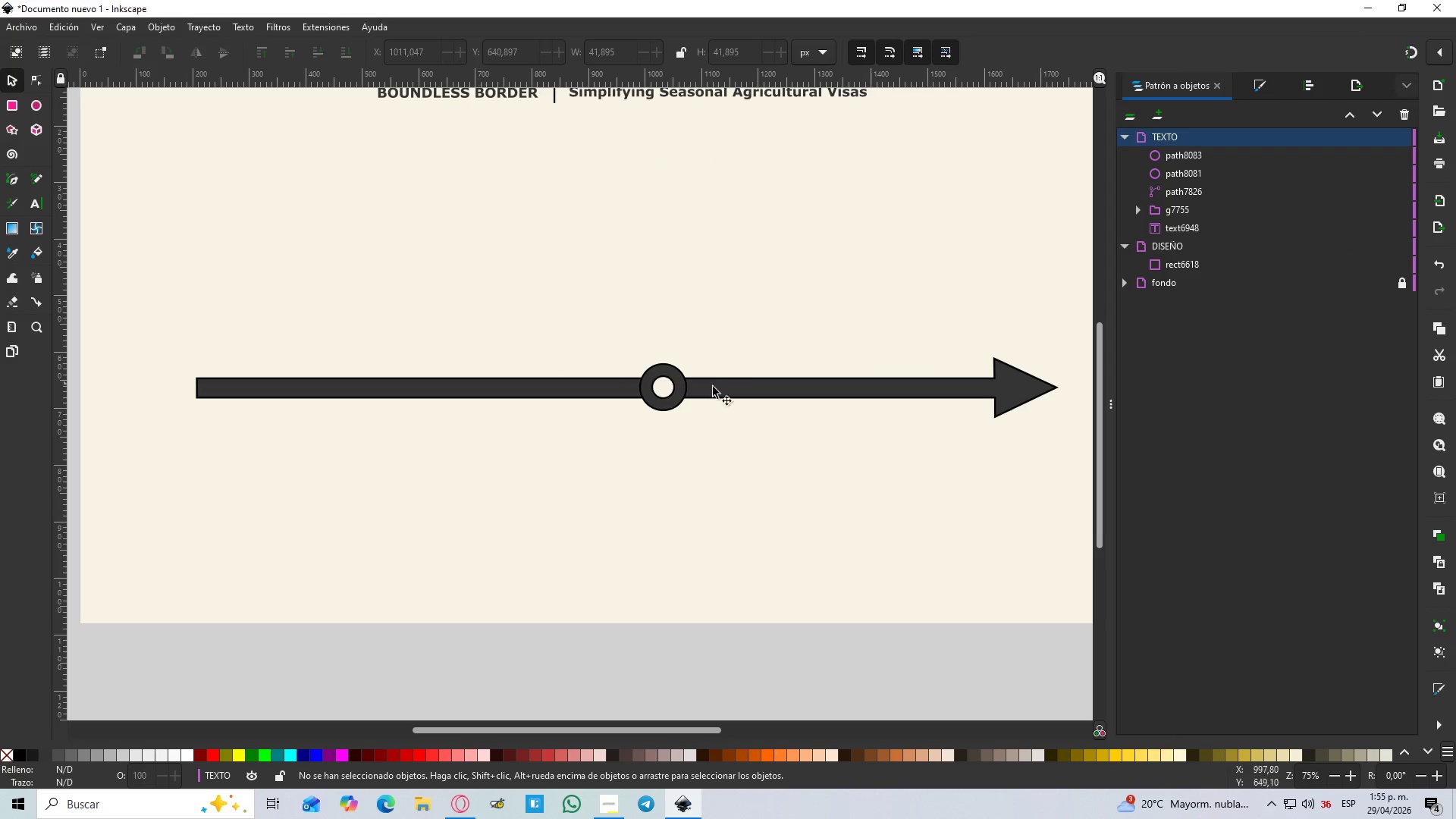 
hold_key(key=ControlLeft, duration=0.42)
scroll: coordinate [762, 383], scroll_direction: up, amount: 1.0
 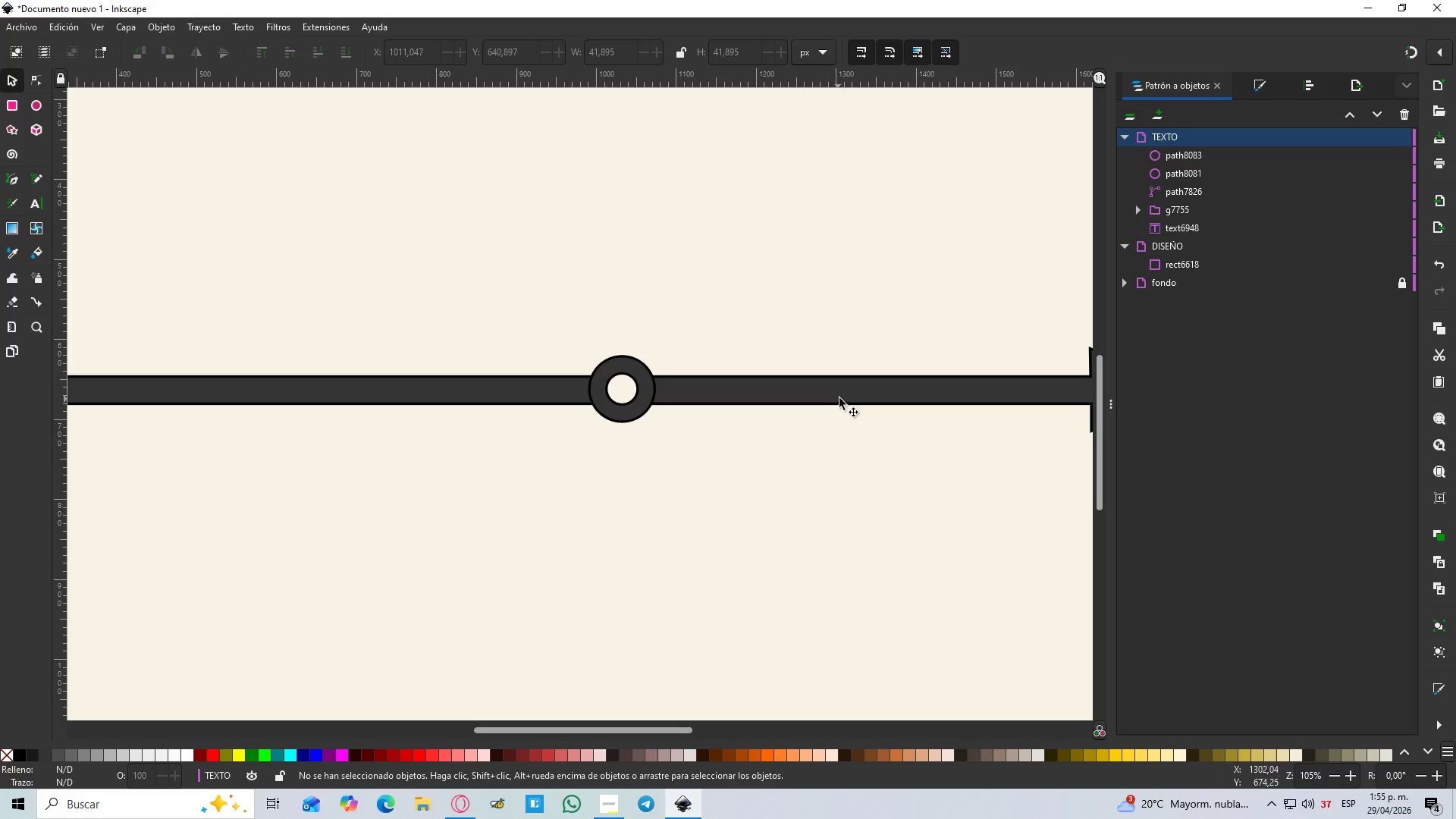 
hold_key(key=ControlLeft, duration=0.44)
scroll: coordinate [840, 394], scroll_direction: down, amount: 2.0
 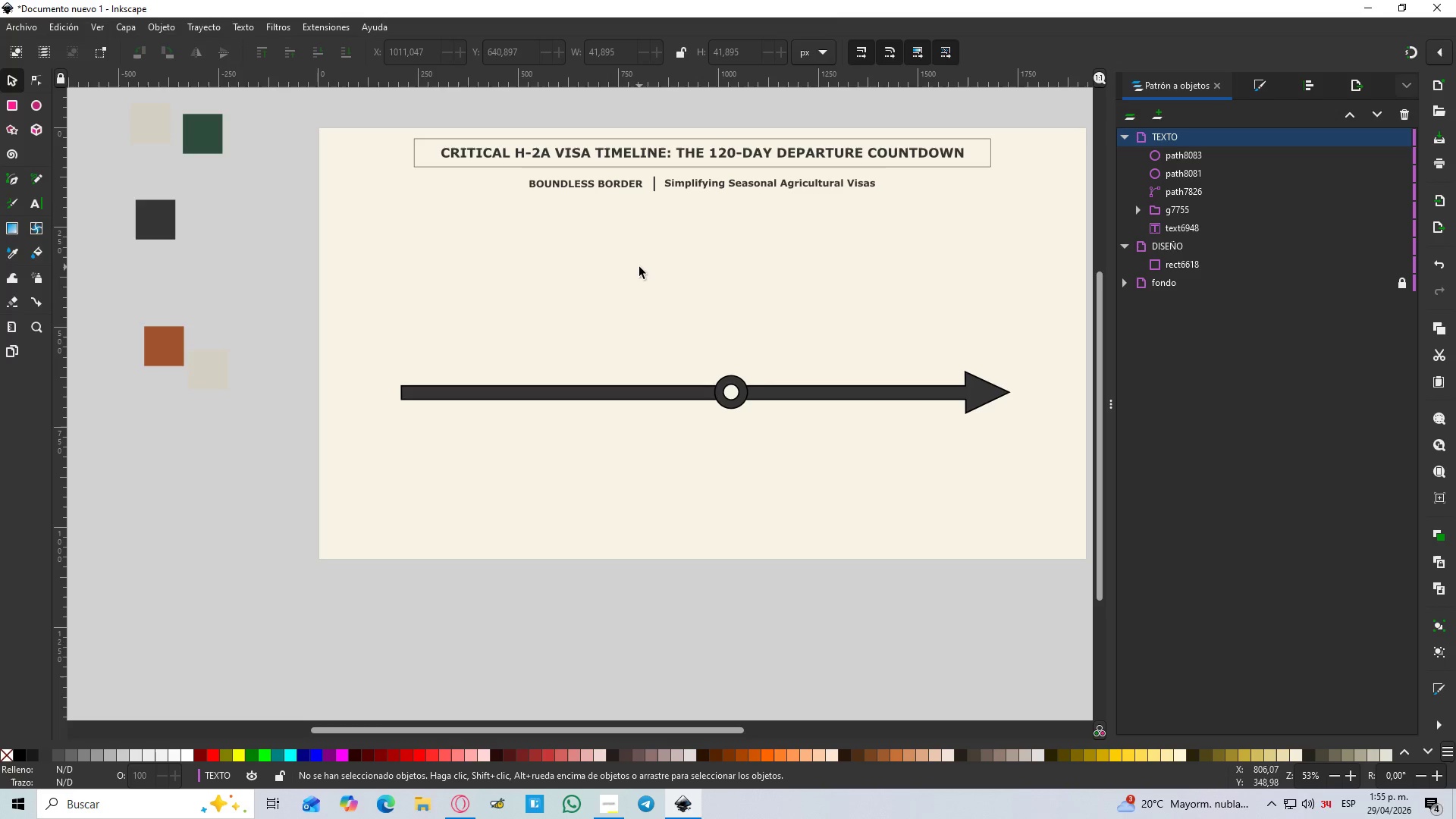 
hold_key(key=ControlLeft, duration=0.36)
 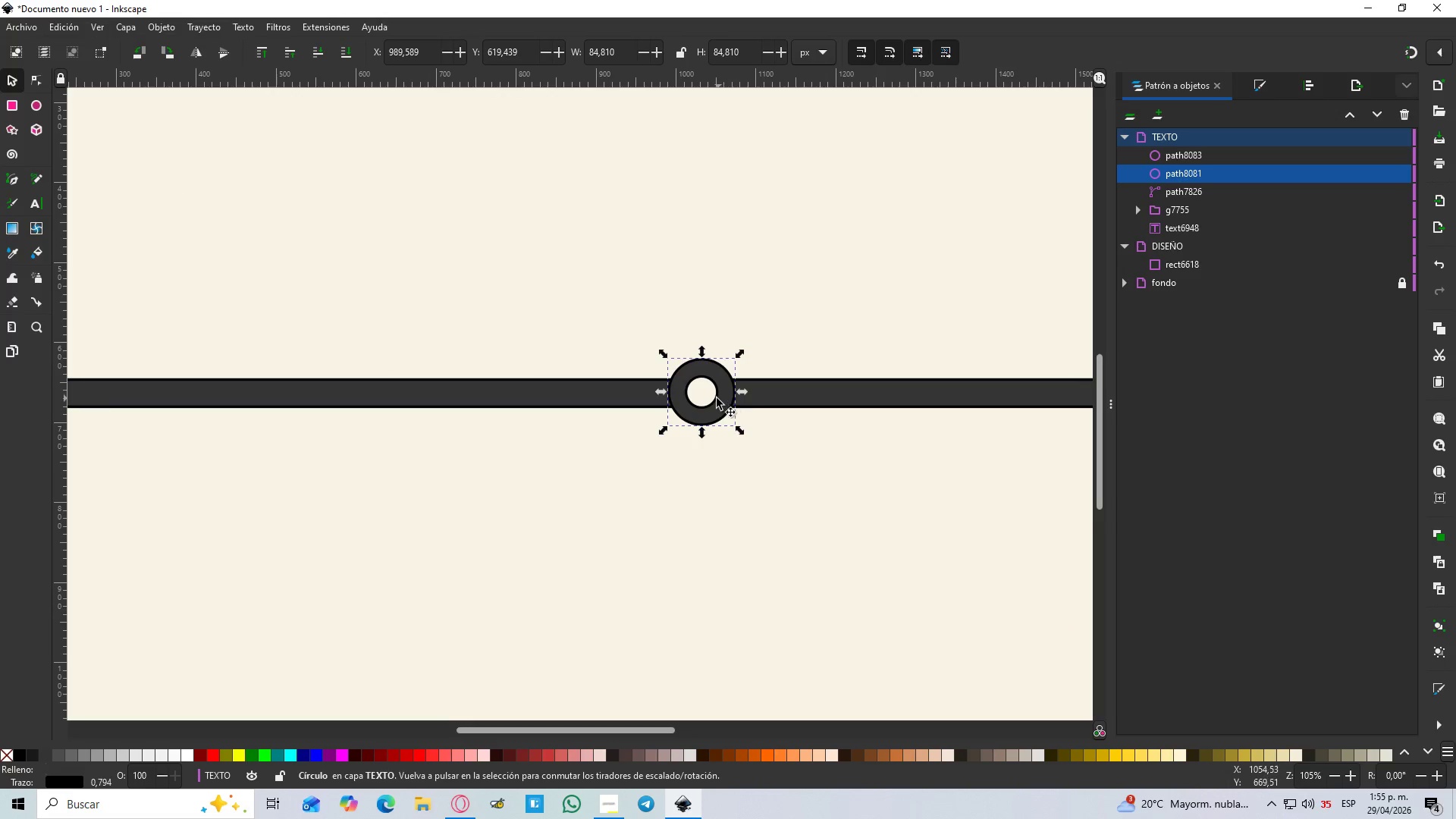 
left_click([732, 392])
 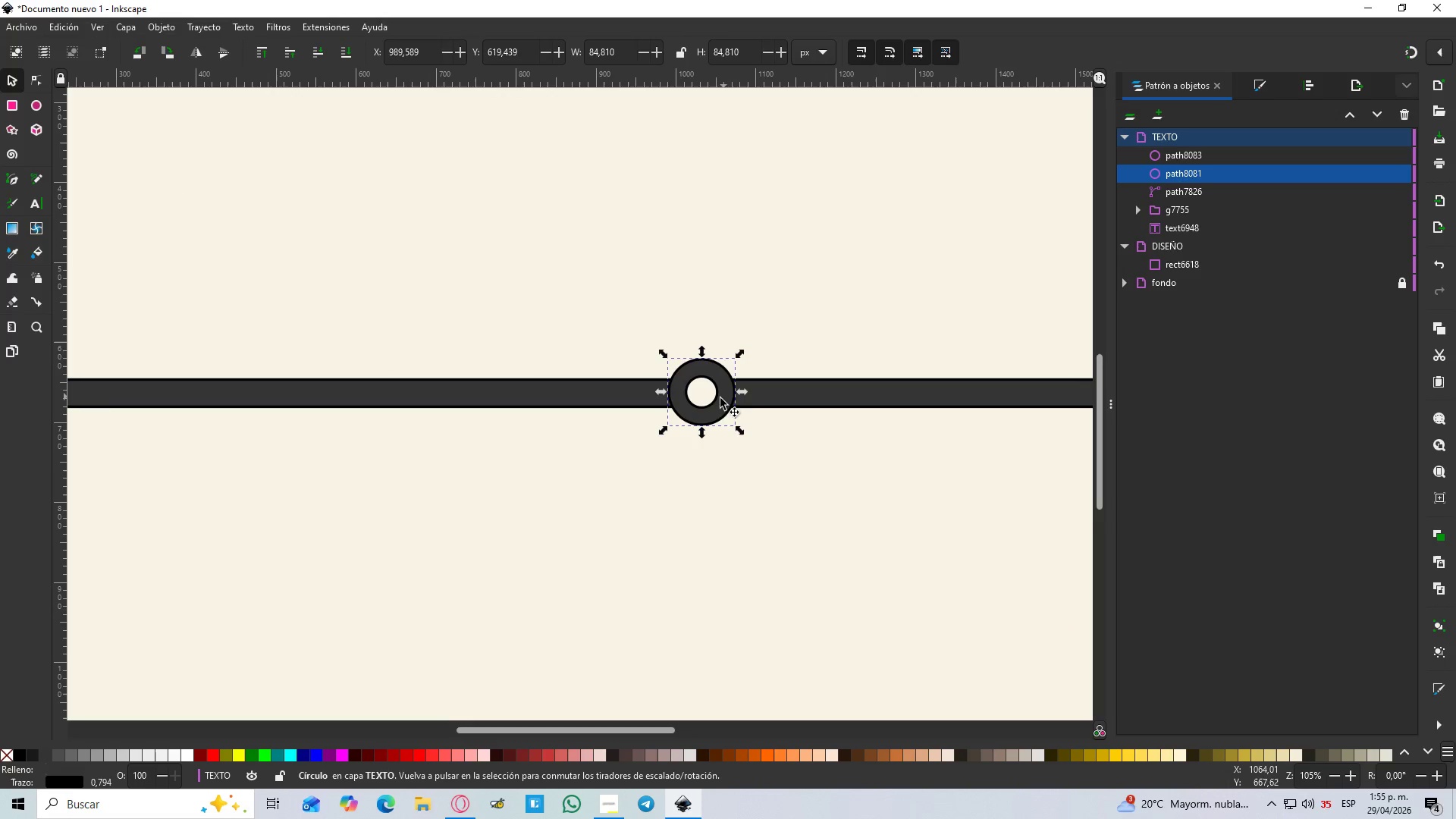 
scroll: coordinate [761, 393], scroll_direction: up, amount: 2.0
 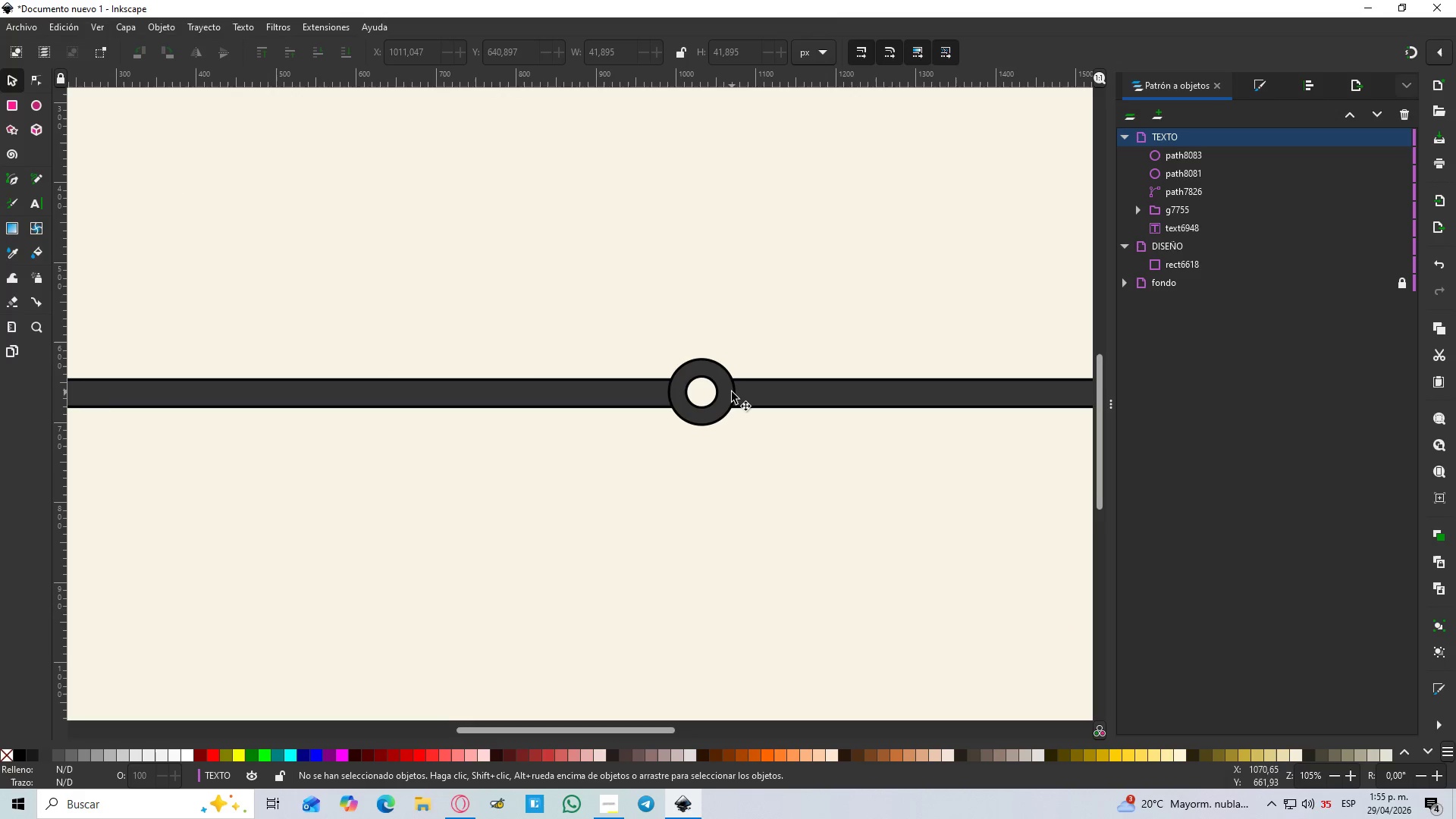 
hold_key(key=ShiftLeft, duration=0.55)
 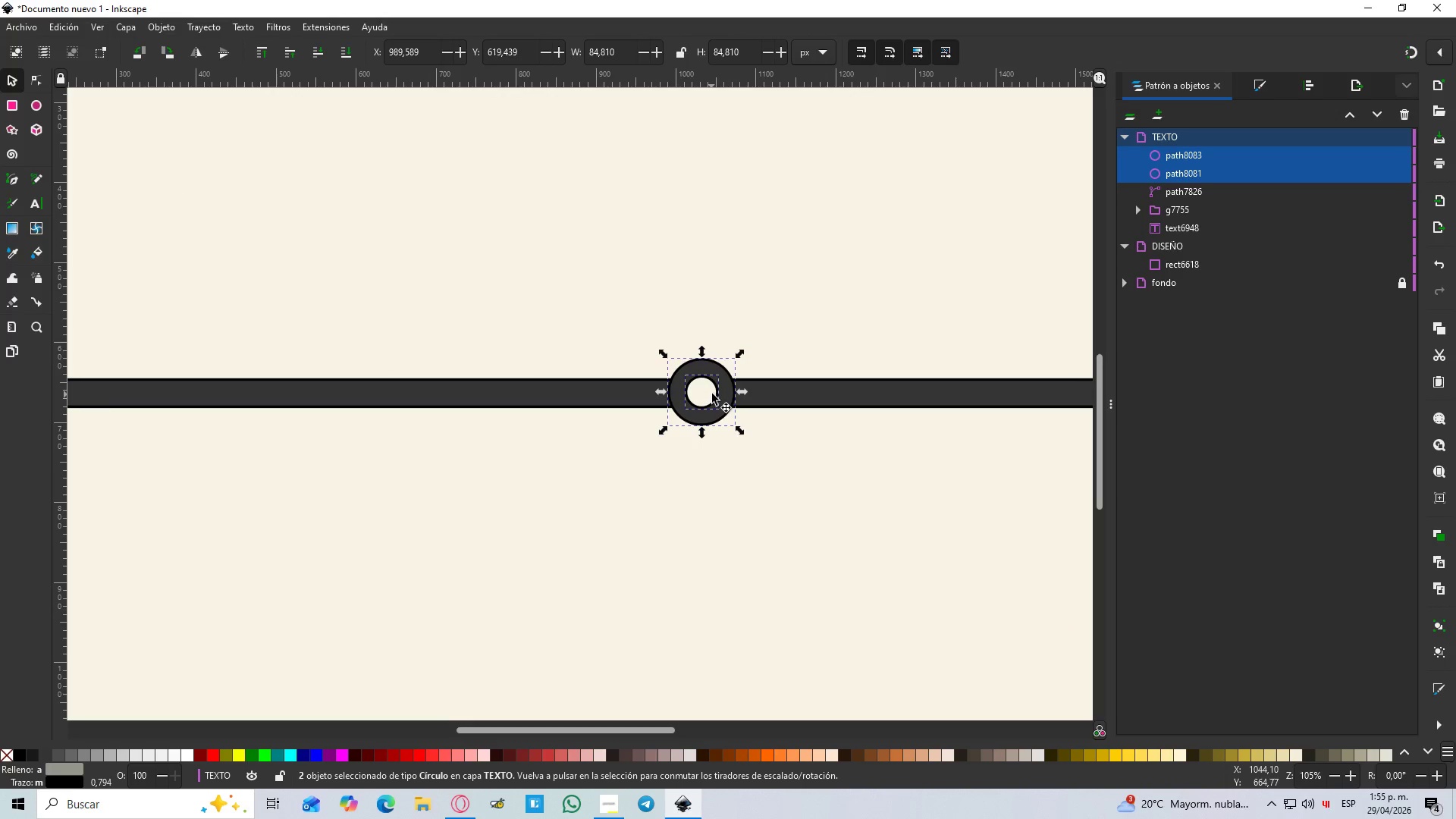 
hold_key(key=ControlLeft, duration=0.61)
 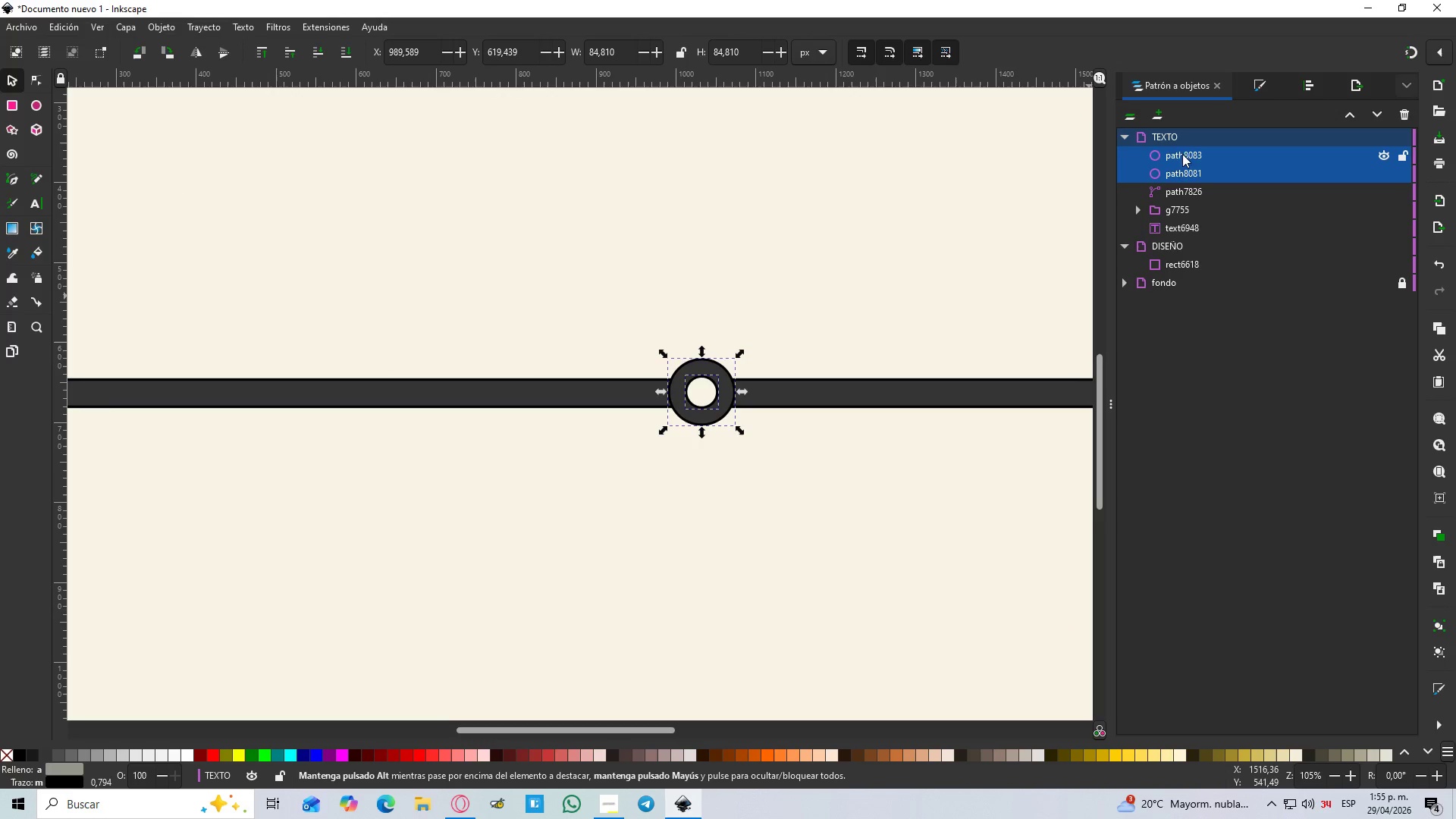 
left_click_drag(start_coordinate=[1185, 150], to_coordinate=[1189, 242])
 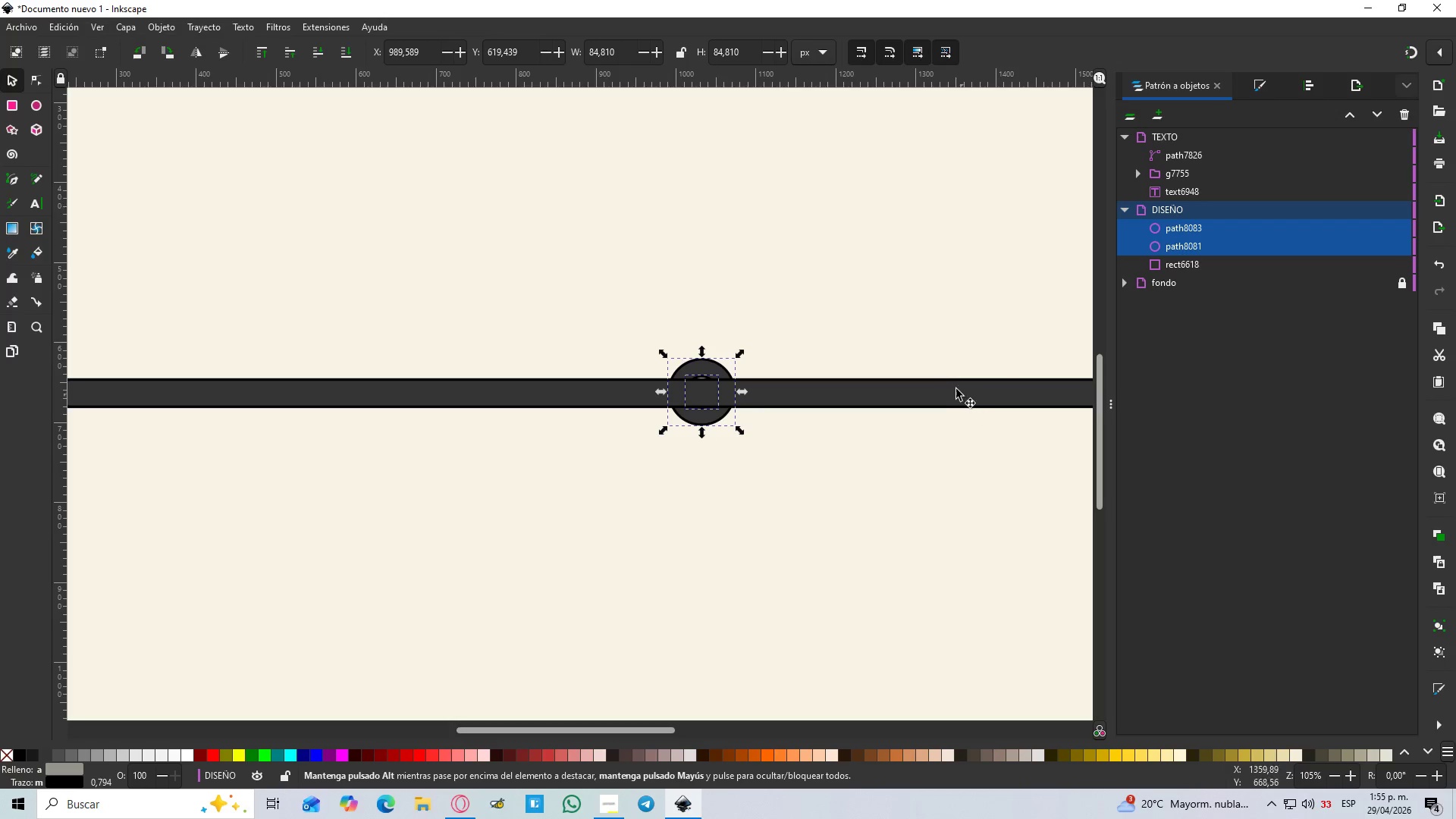 
left_click_drag(start_coordinate=[1195, 152], to_coordinate=[1209, 256])
 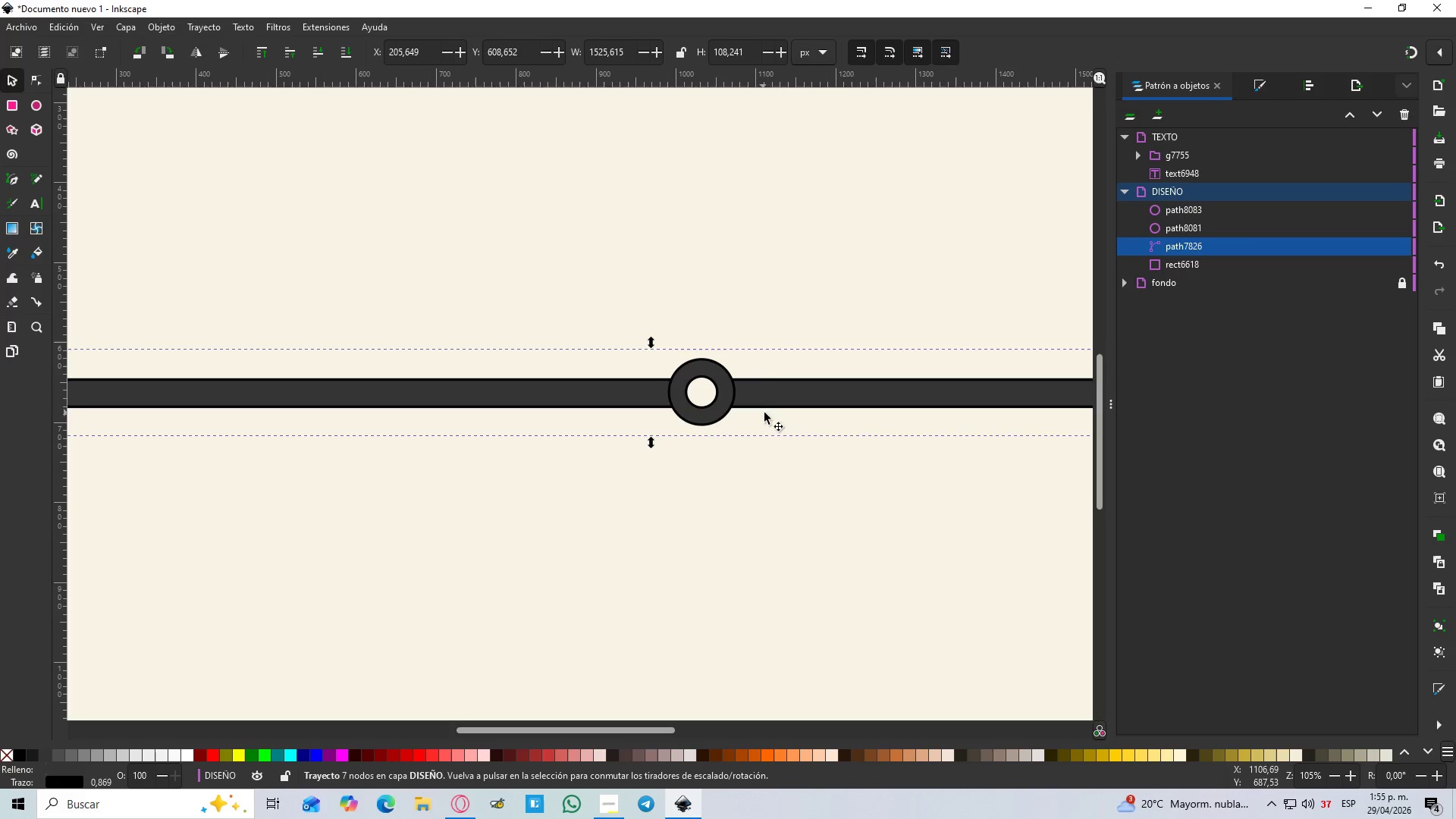 
left_click([796, 453])
 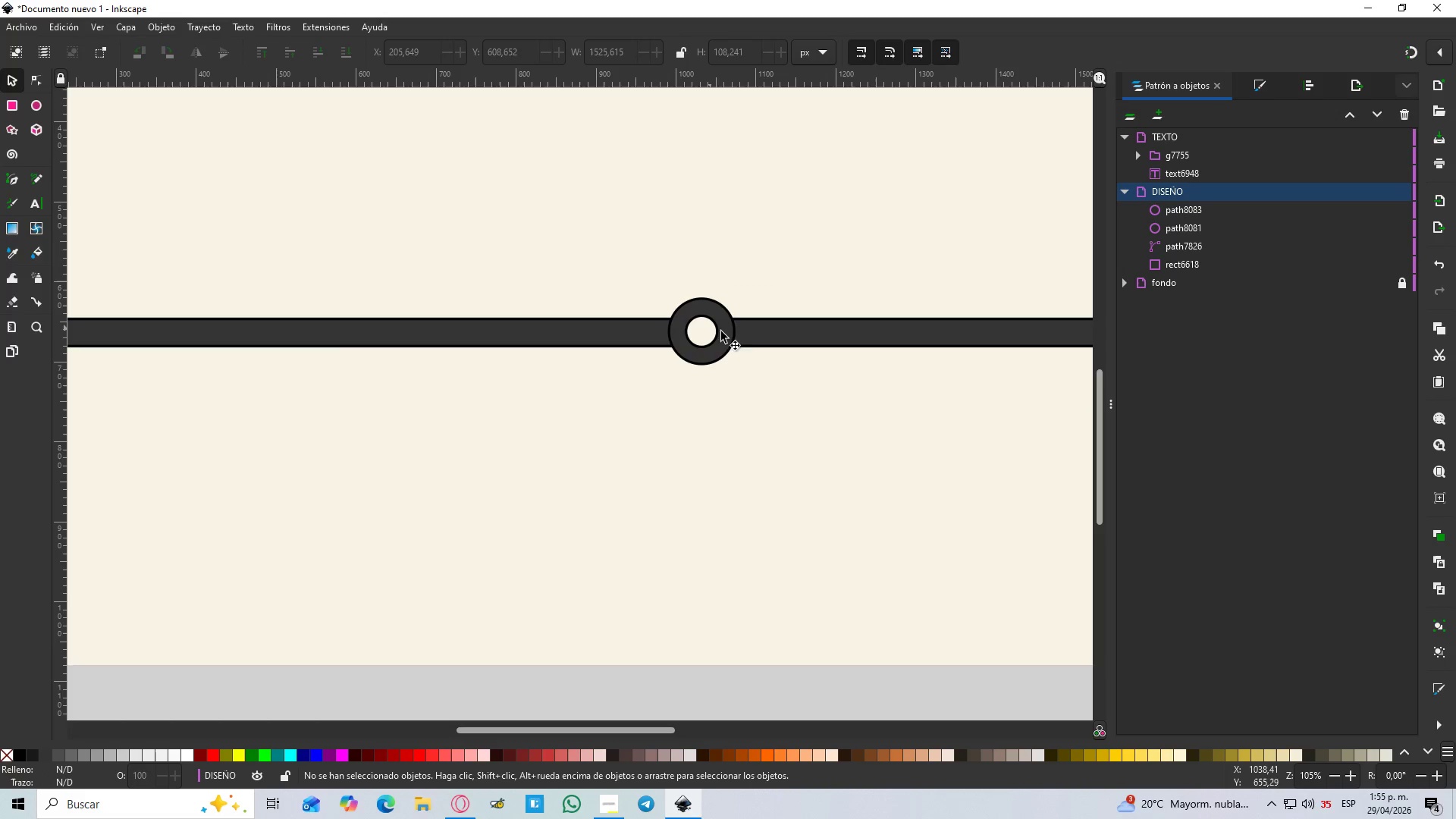 
scroll: coordinate [779, 394], scroll_direction: down, amount: 1.0
 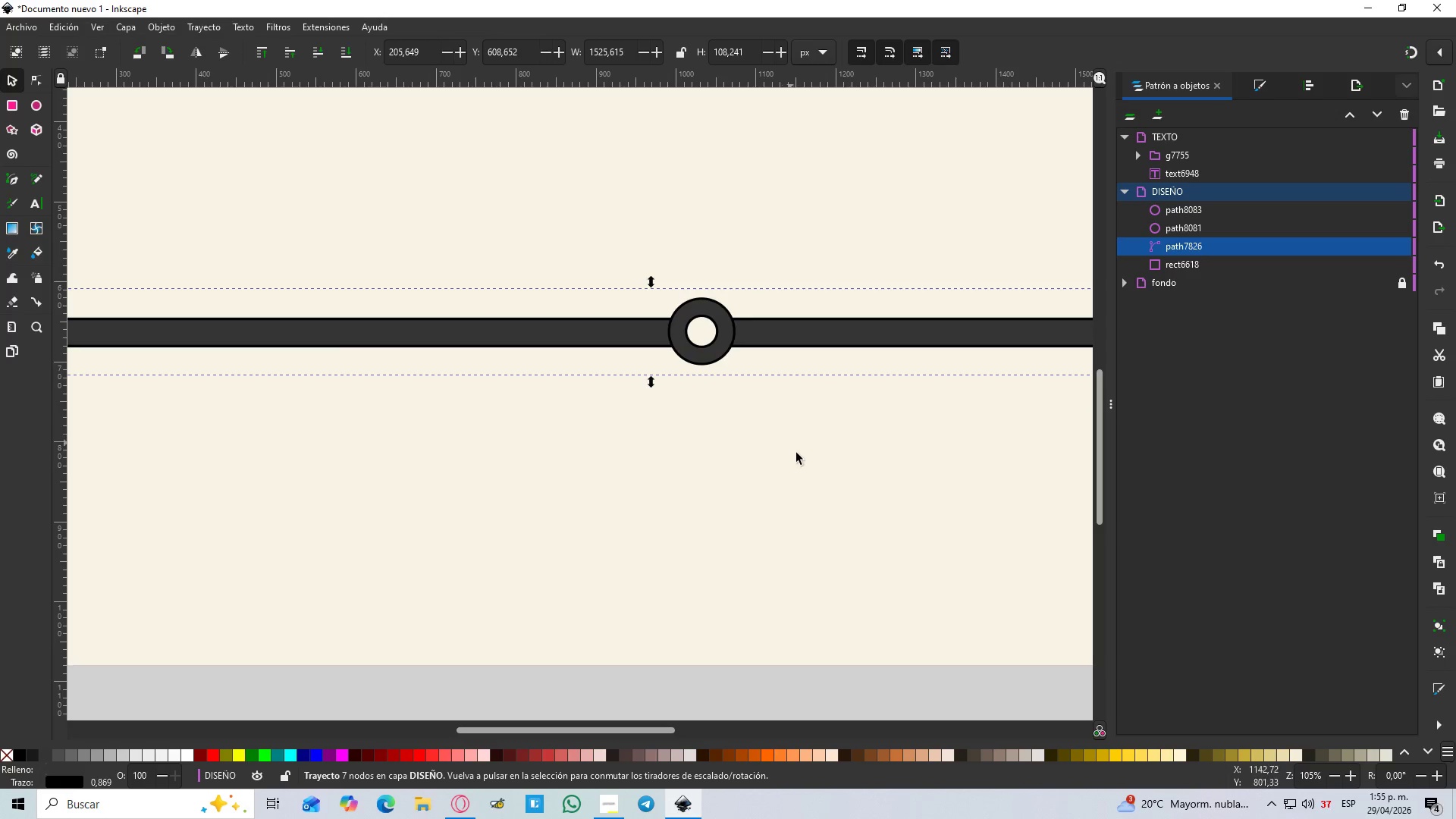 
left_click([736, 333])
 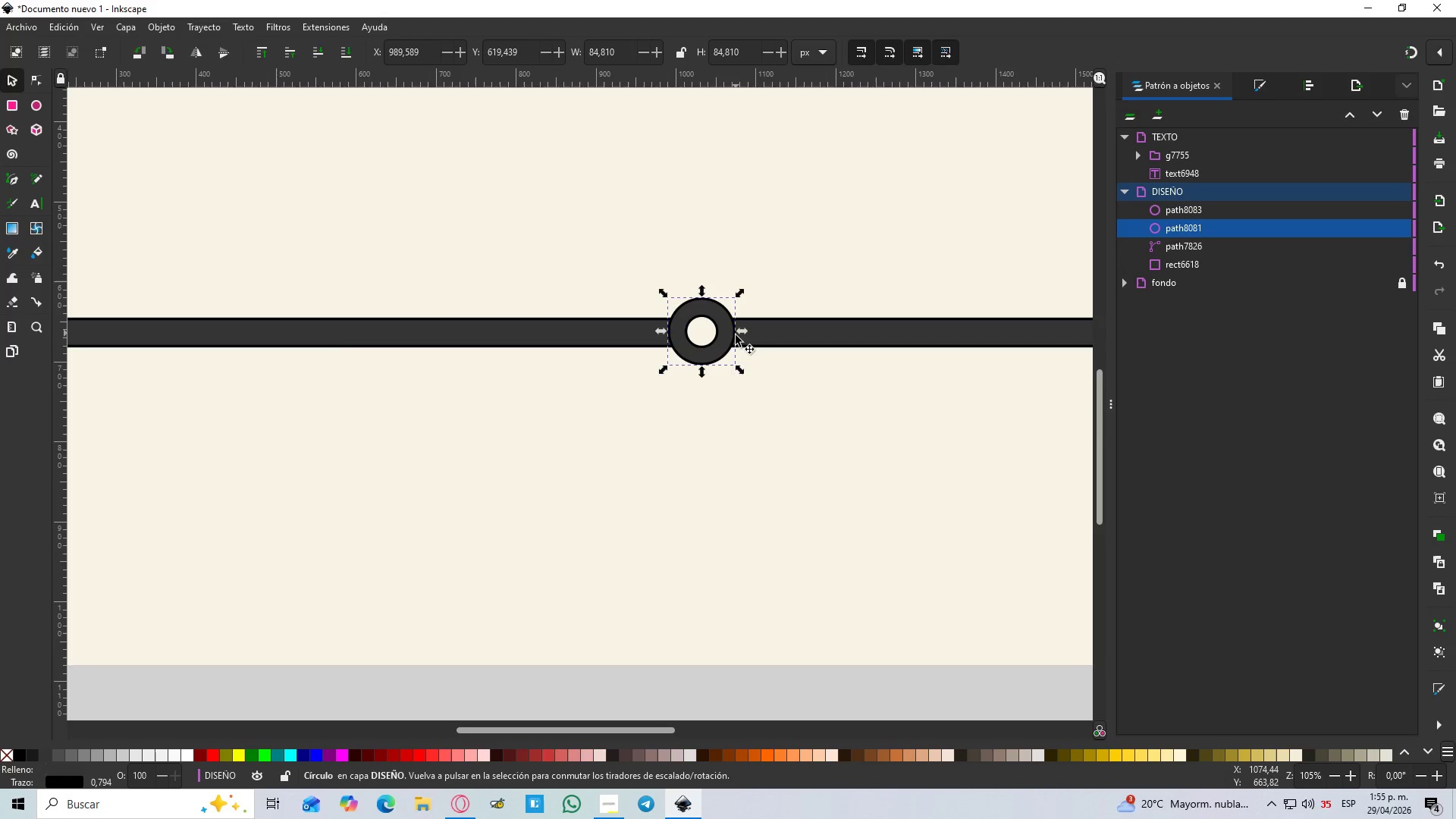 
hold_key(key=ControlLeft, duration=1.5)
scroll: coordinate [738, 336], scroll_direction: down, amount: 2.0
 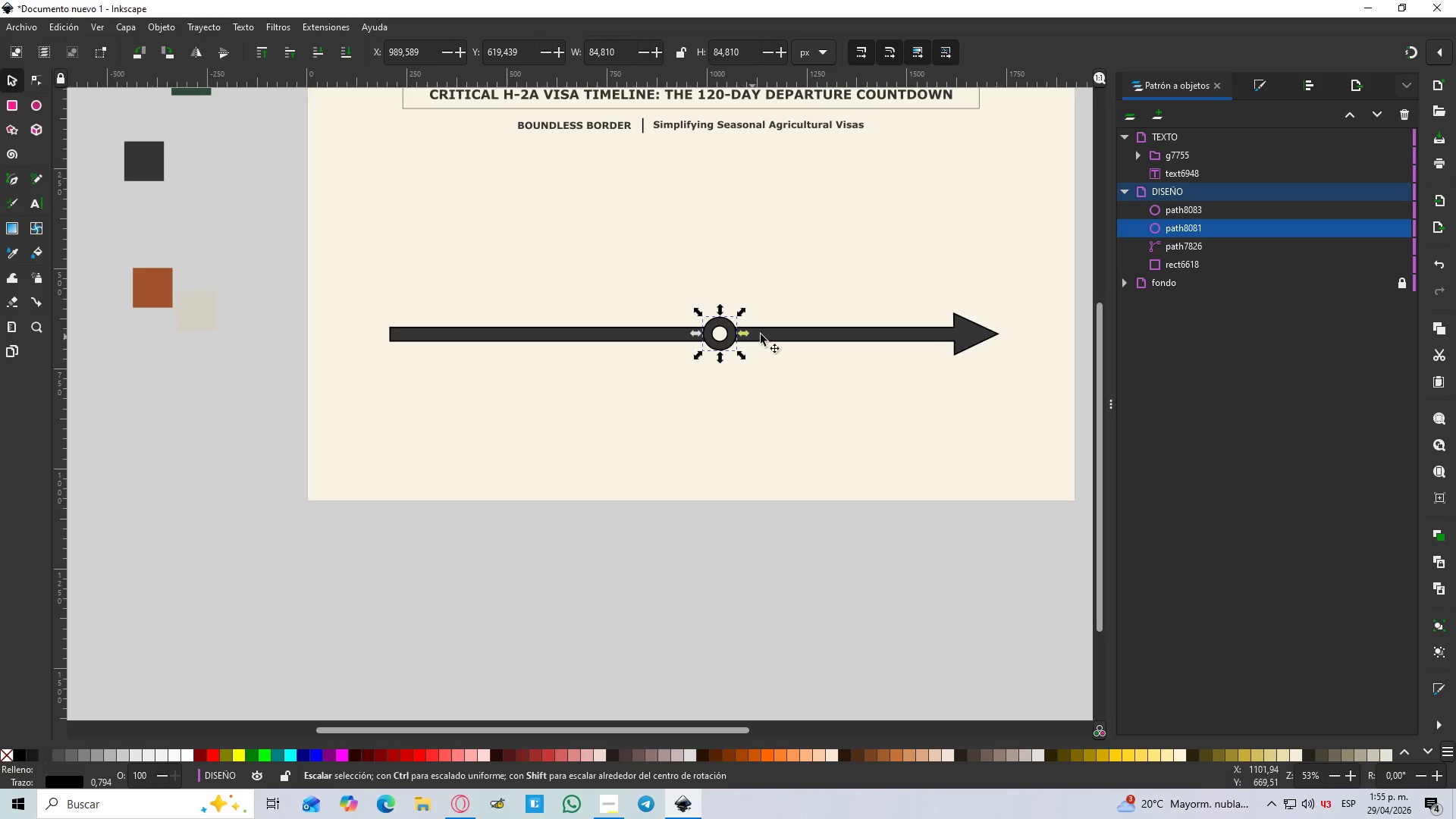 
scroll: coordinate [774, 328], scroll_direction: up, amount: 1.0
 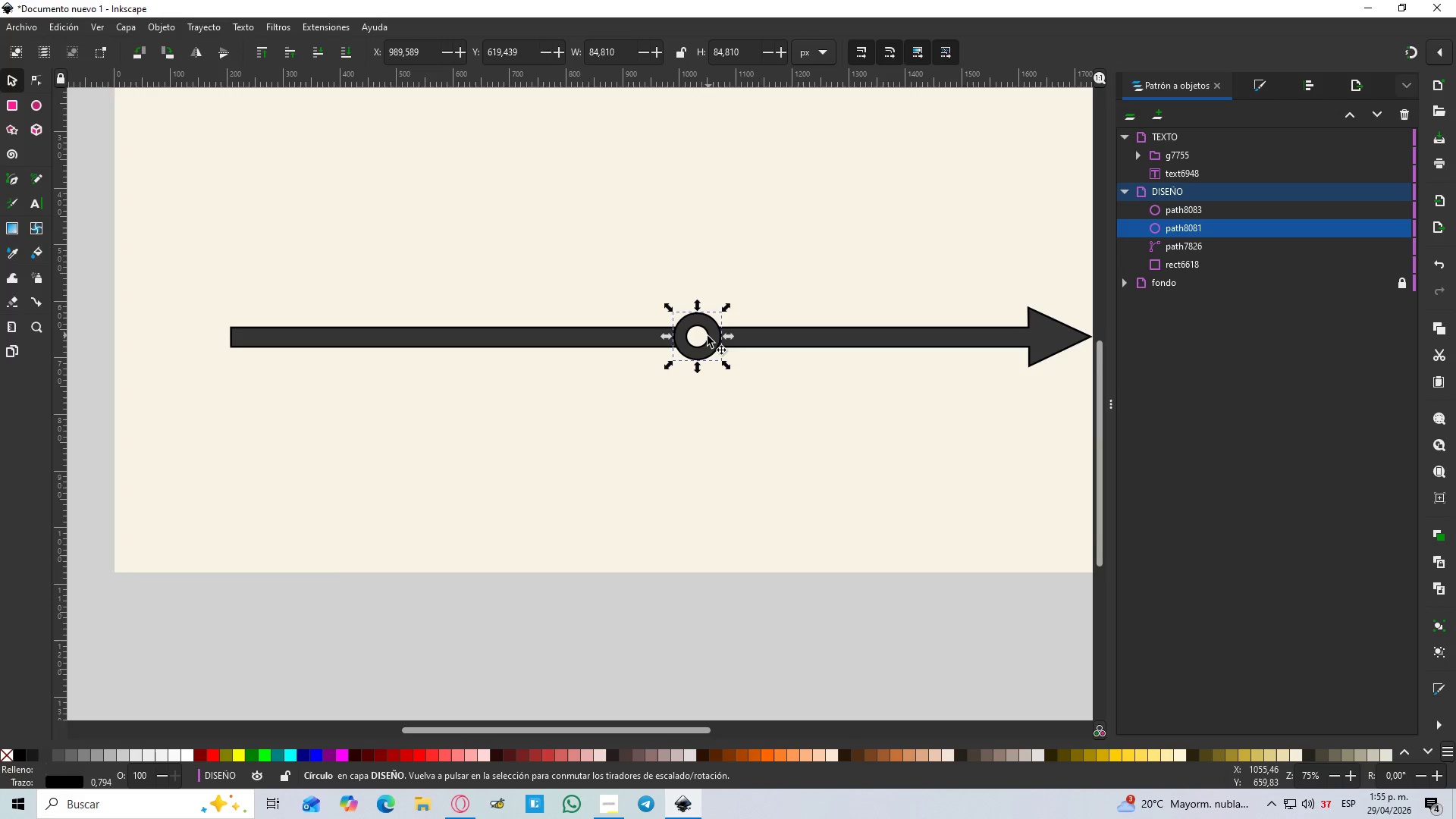 
left_click([705, 337])
 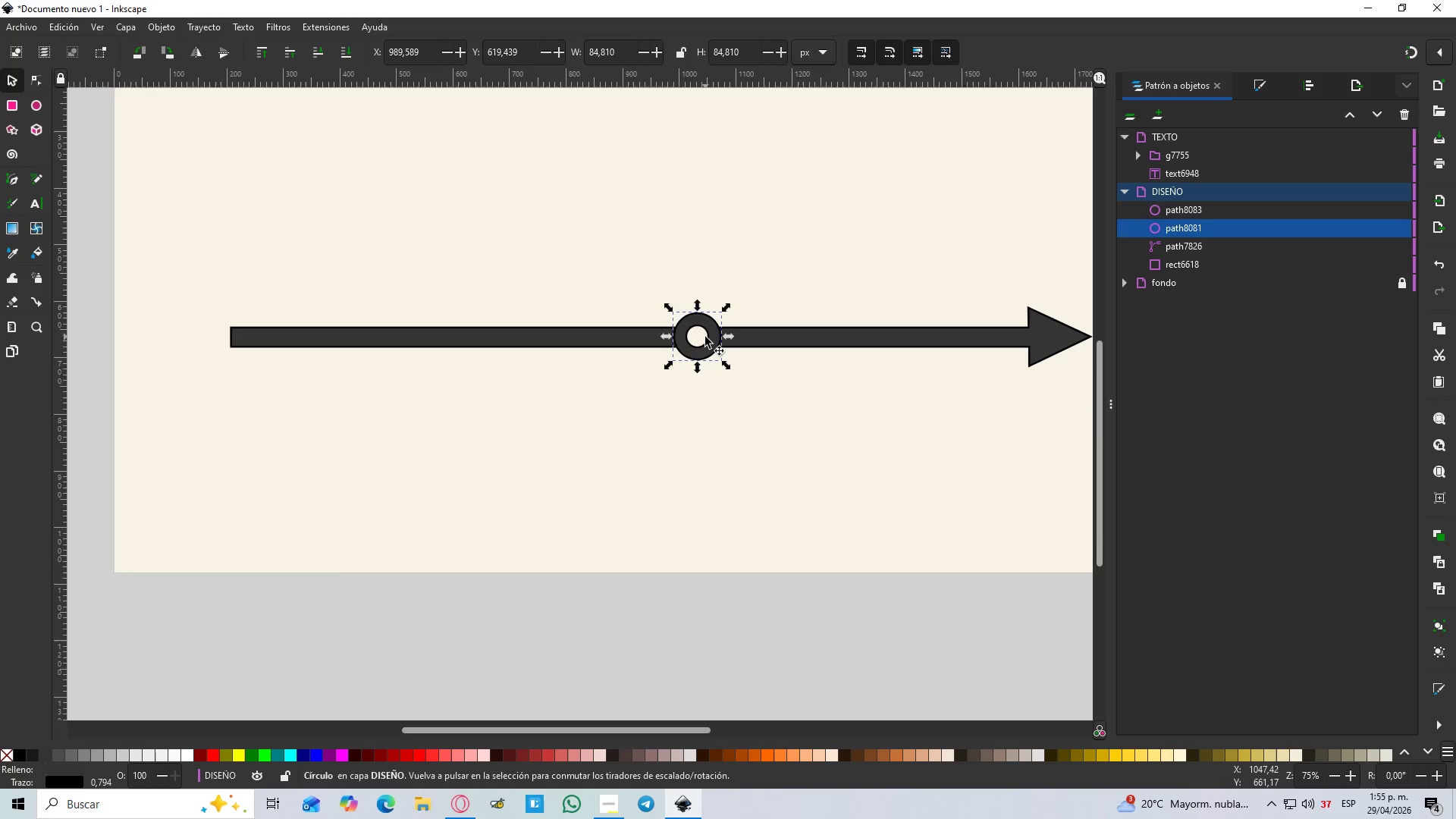 
hold_key(key=ControlLeft, duration=0.81)
 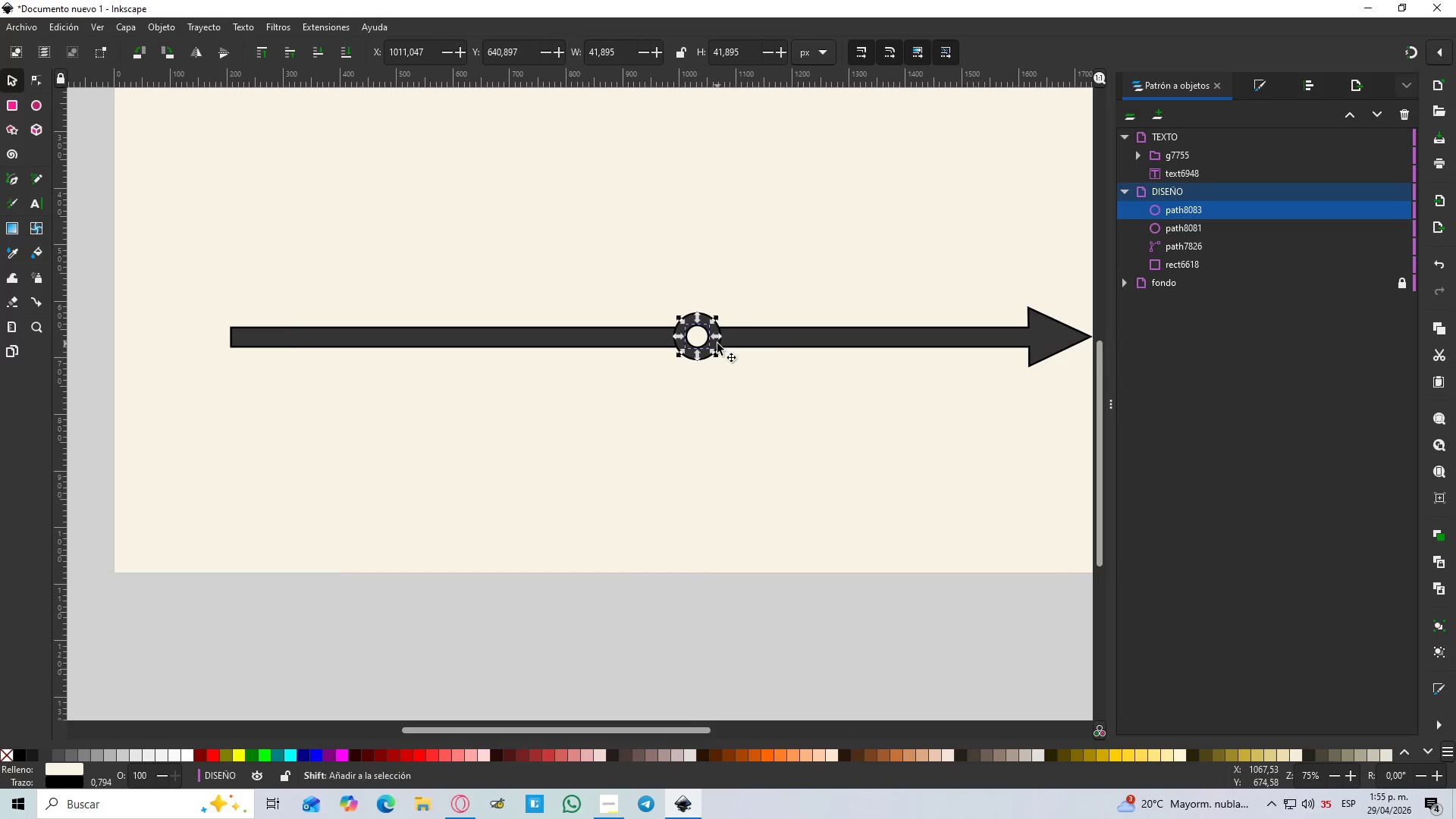 
hold_key(key=ControlLeft, duration=1.74)
 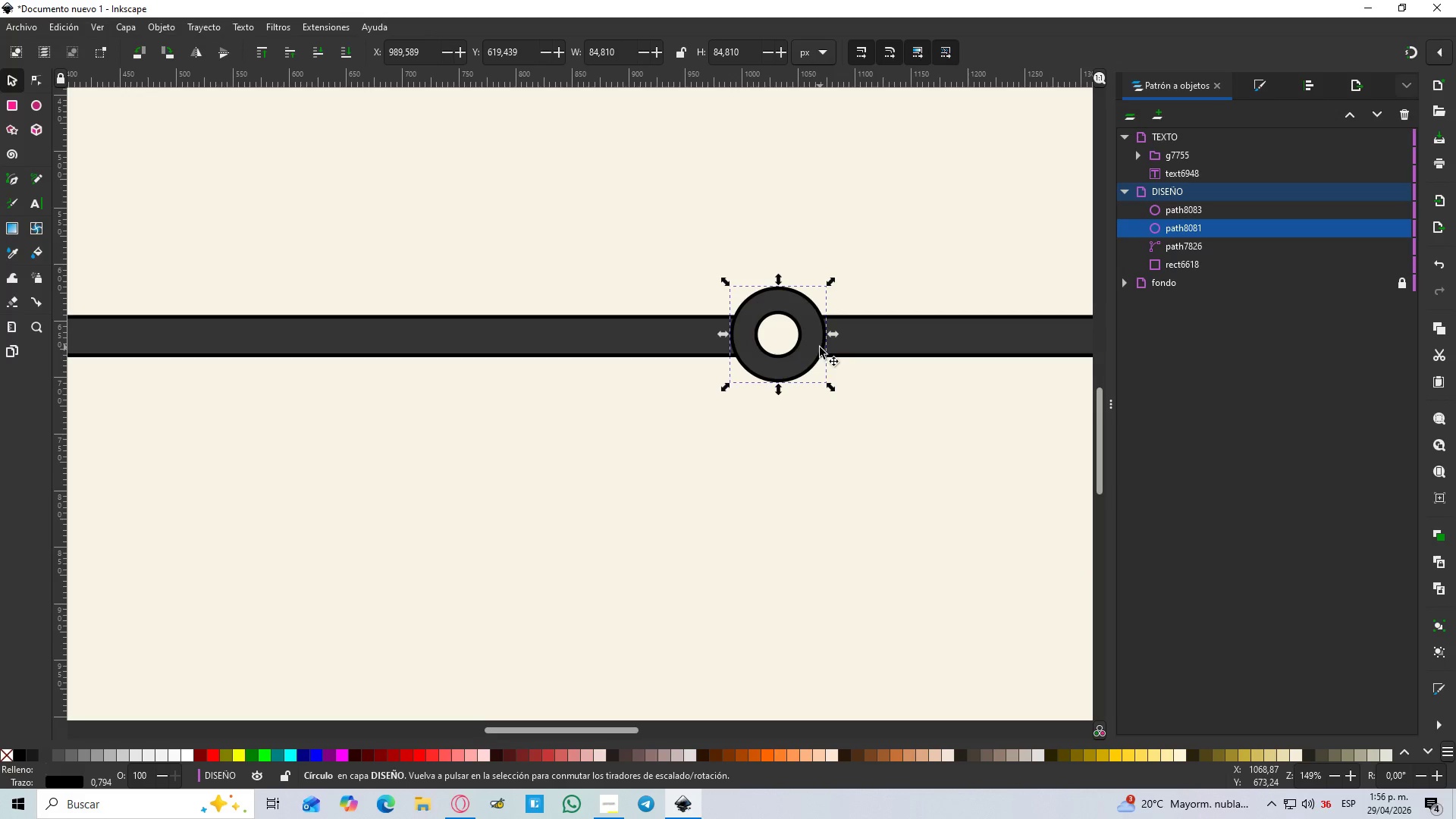 
hold_key(key=ShiftLeft, duration=0.55)
 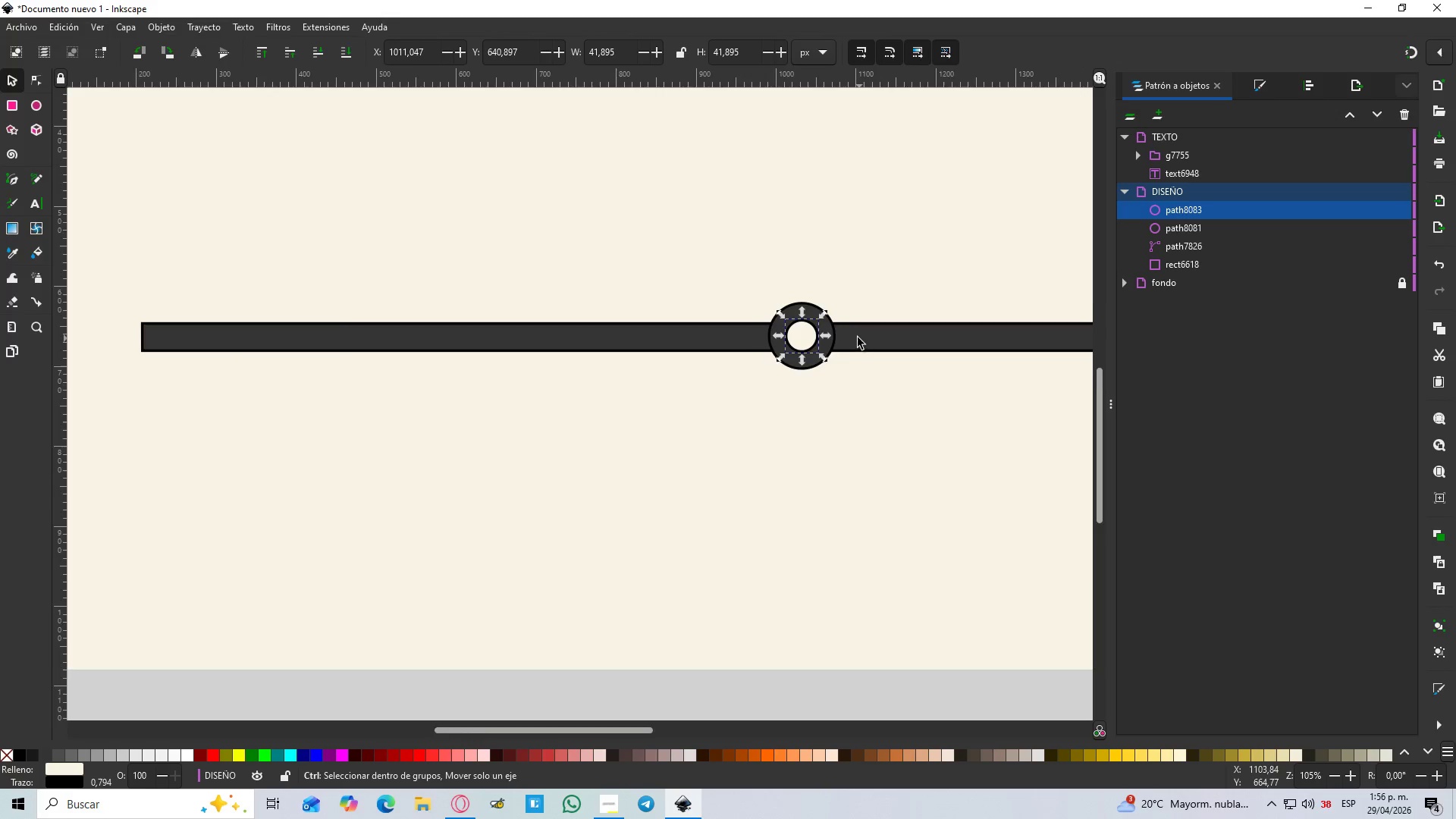 
hold_key(key=ShiftLeft, duration=2.45)
 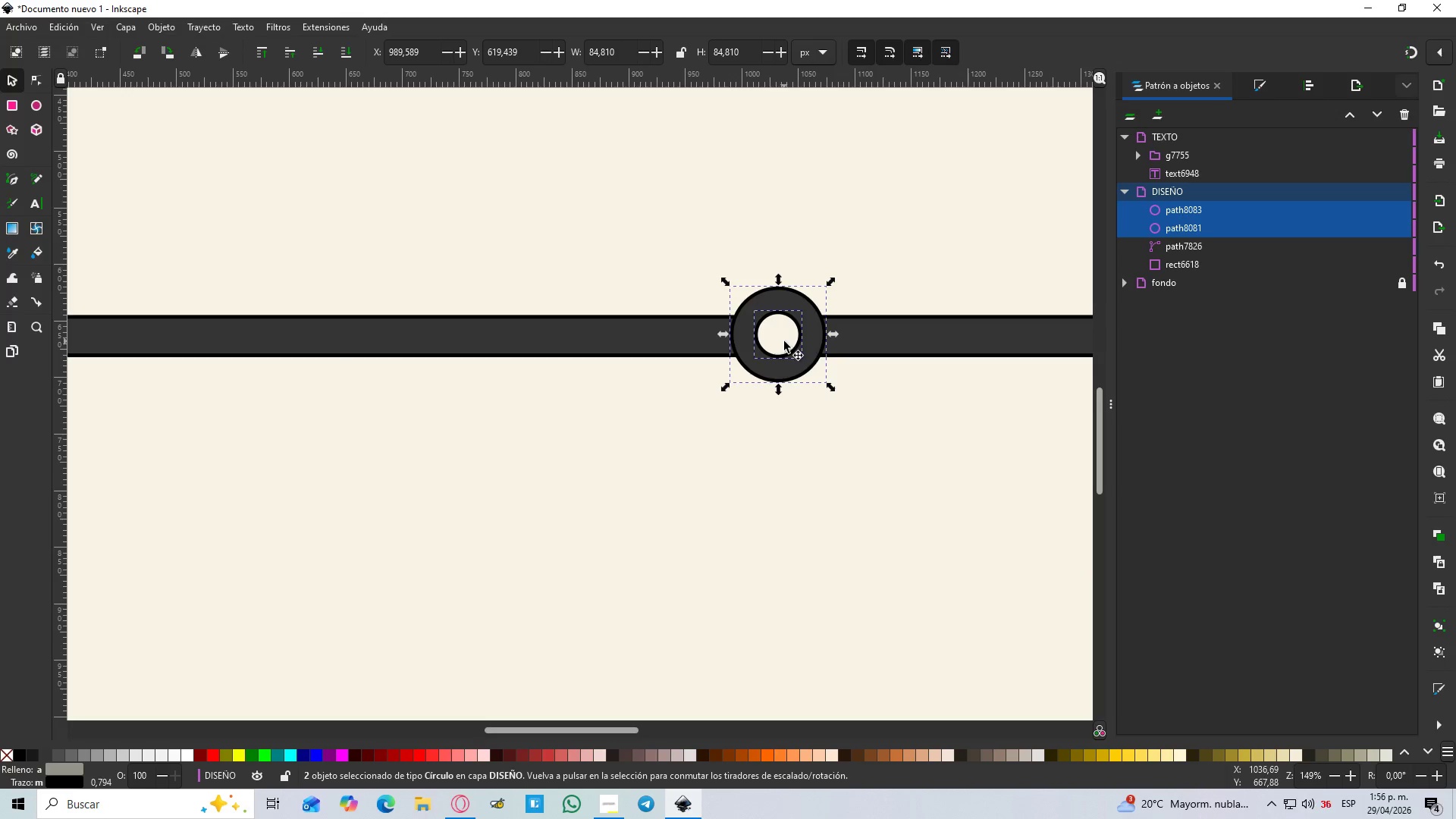 
scroll: coordinate [717, 344], scroll_direction: up, amount: 2.0
 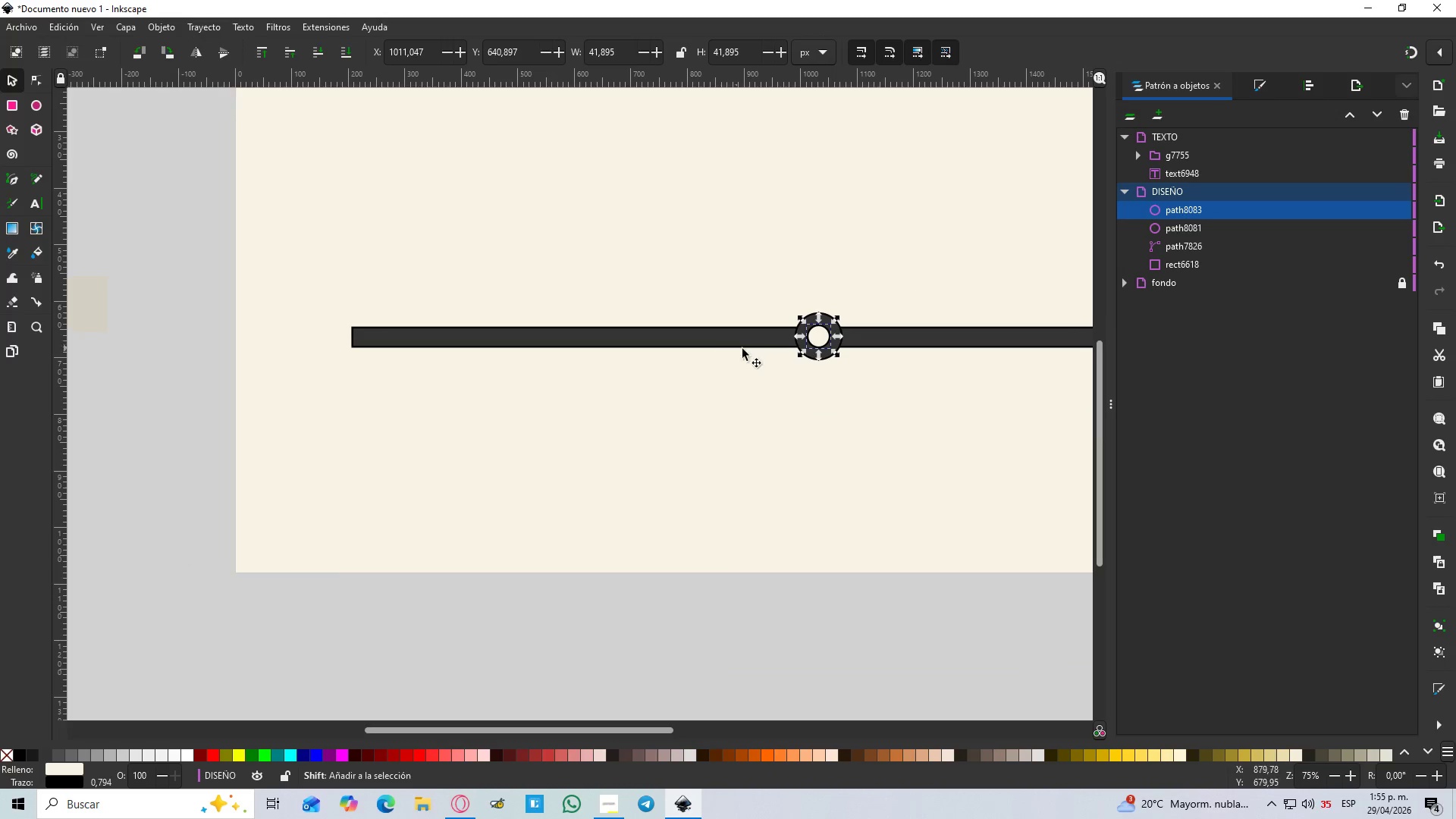 
hold_key(key=ControlLeft, duration=0.83)
 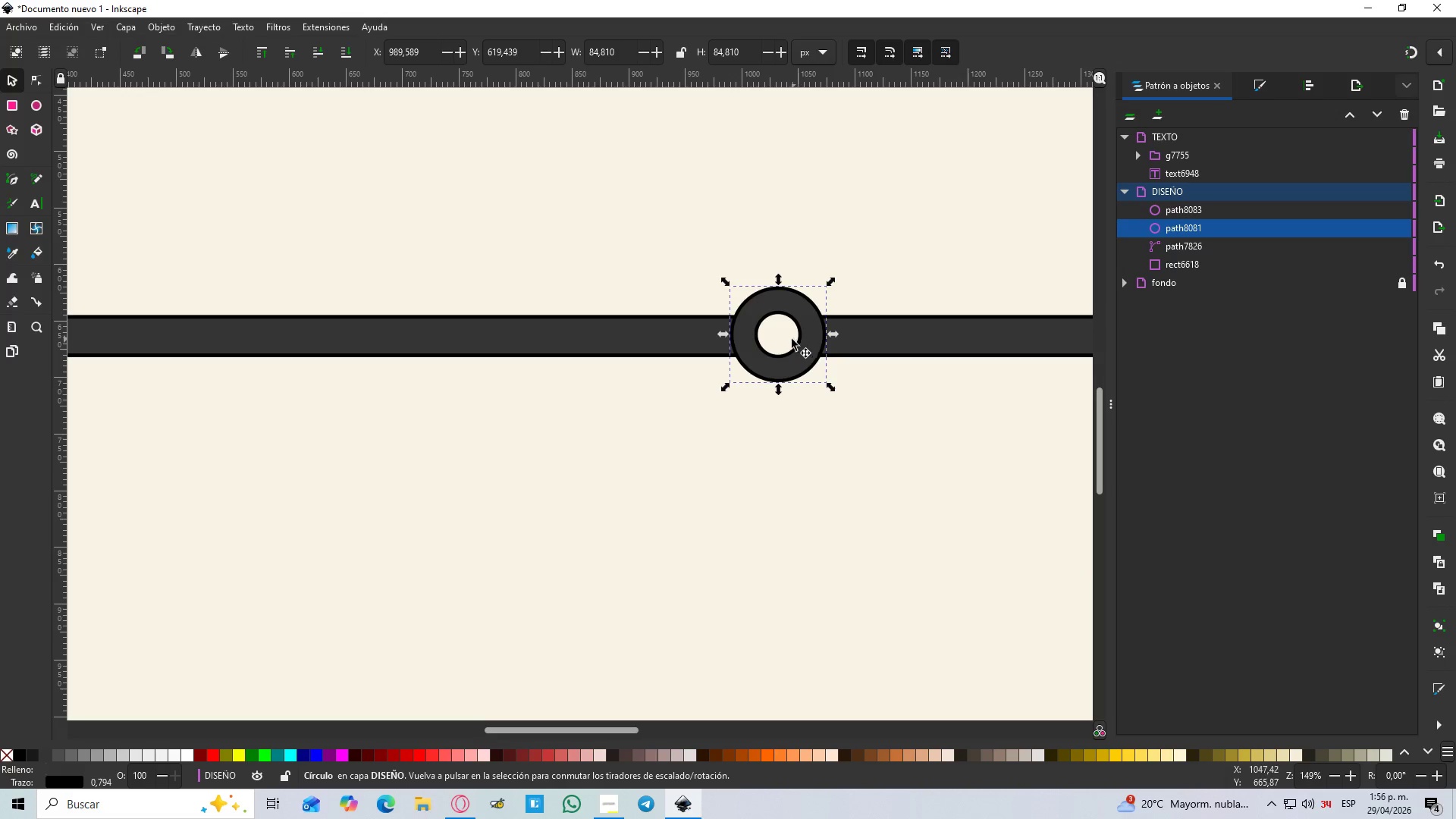 
scroll: coordinate [859, 338], scroll_direction: up, amount: 2.0
 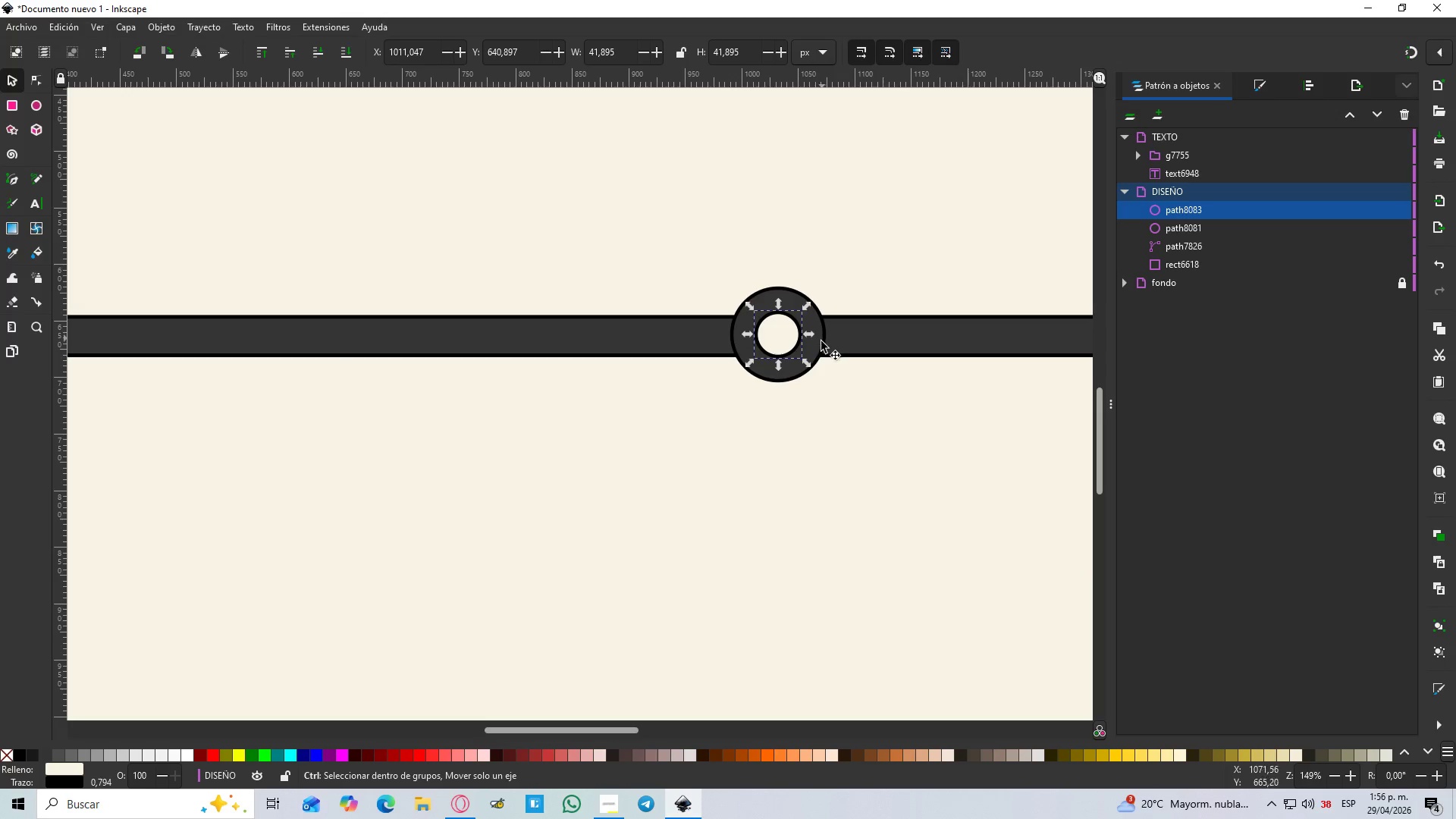 
left_click([820, 347])
 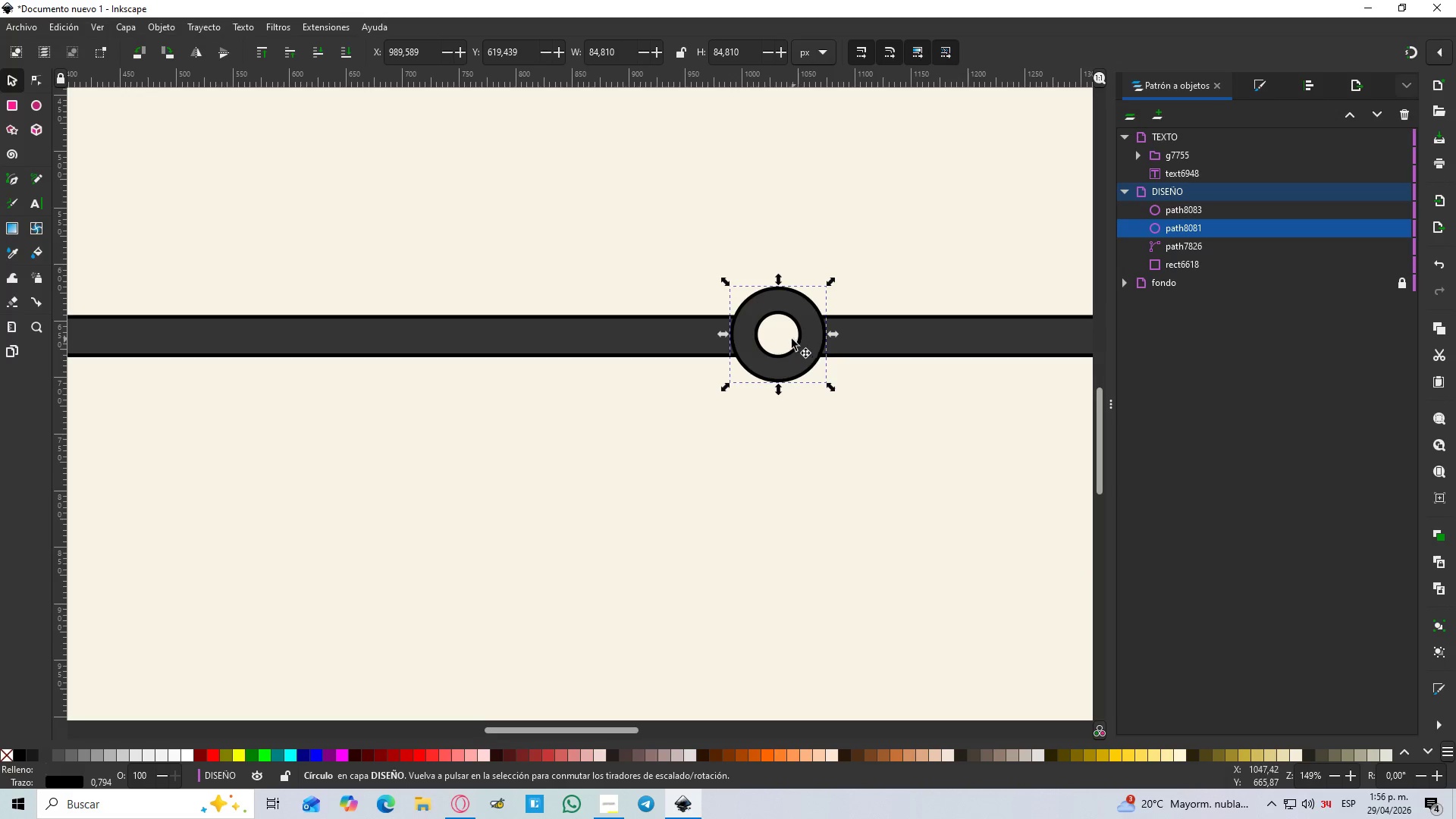 
hold_key(key=ShiftLeft, duration=0.62)
left_click([783, 339])
 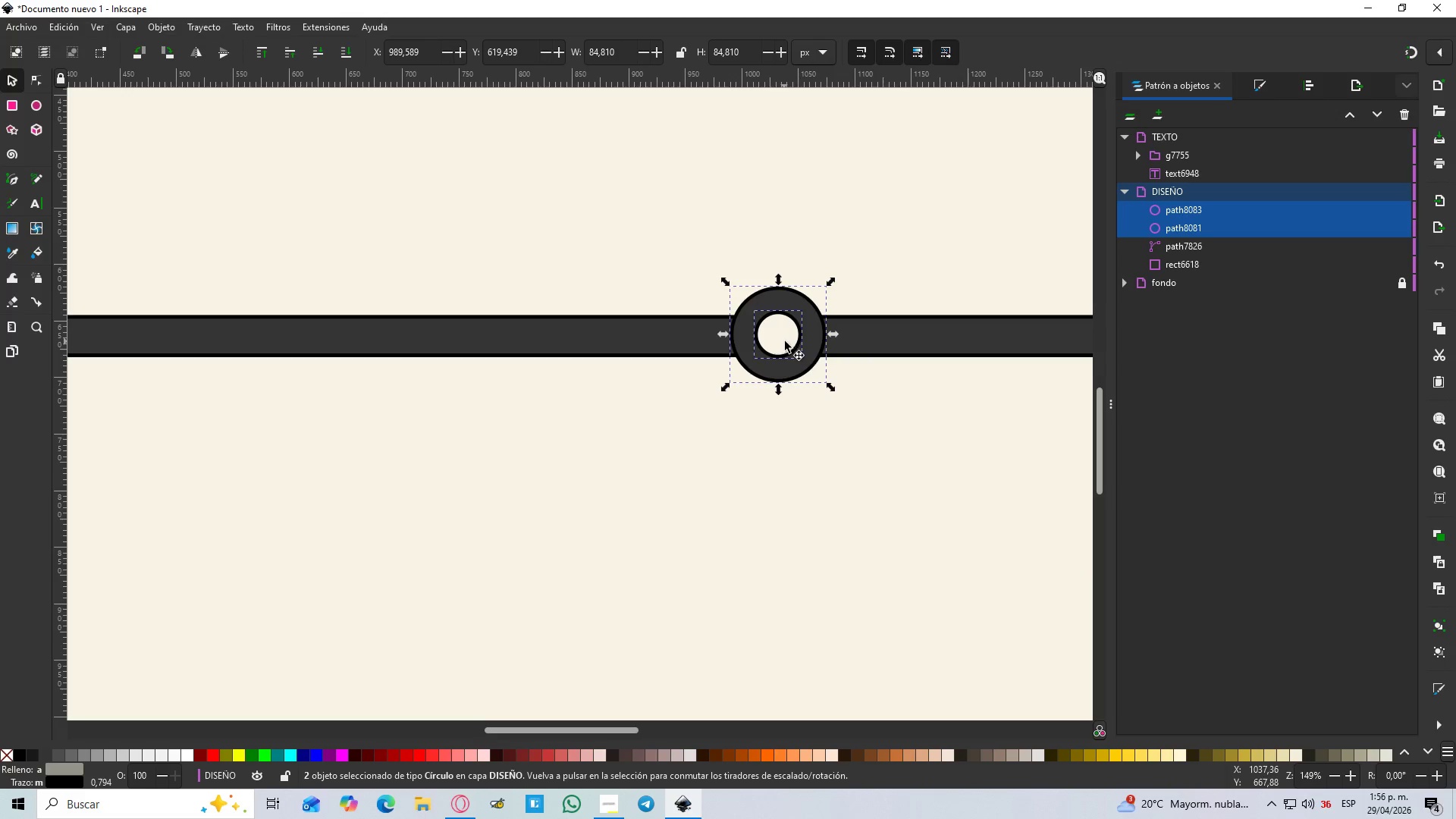 
key(Control+G)
 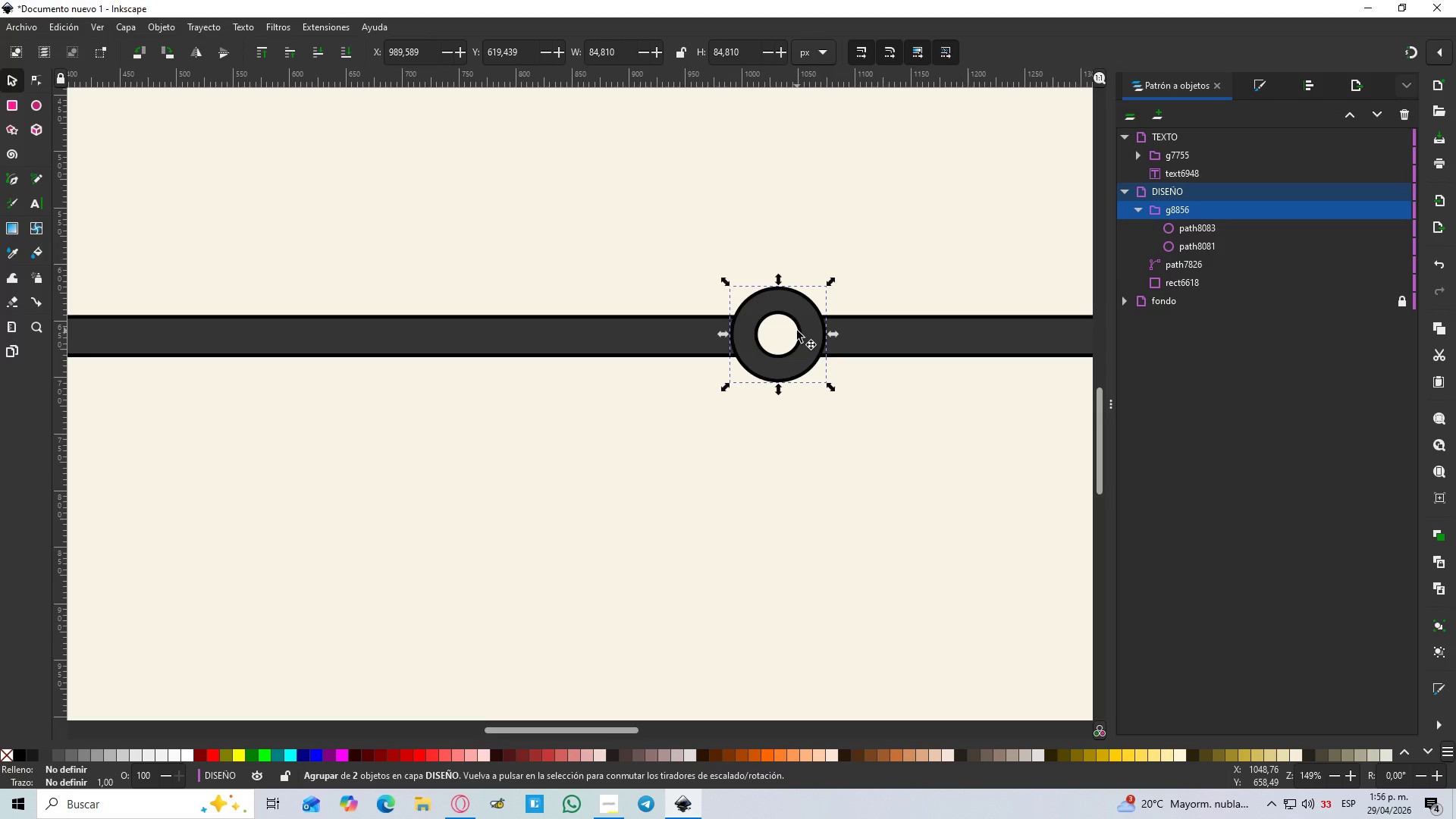 
hold_key(key=ControlLeft, duration=0.44)
scroll: coordinate [797, 331], scroll_direction: down, amount: 2.0
 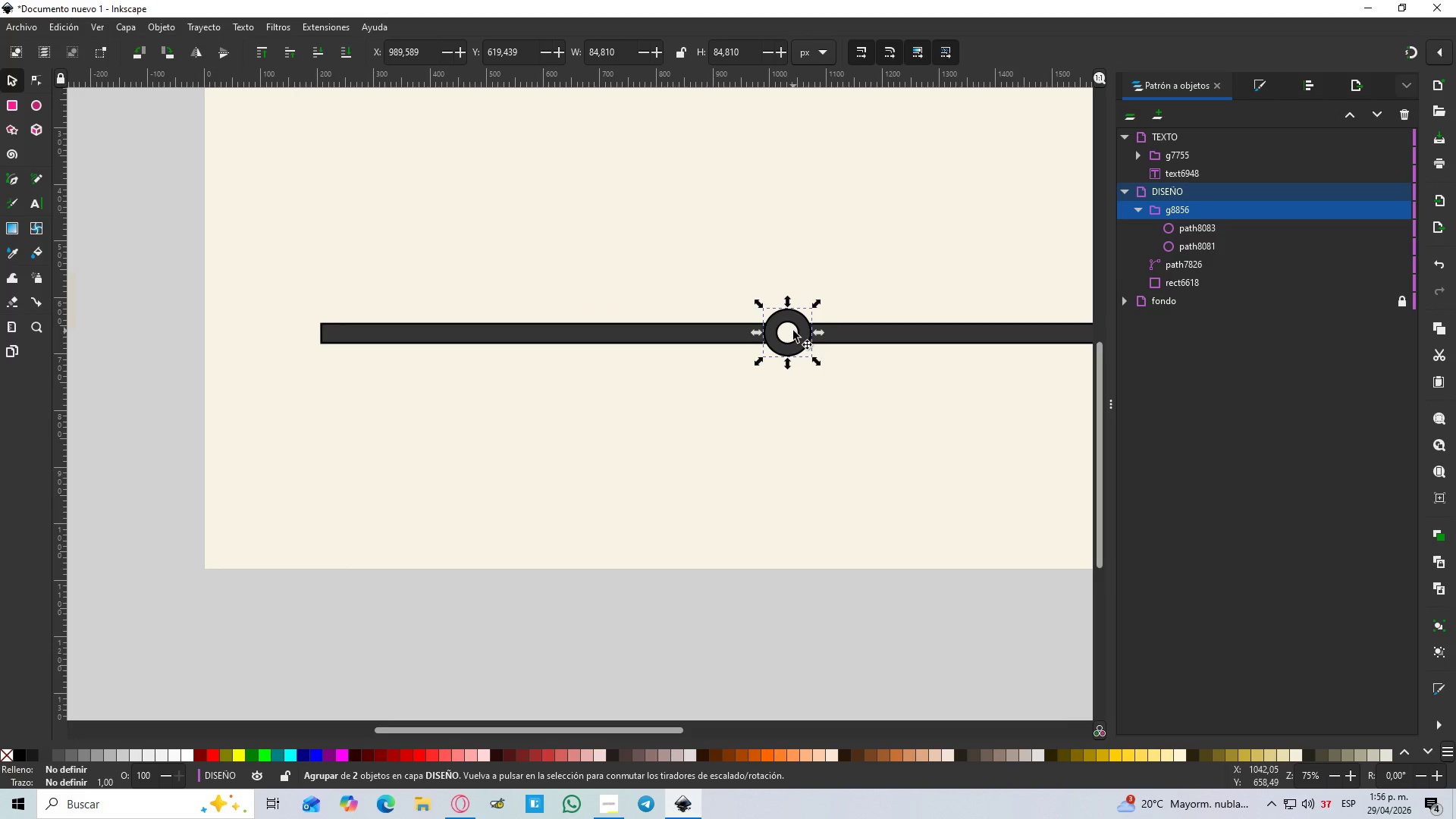 
left_click_drag(start_coordinate=[791, 331], to_coordinate=[334, 332])
 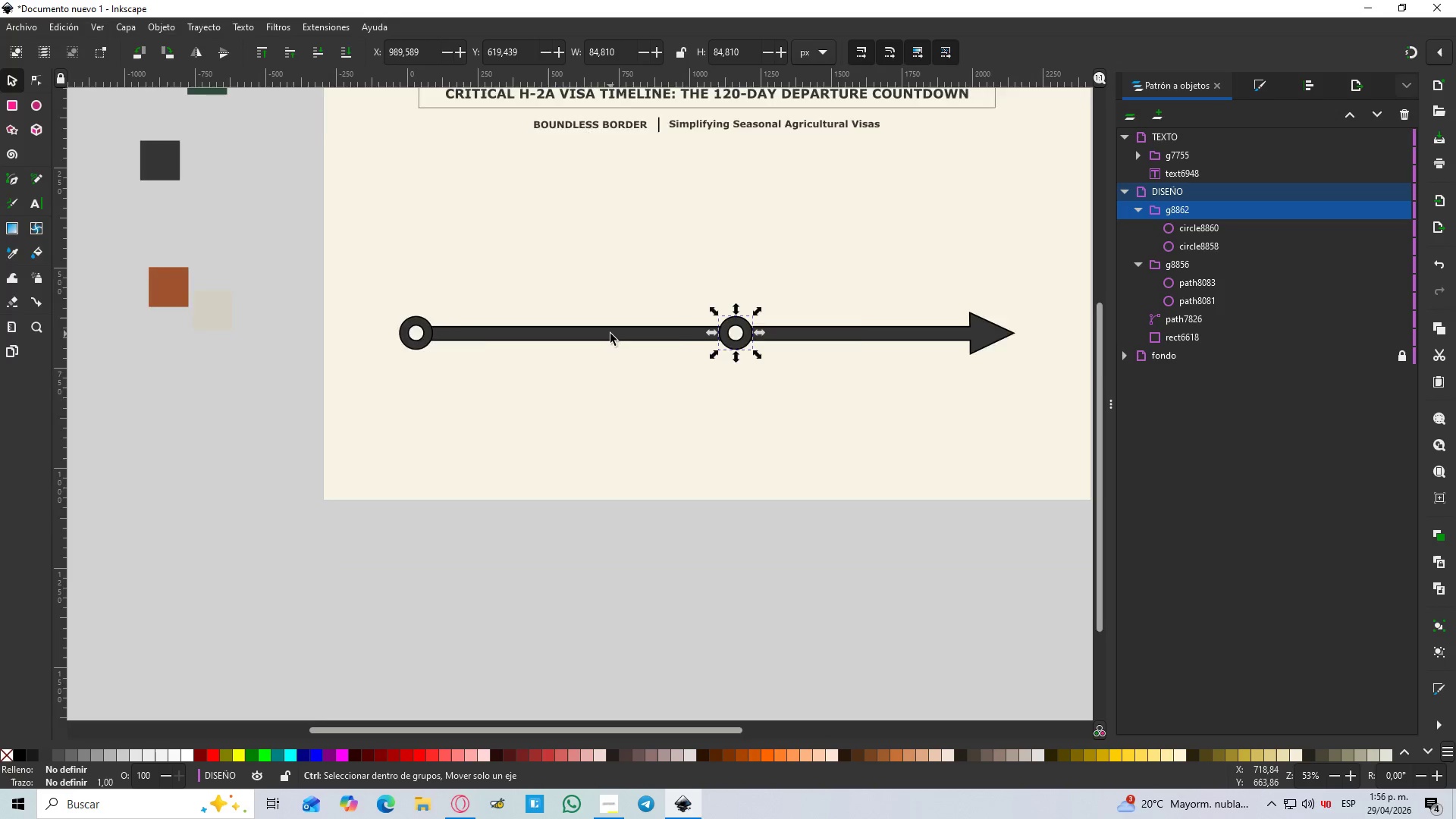 
key(Control+D)
 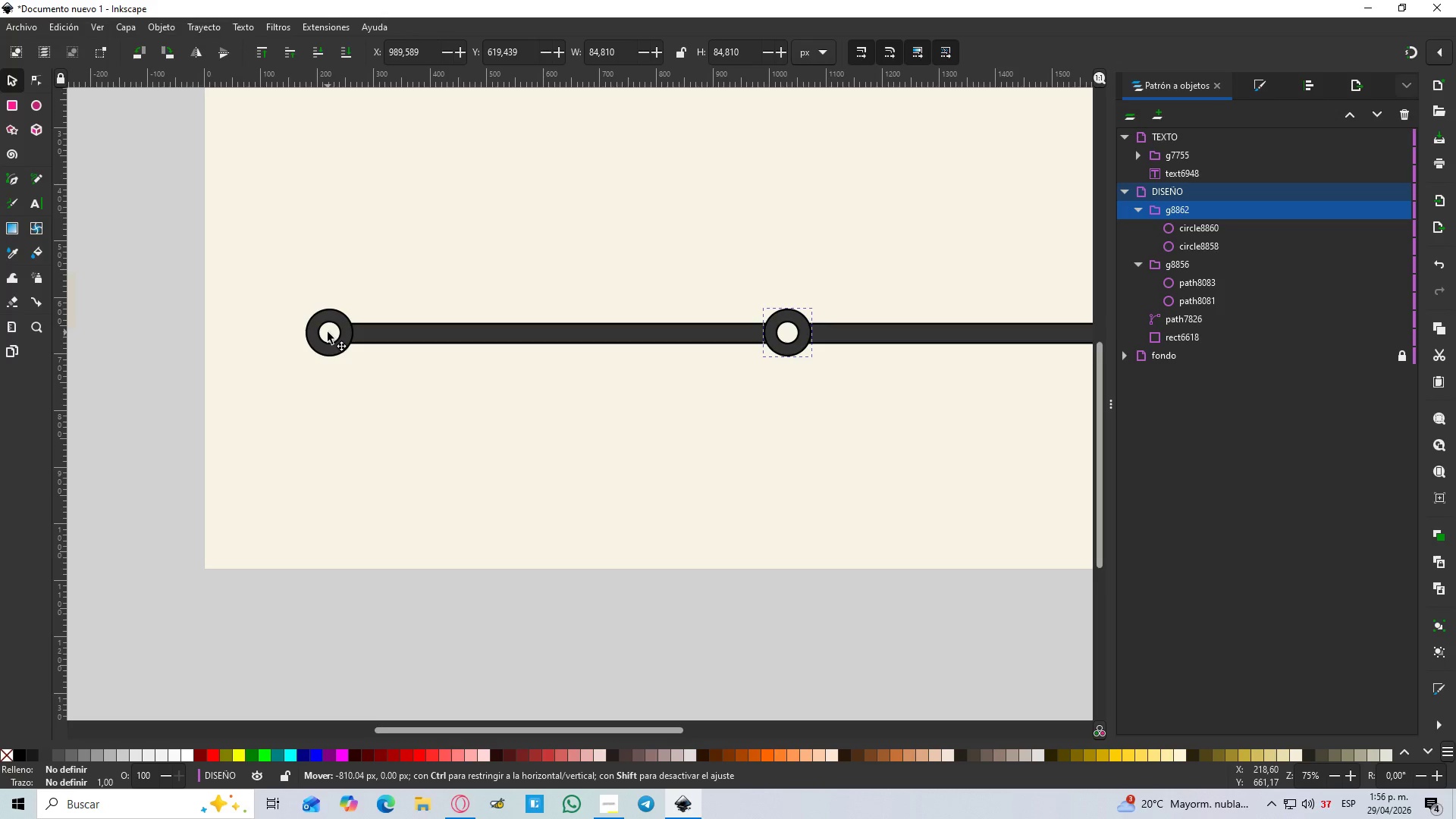 
hold_key(key=ControlLeft, duration=0.48)
scroll: coordinate [610, 334], scroll_direction: down, amount: 2.0
 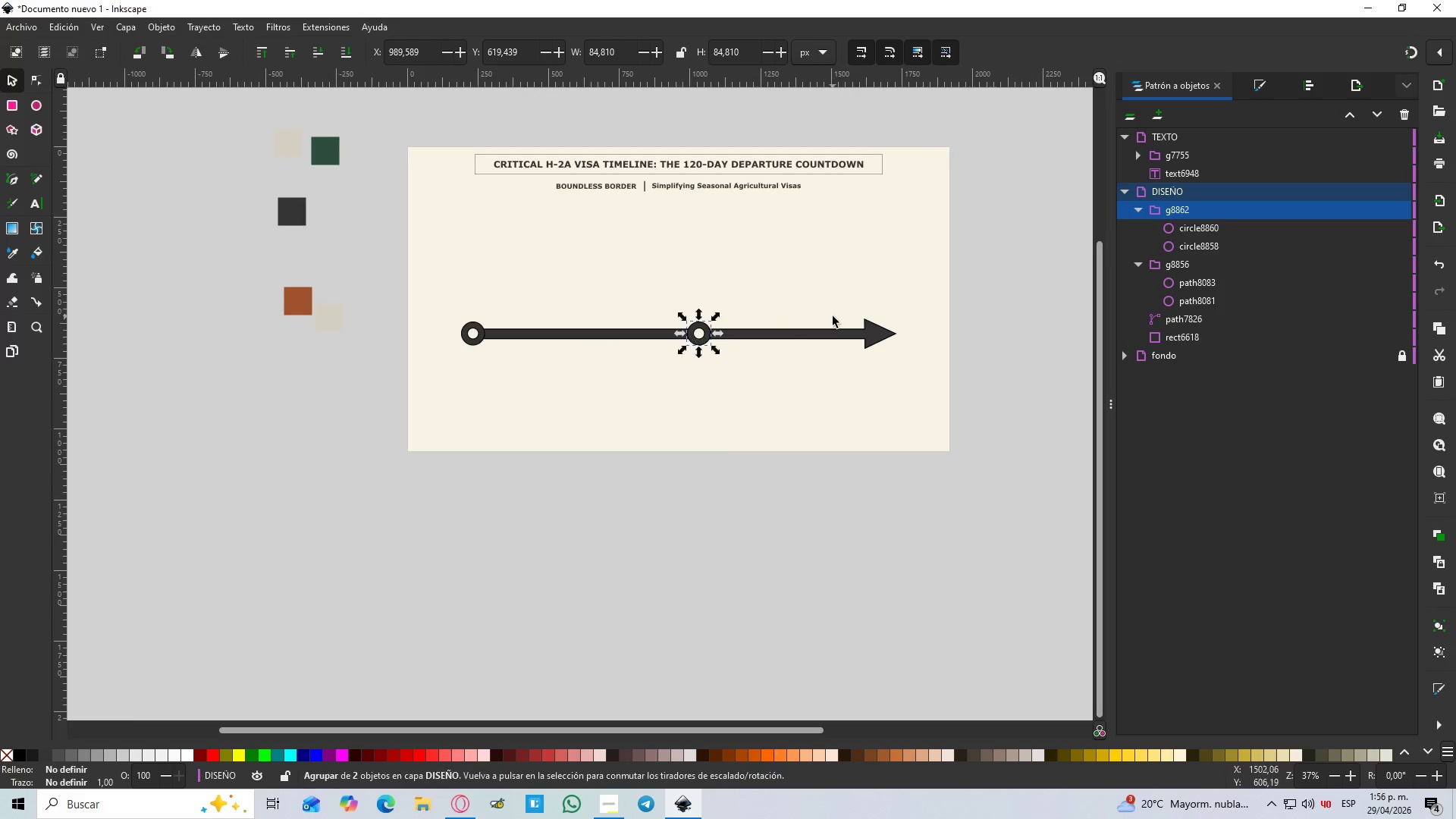 
hold_key(key=ControlLeft, duration=0.42)
scroll: coordinate [835, 315], scroll_direction: up, amount: 2.0
 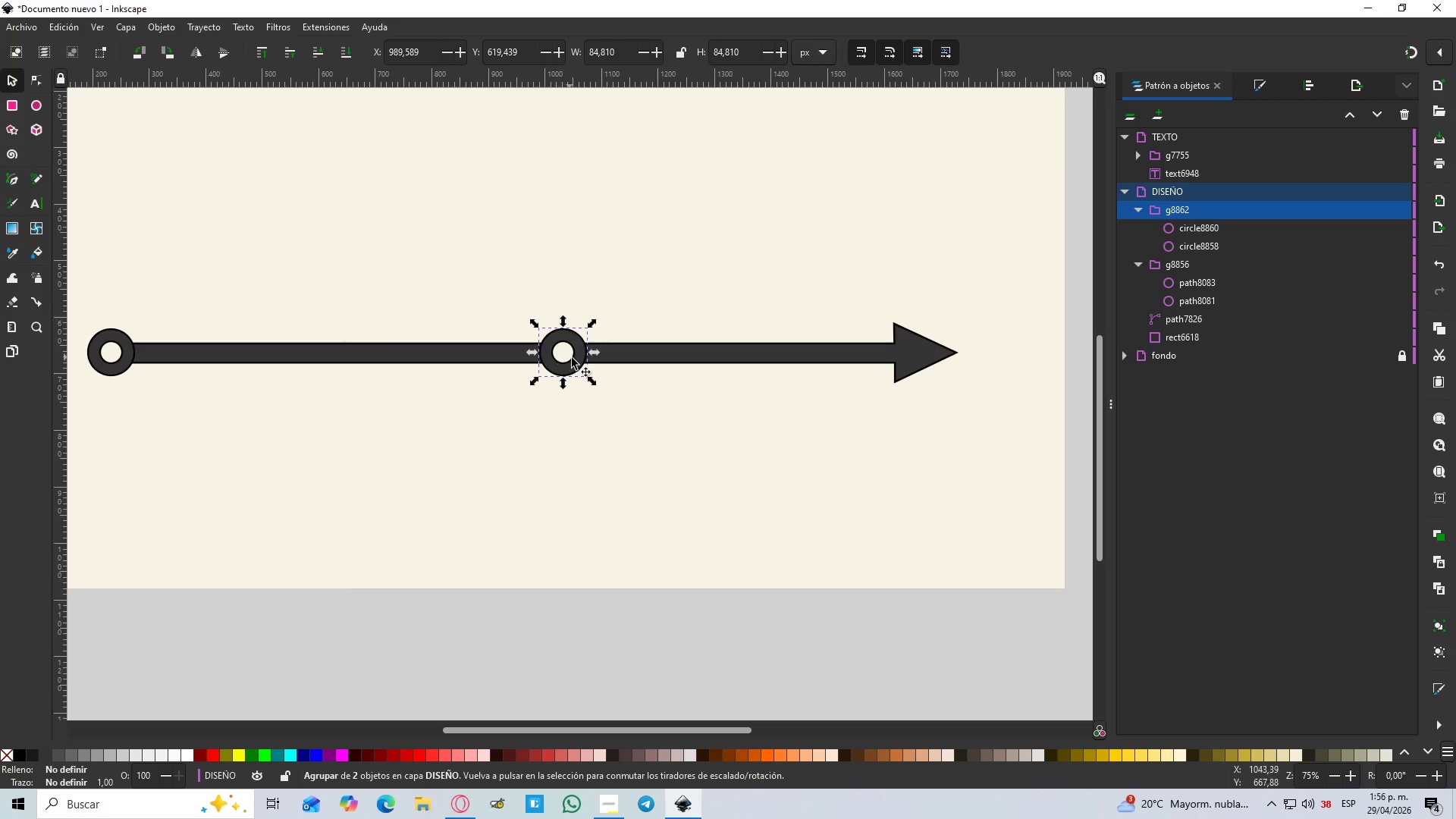 
left_click_drag(start_coordinate=[573, 358], to_coordinate=[785, 350])
 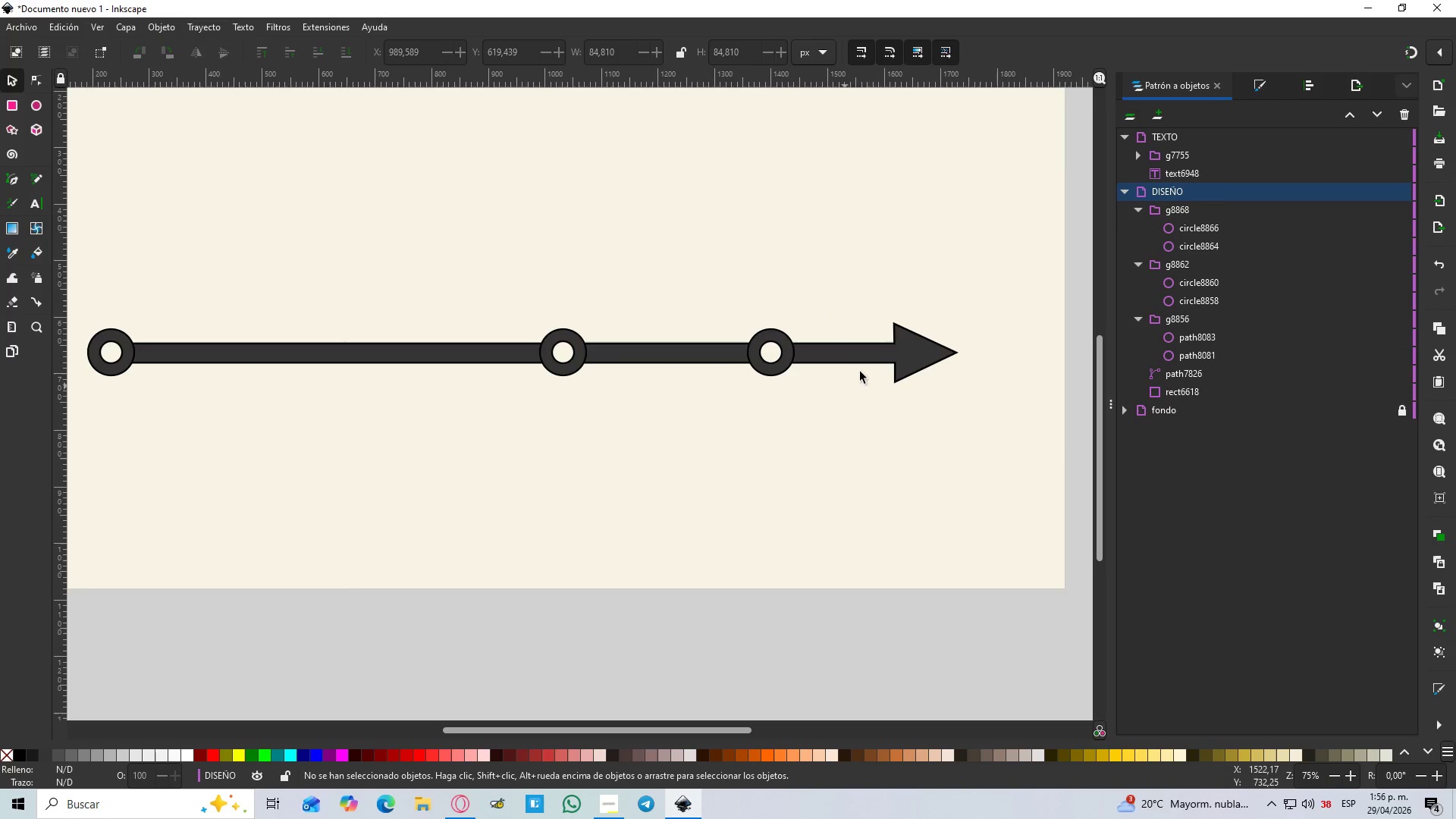 
key(Control+D)
 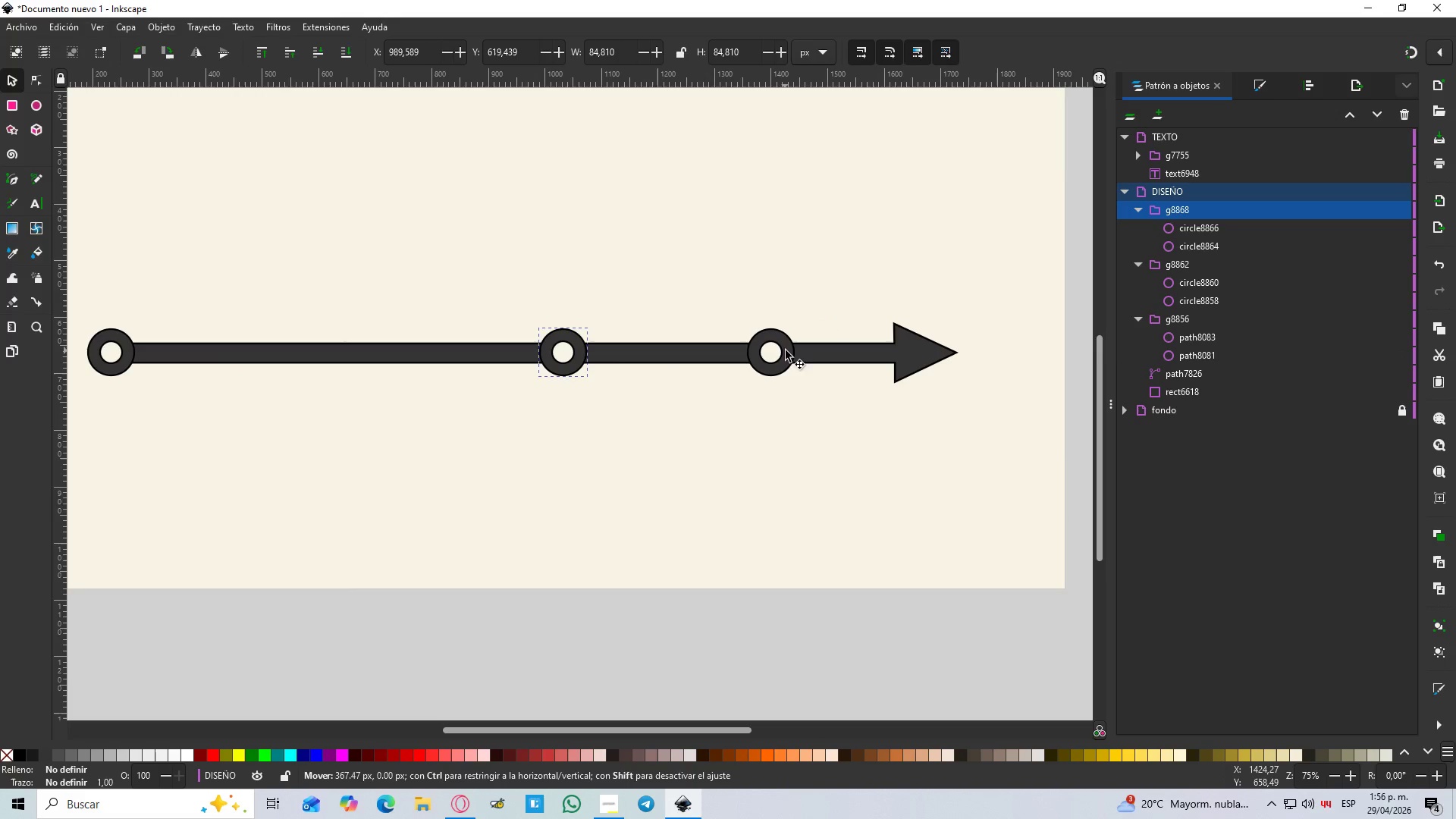 
double_click([869, 355])
 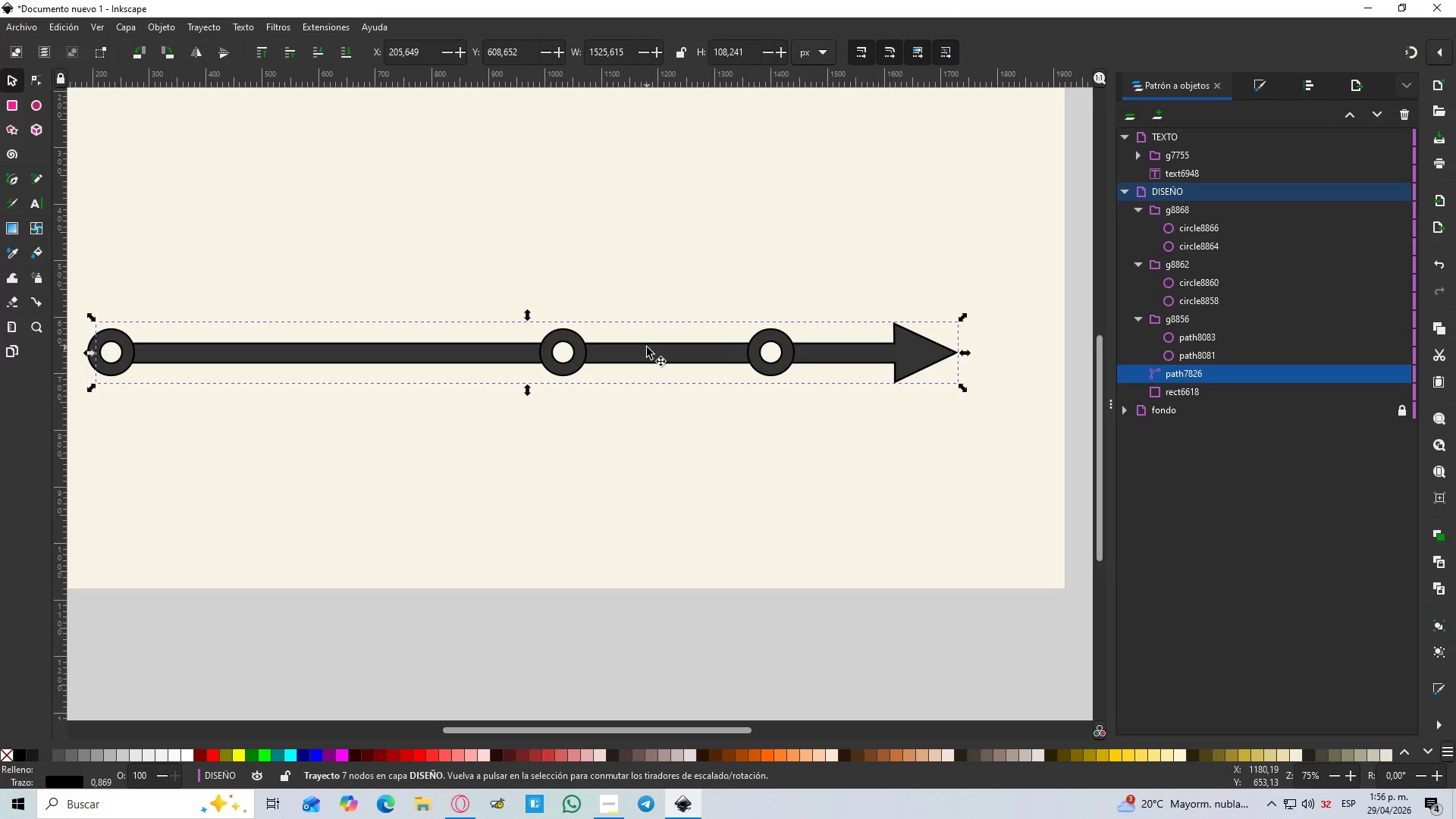 
left_click([571, 339])
 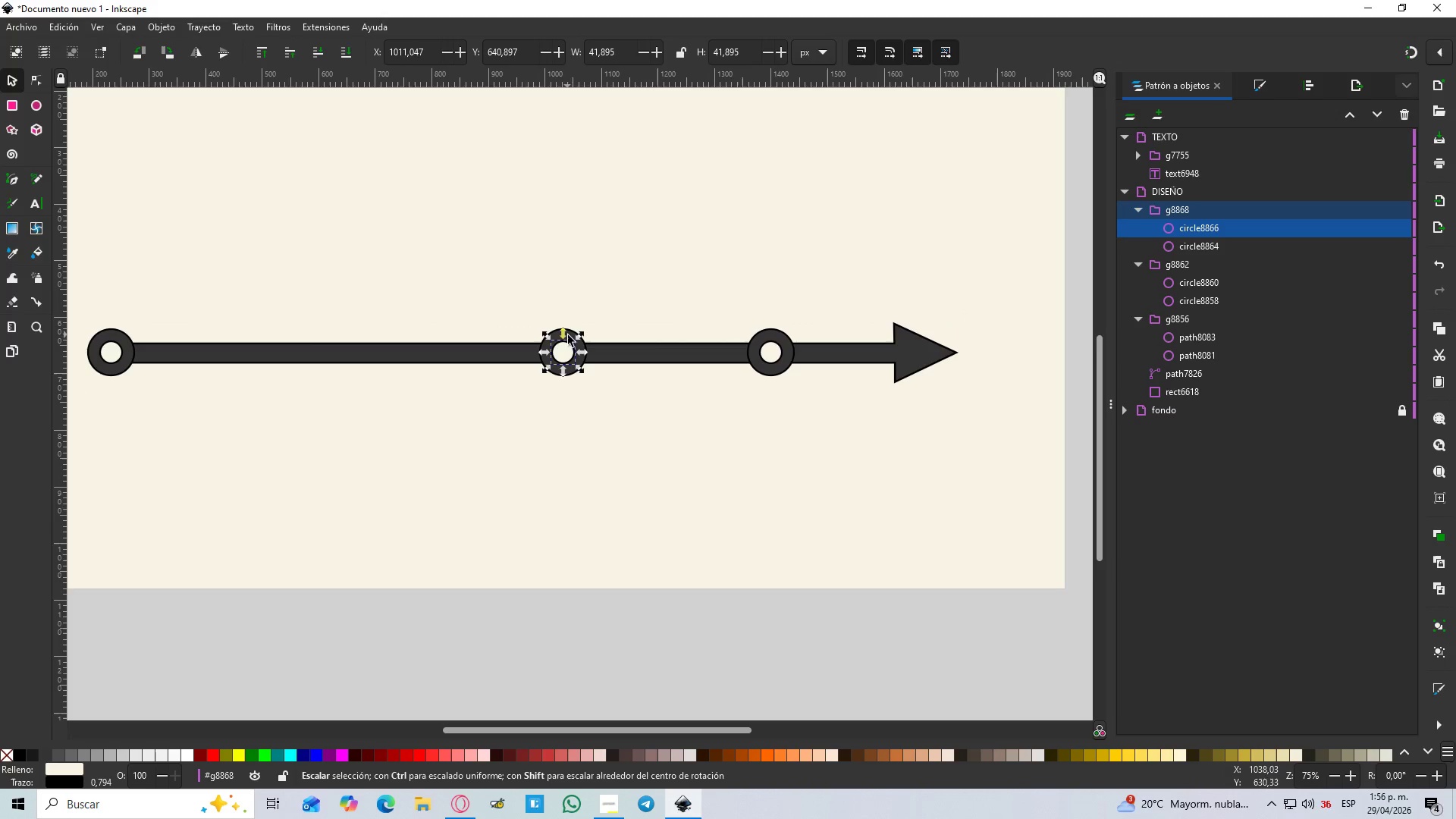 
left_click([573, 331])
 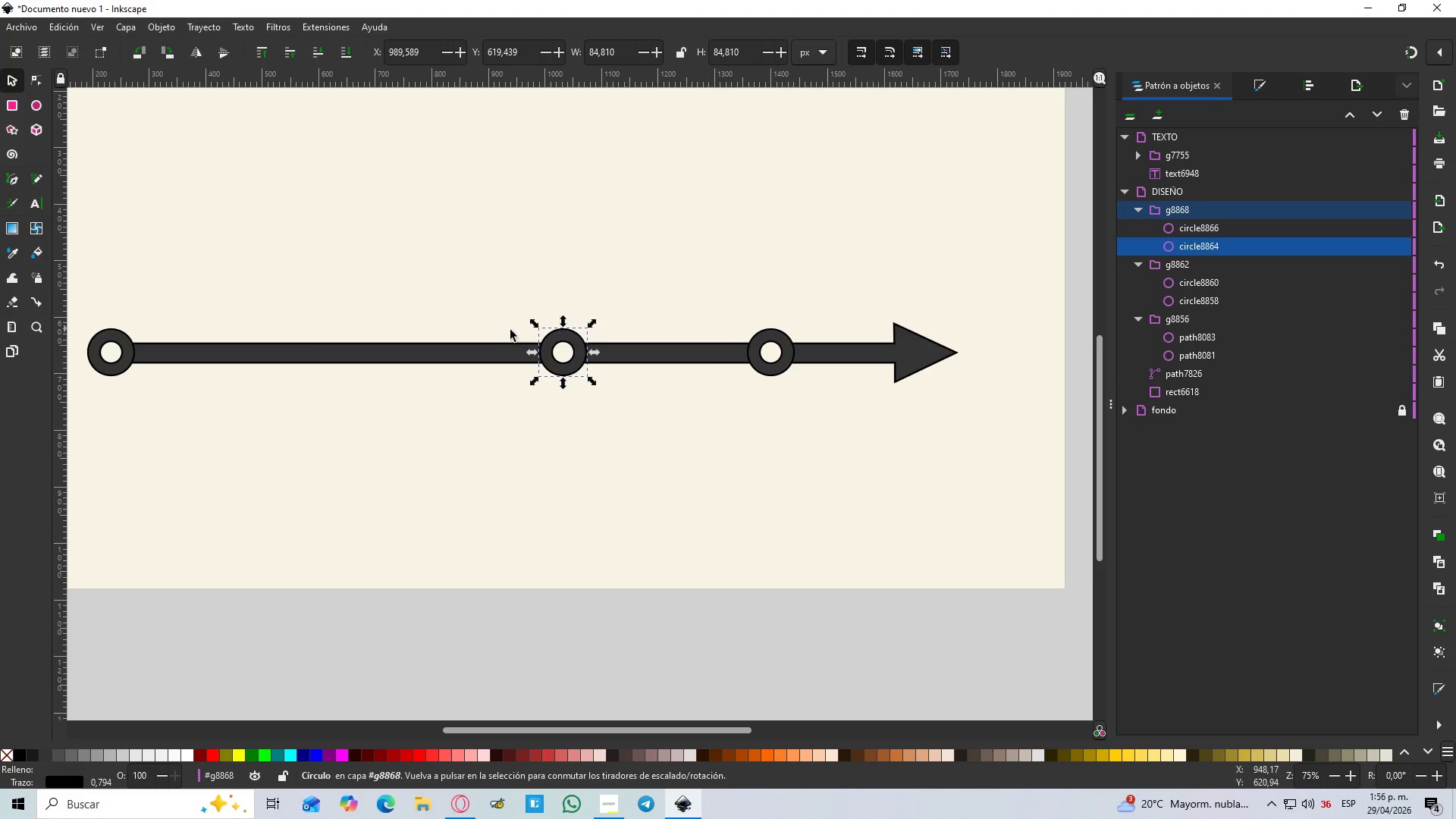 
hold_key(key=ControlLeft, duration=0.62)
scroll: coordinate [494, 330], scroll_direction: down, amount: 2.0
 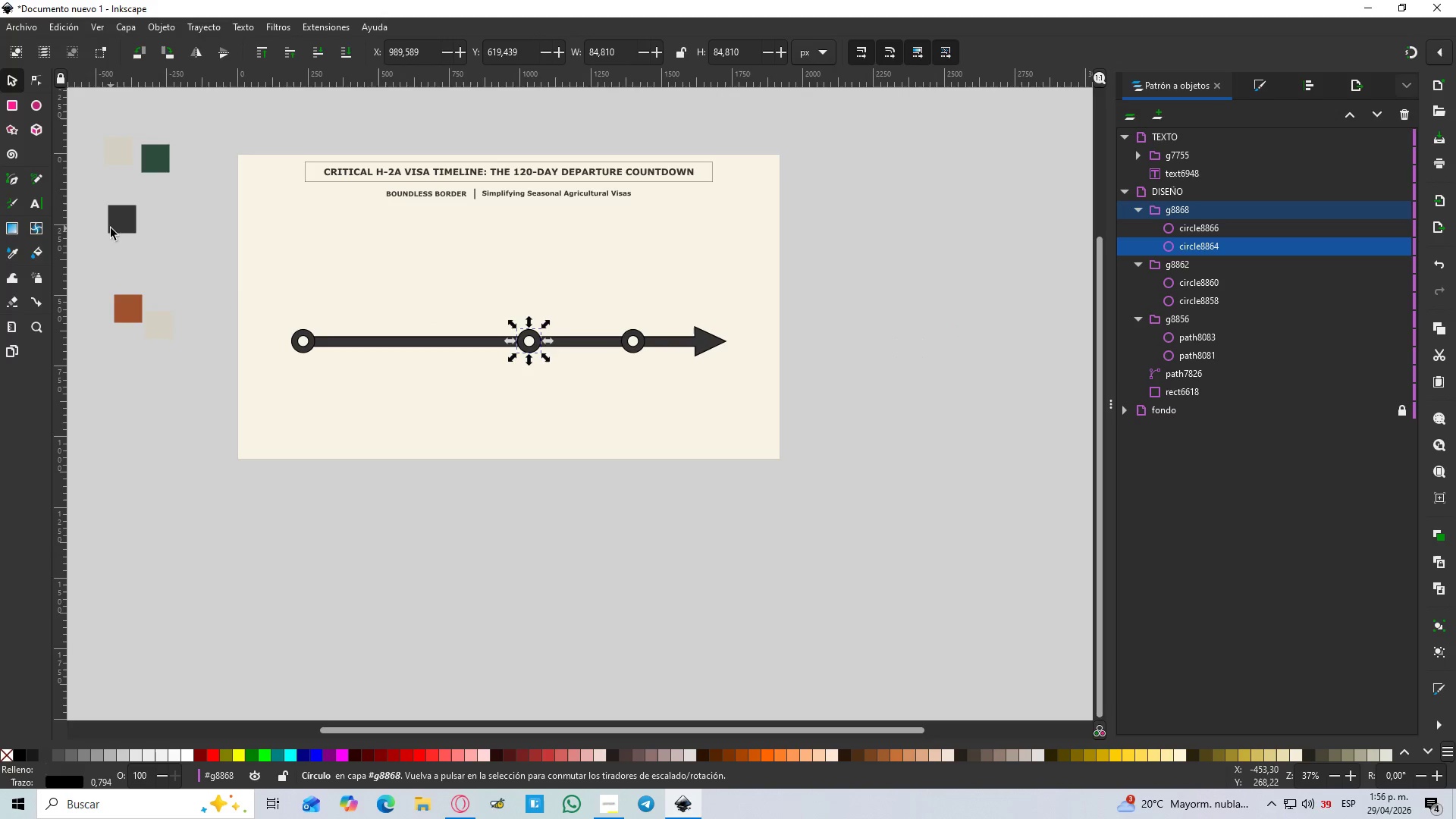 
key(D)
 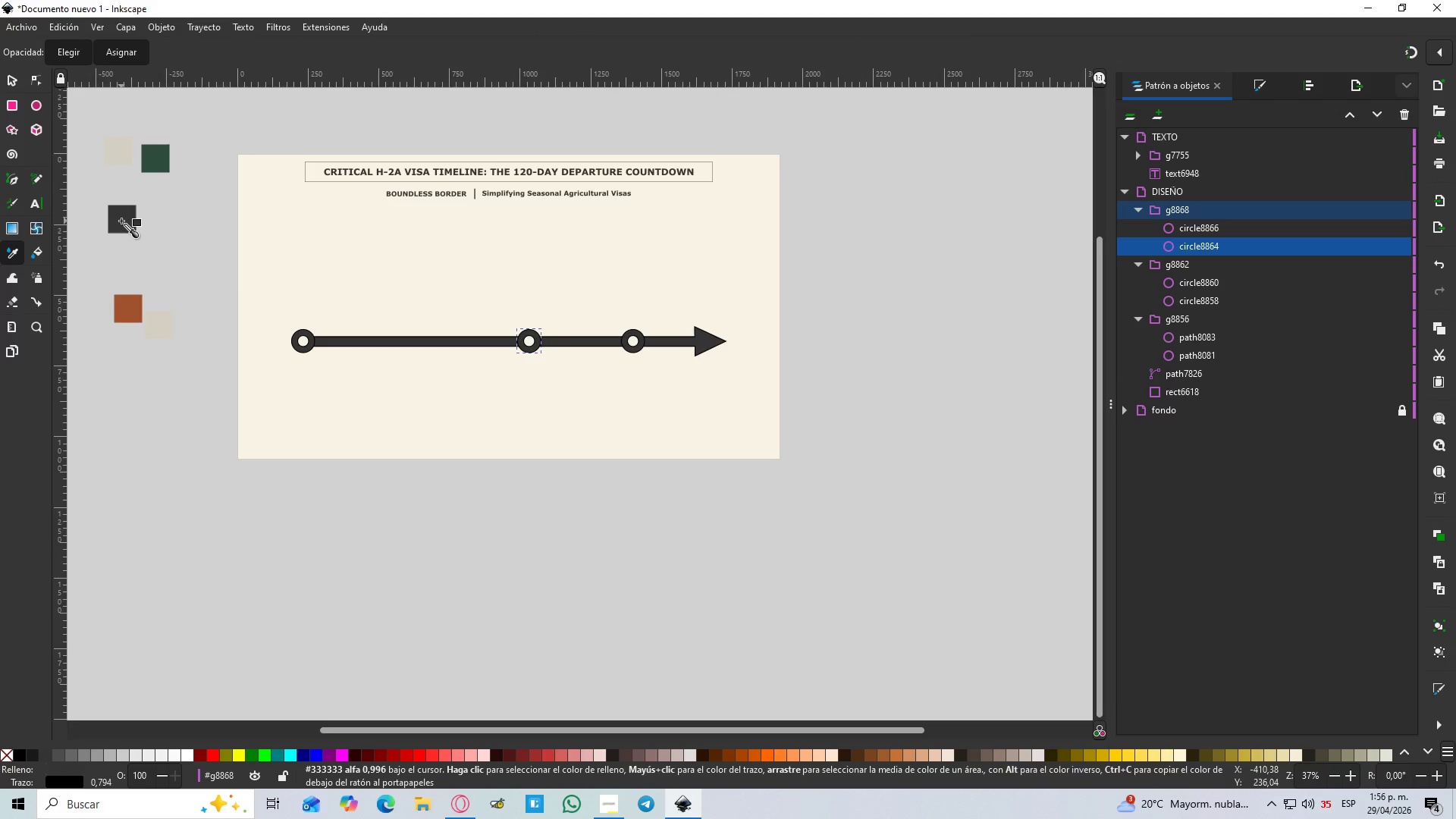 
left_click([121, 221])
 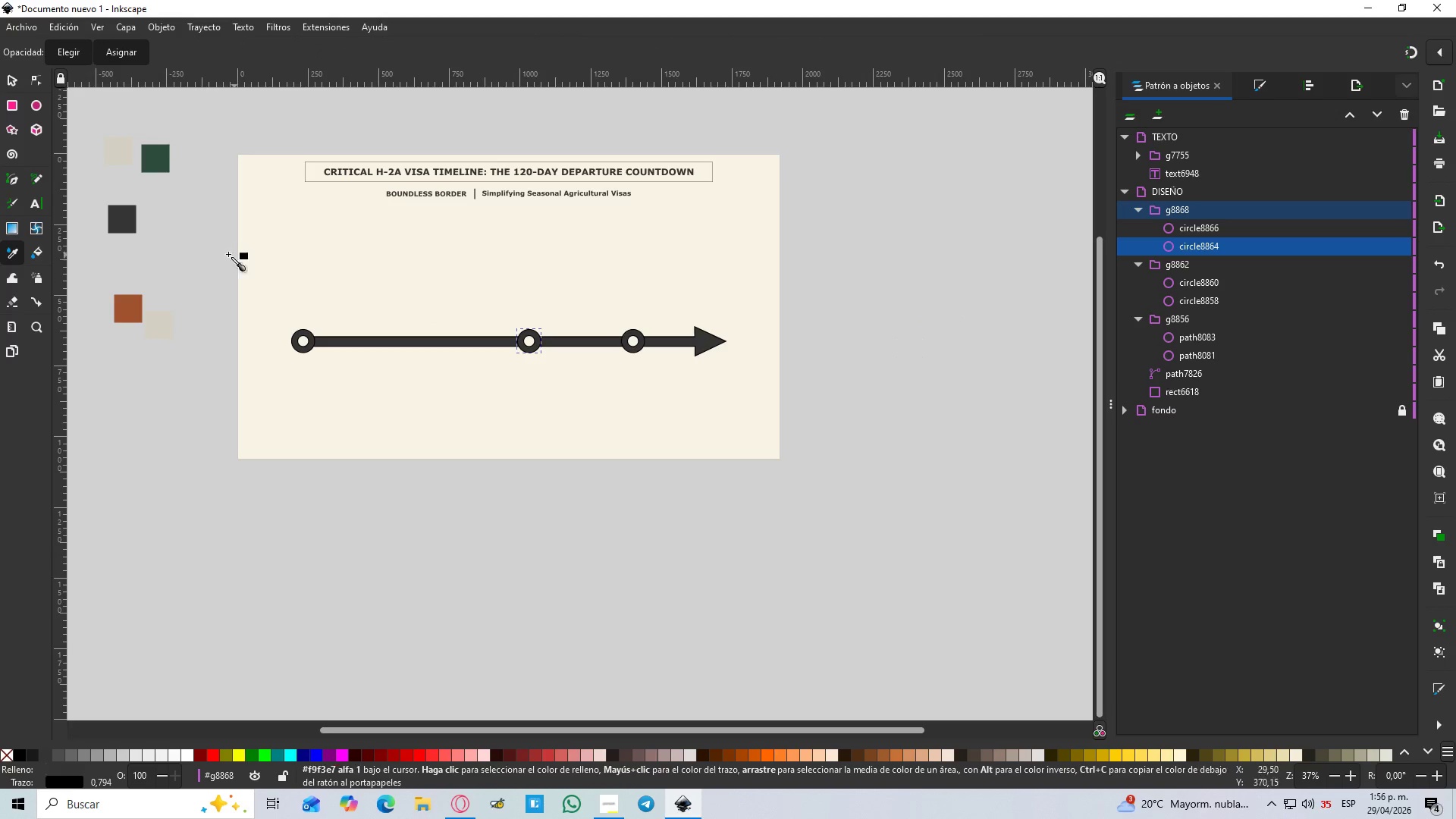 
hold_key(key=ControlLeft, duration=1.16)
scroll: coordinate [535, 331], scroll_direction: up, amount: 3.0
 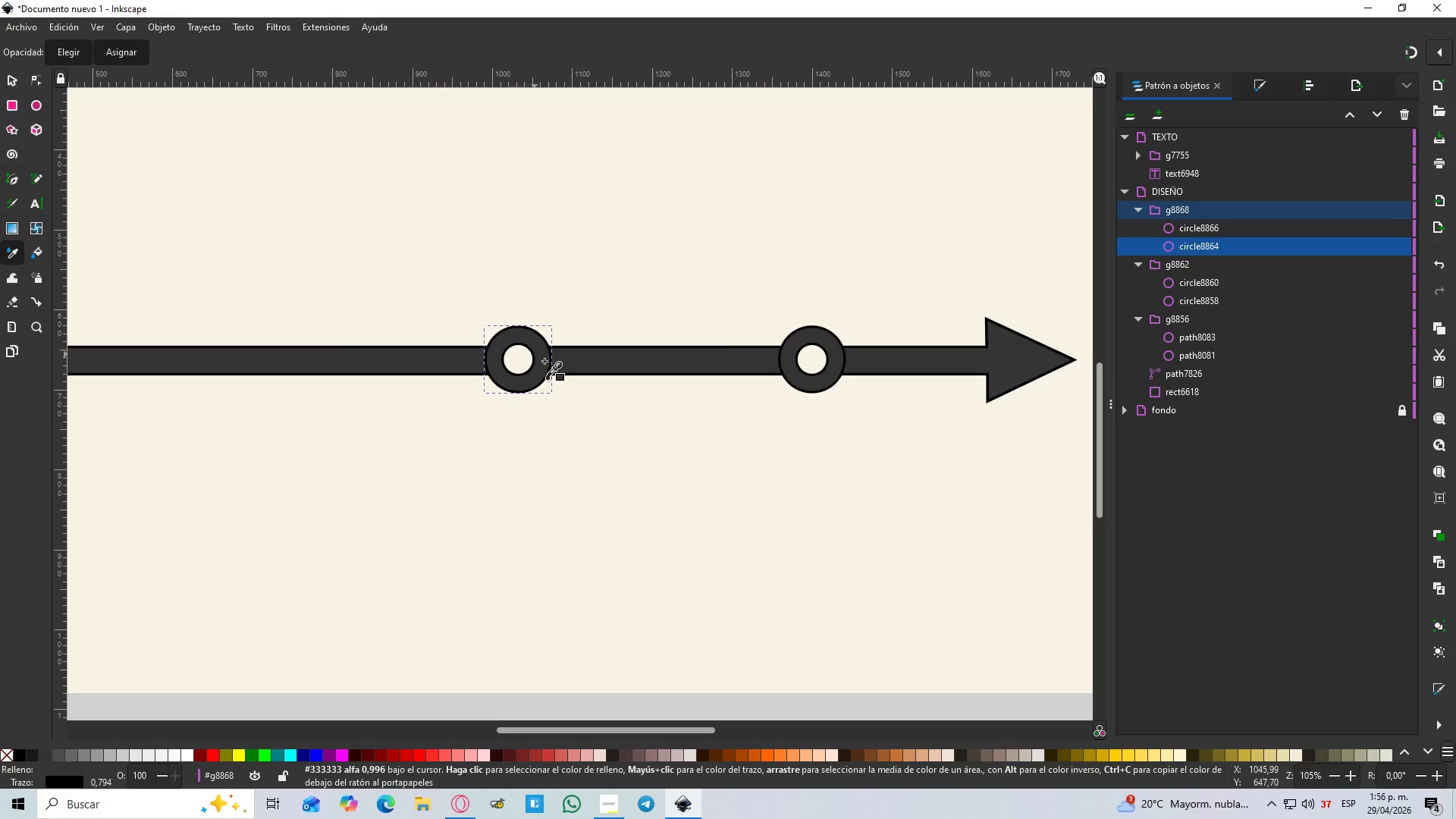 
hold_key(key=ControlLeft, duration=1.16)
 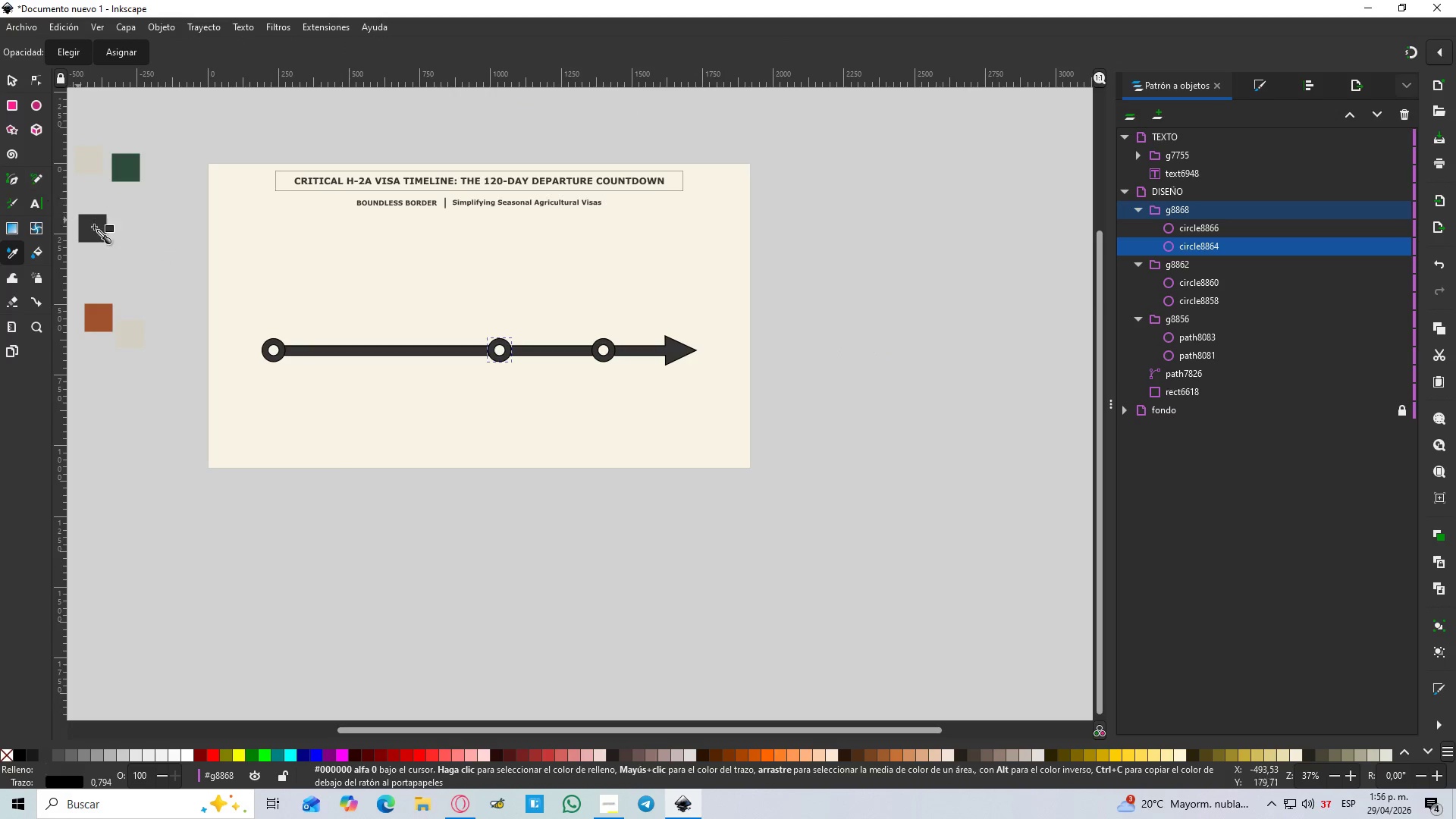 
scroll: coordinate [541, 357], scroll_direction: up, amount: 3.0
 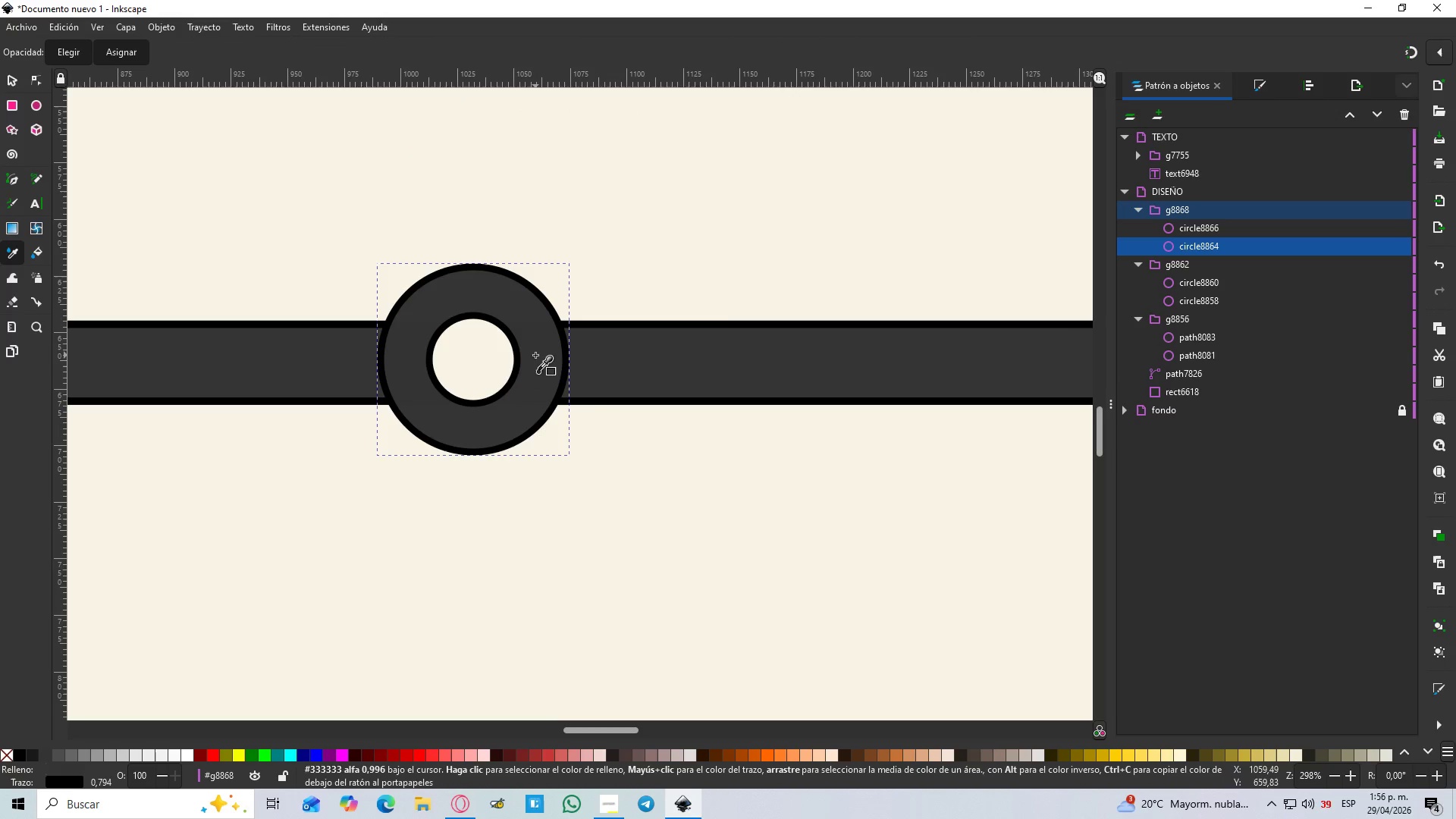 
scroll: coordinate [494, 348], scroll_direction: down, amount: 6.0
 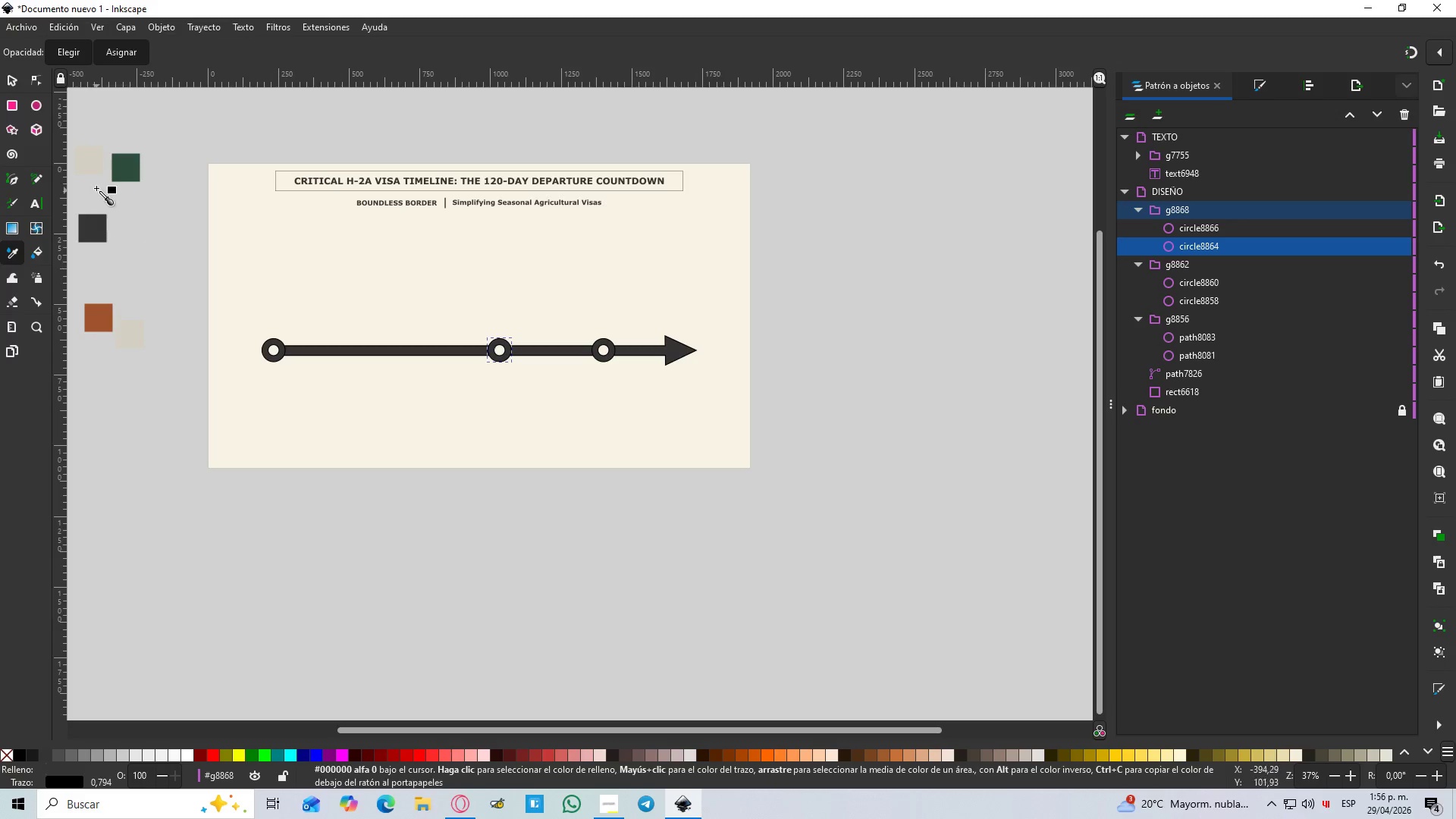 
left_click([89, 162])
 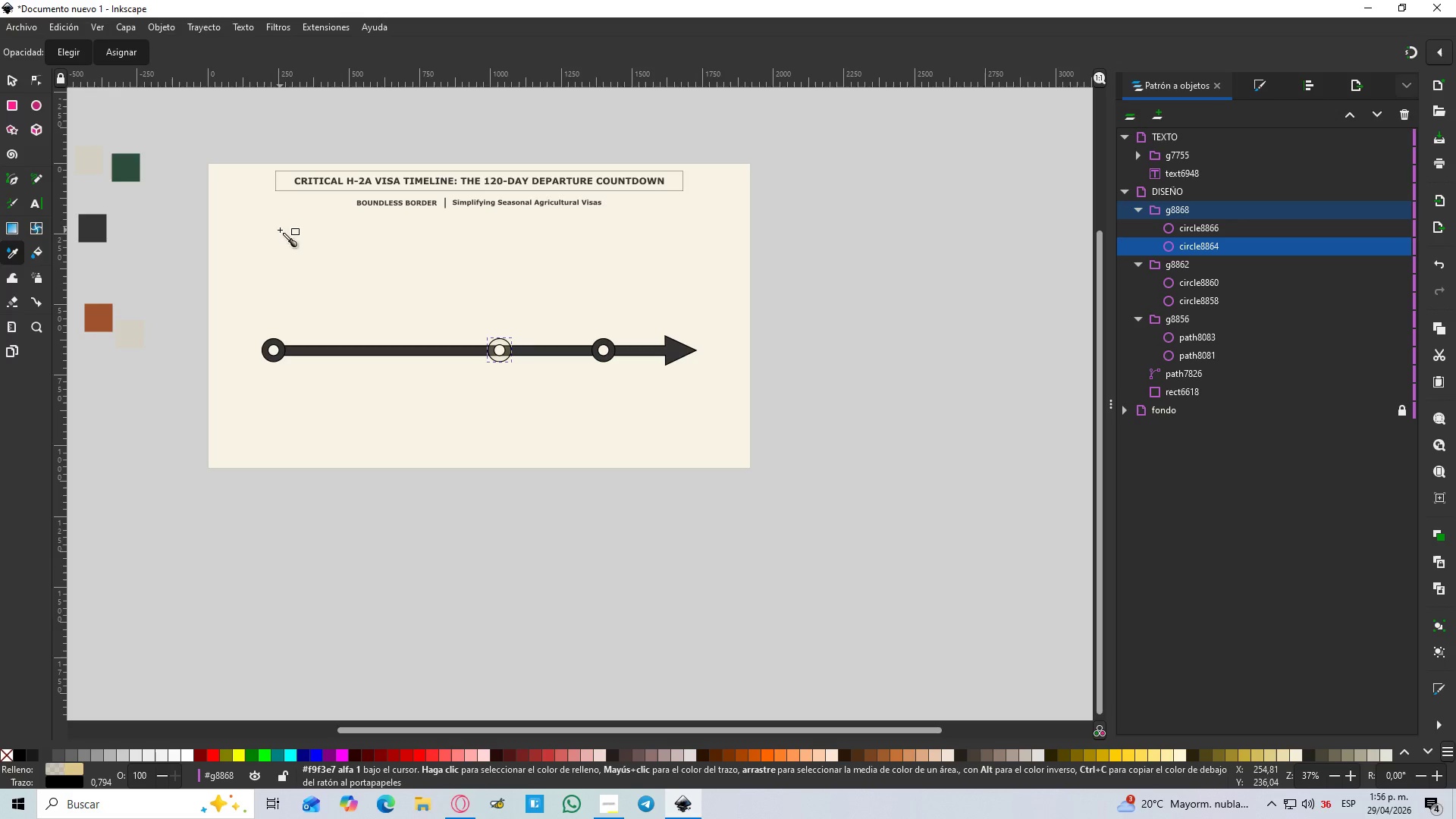 
hold_key(key=ControlLeft, duration=1.5)
scroll: coordinate [566, 384], scroll_direction: up, amount: 7.0
 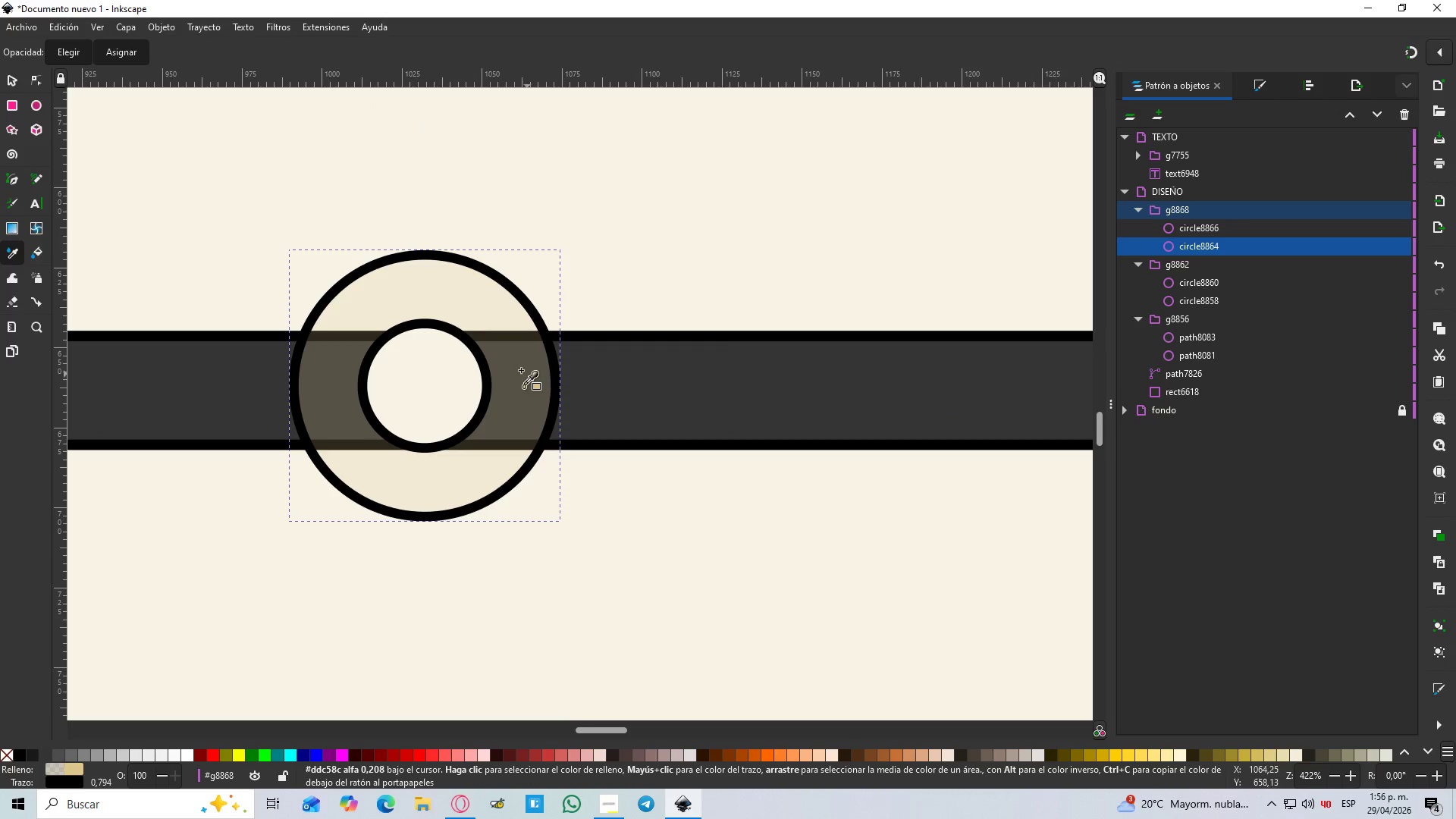 
hold_key(key=ControlLeft, duration=0.92)
scroll: coordinate [507, 357], scroll_direction: down, amount: 3.0
 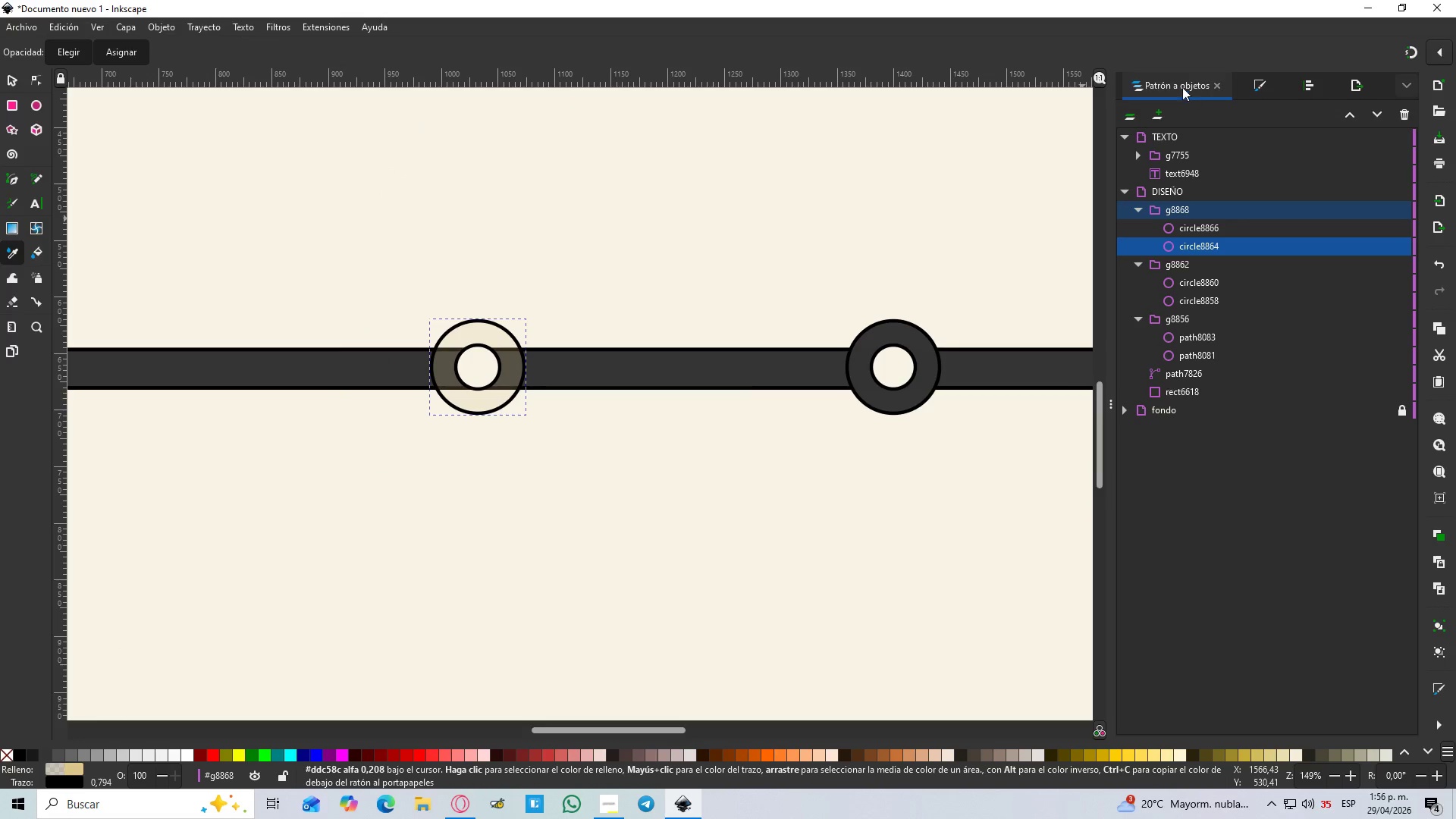 
left_click([1247, 81])
 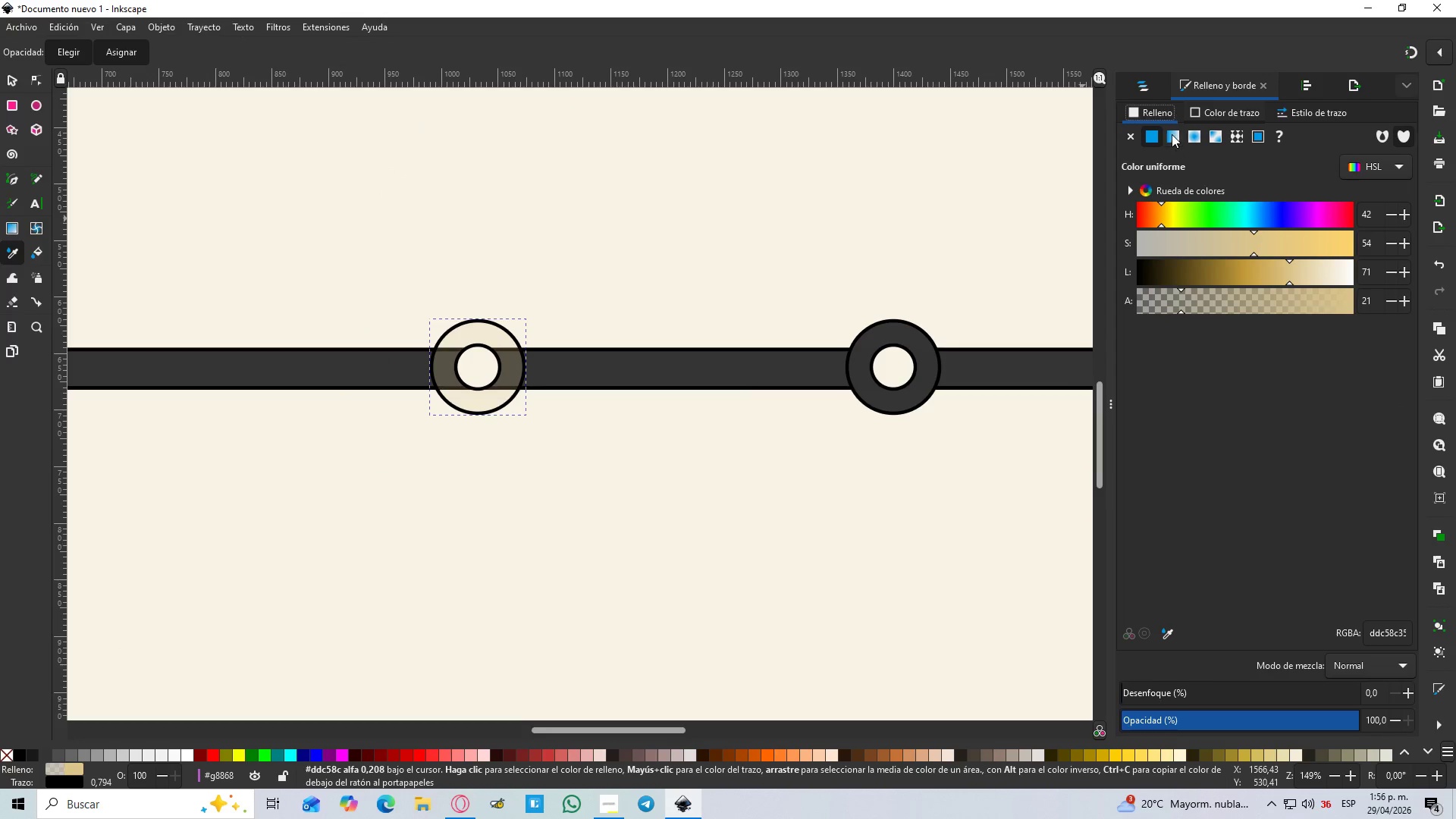 
left_click([1172, 134])
 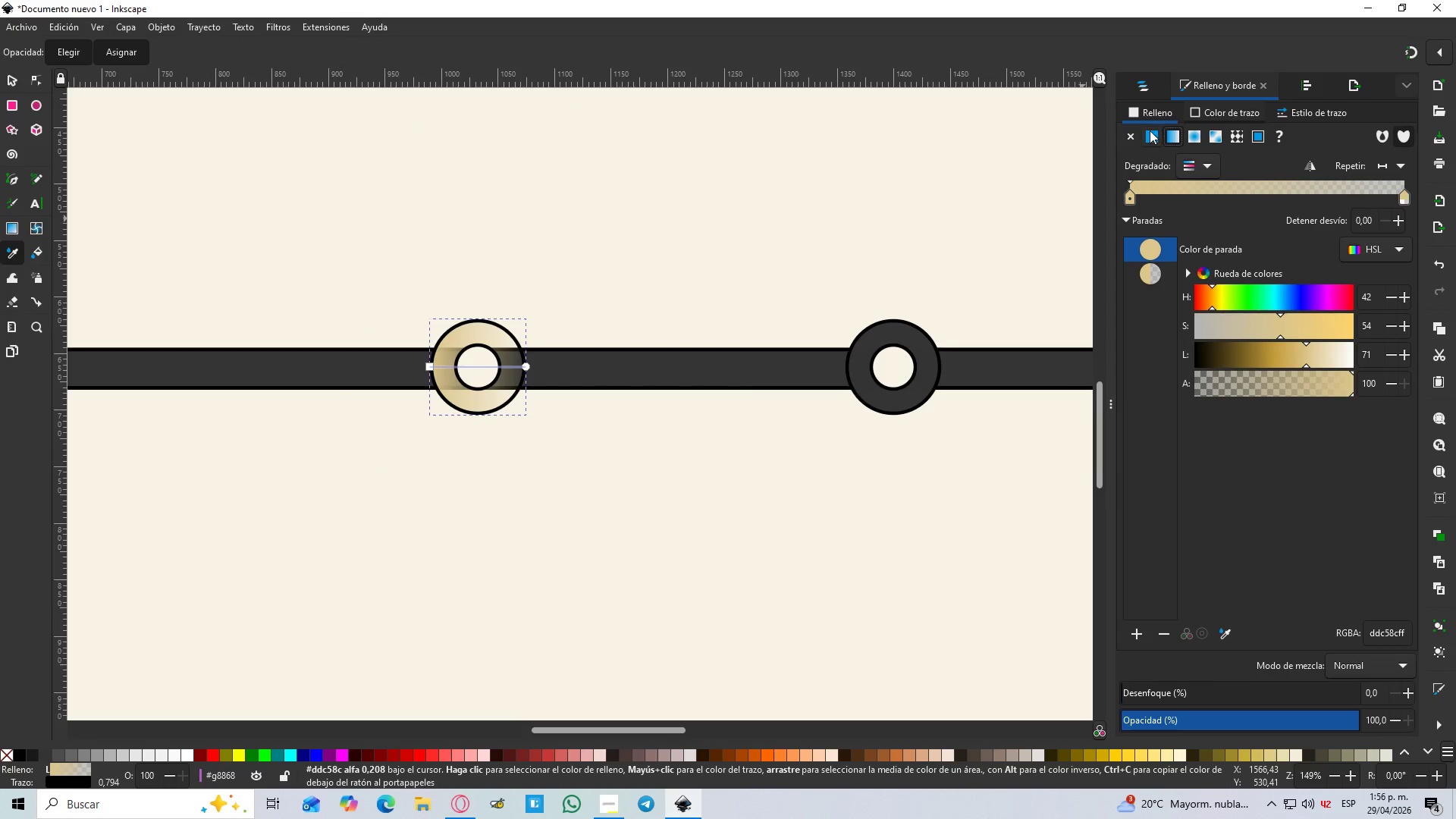 
left_click([1149, 130])
 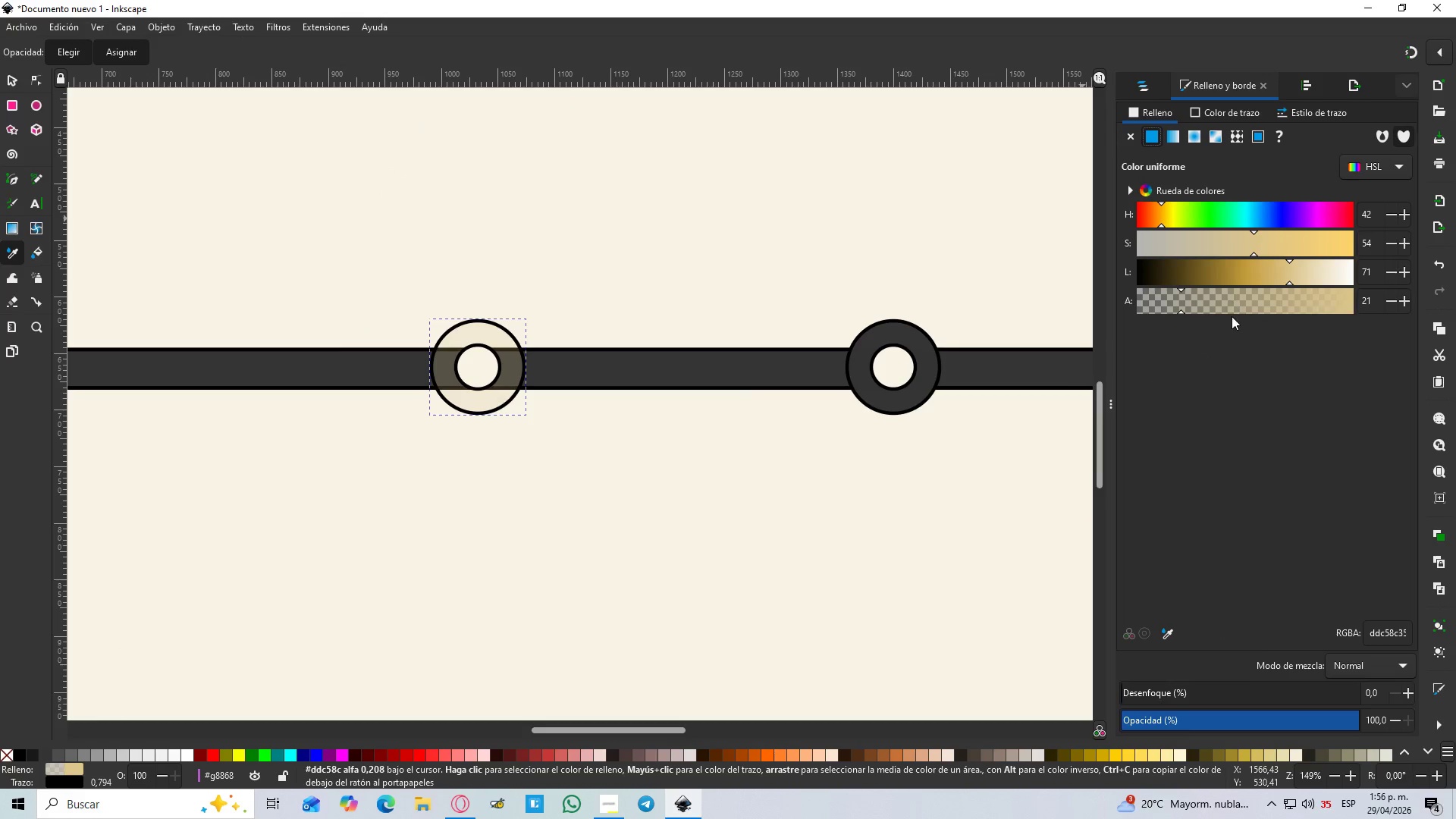 
left_click_drag(start_coordinate=[1186, 315], to_coordinate=[1331, 303])
 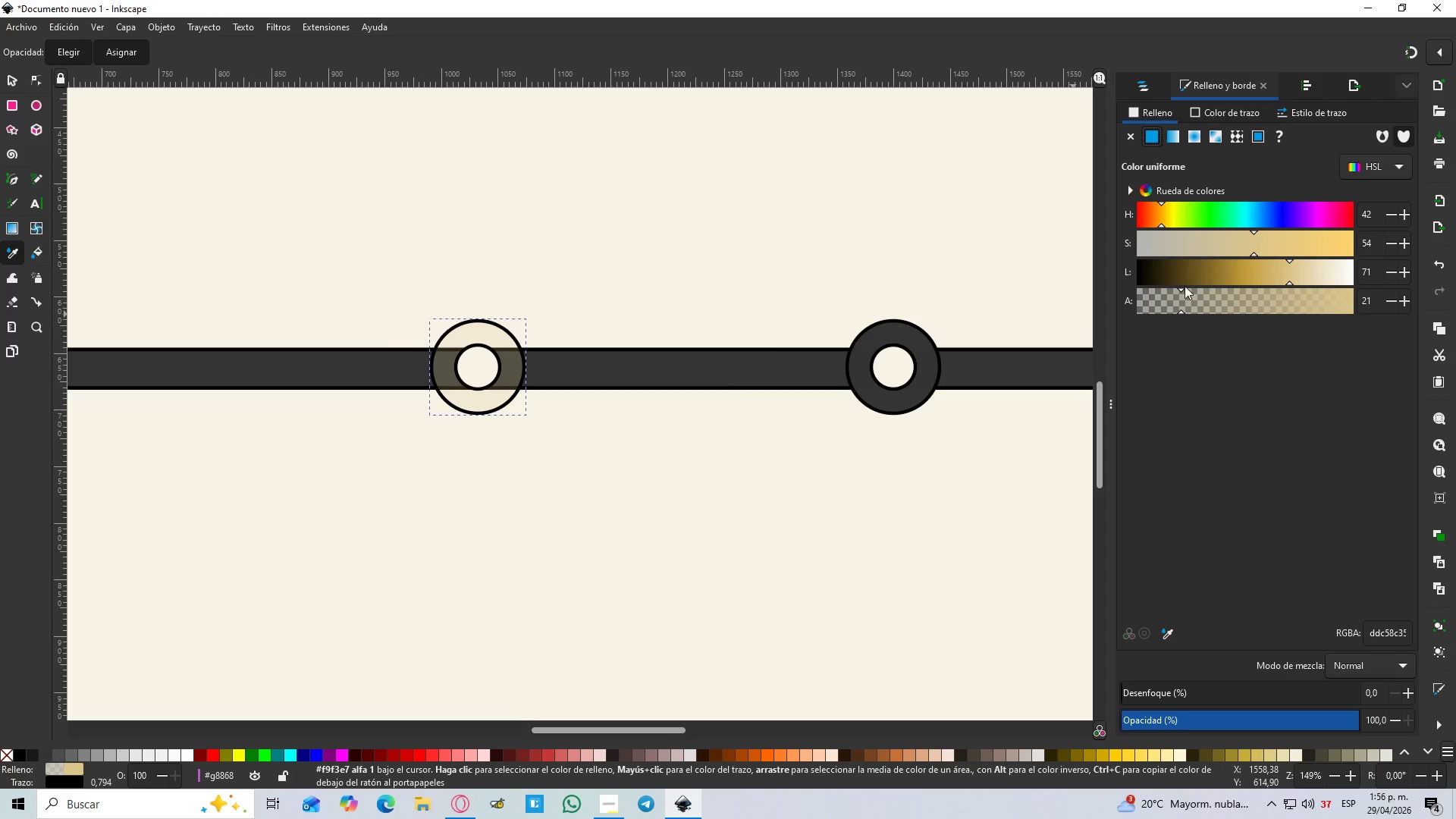 
left_click_drag(start_coordinate=[1179, 288], to_coordinate=[1392, 307])
 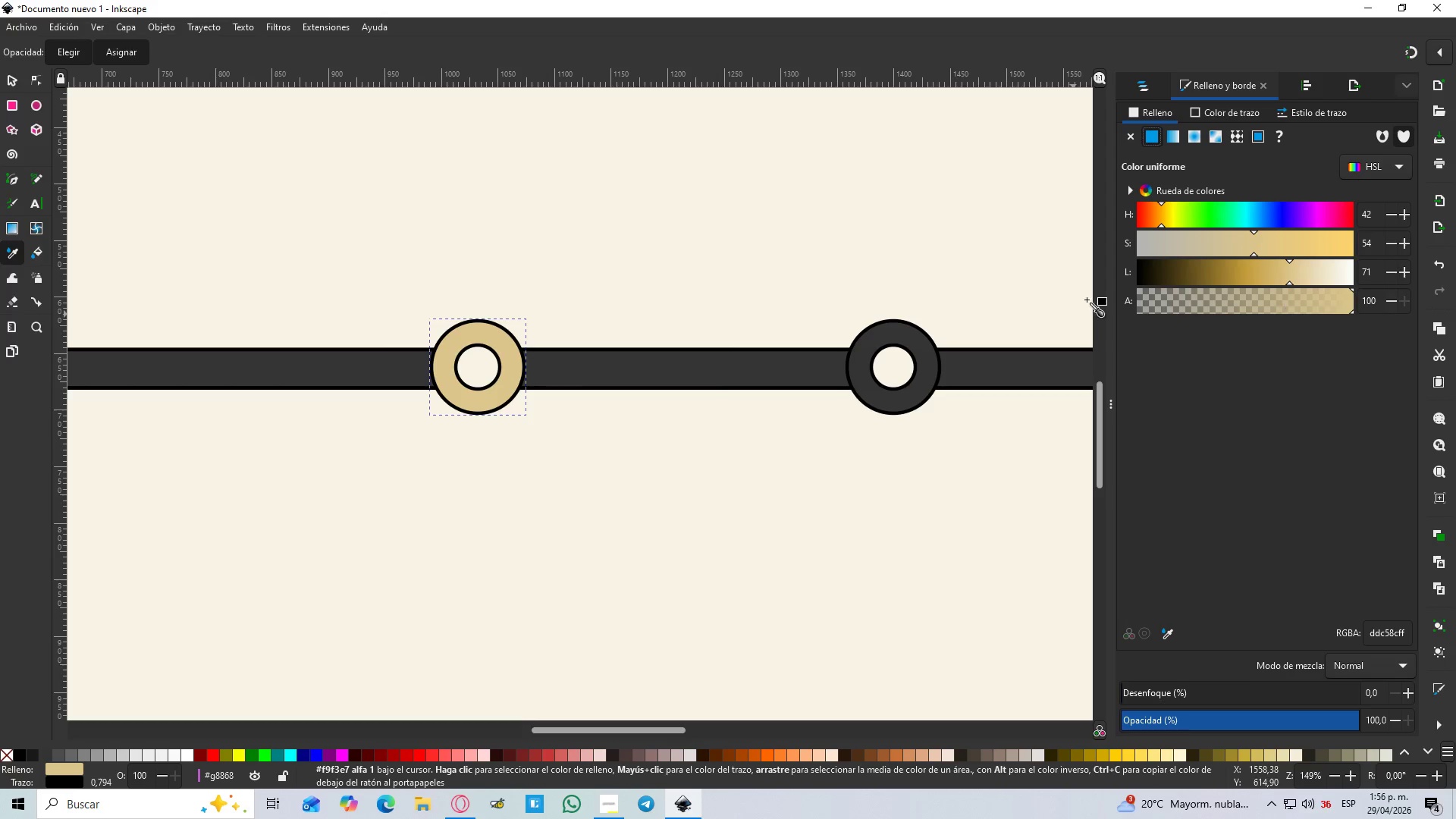 
hold_key(key=ControlLeft, duration=0.66)
scroll: coordinate [639, 312], scroll_direction: down, amount: 4.0
 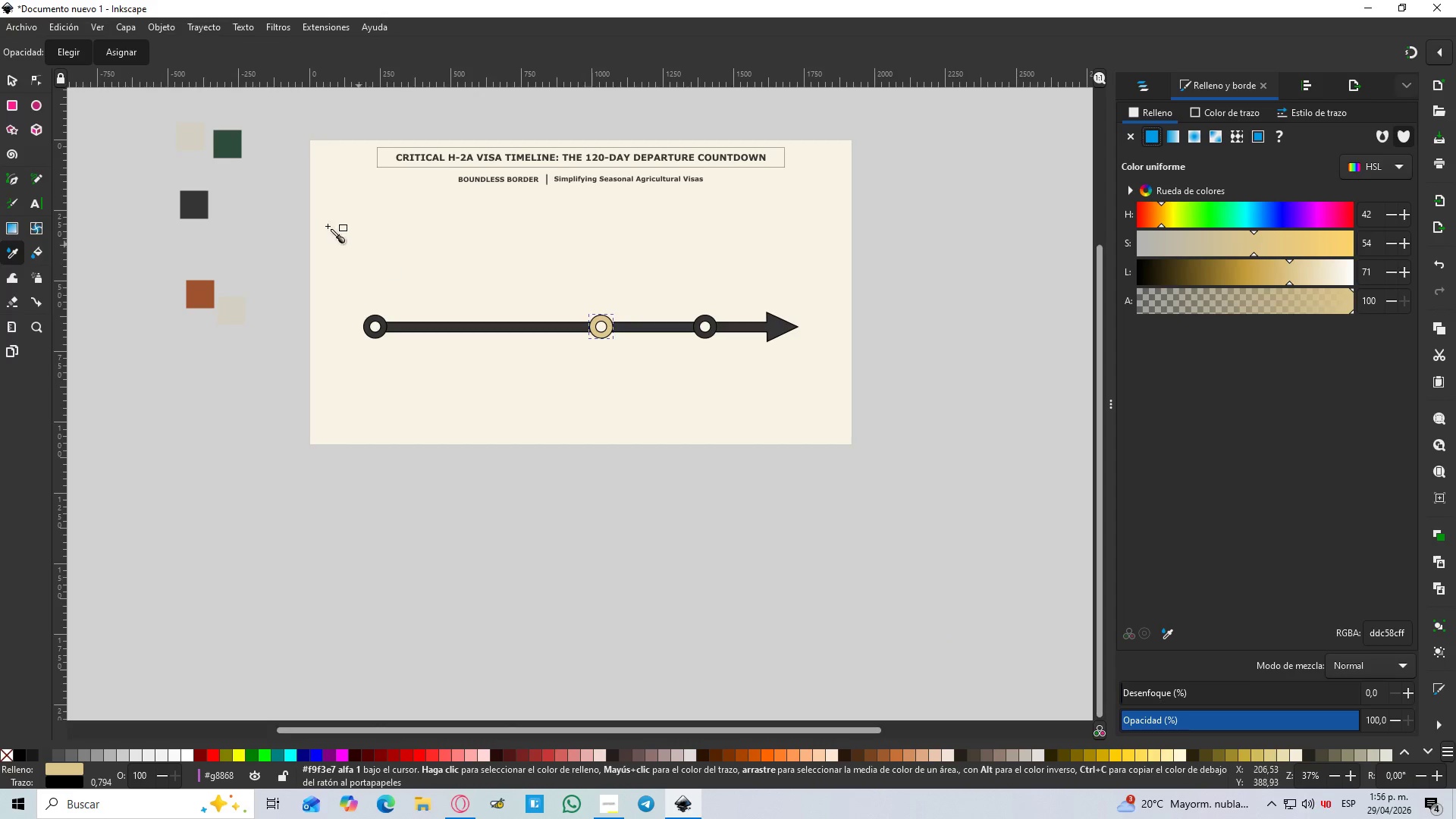 
key(D)
 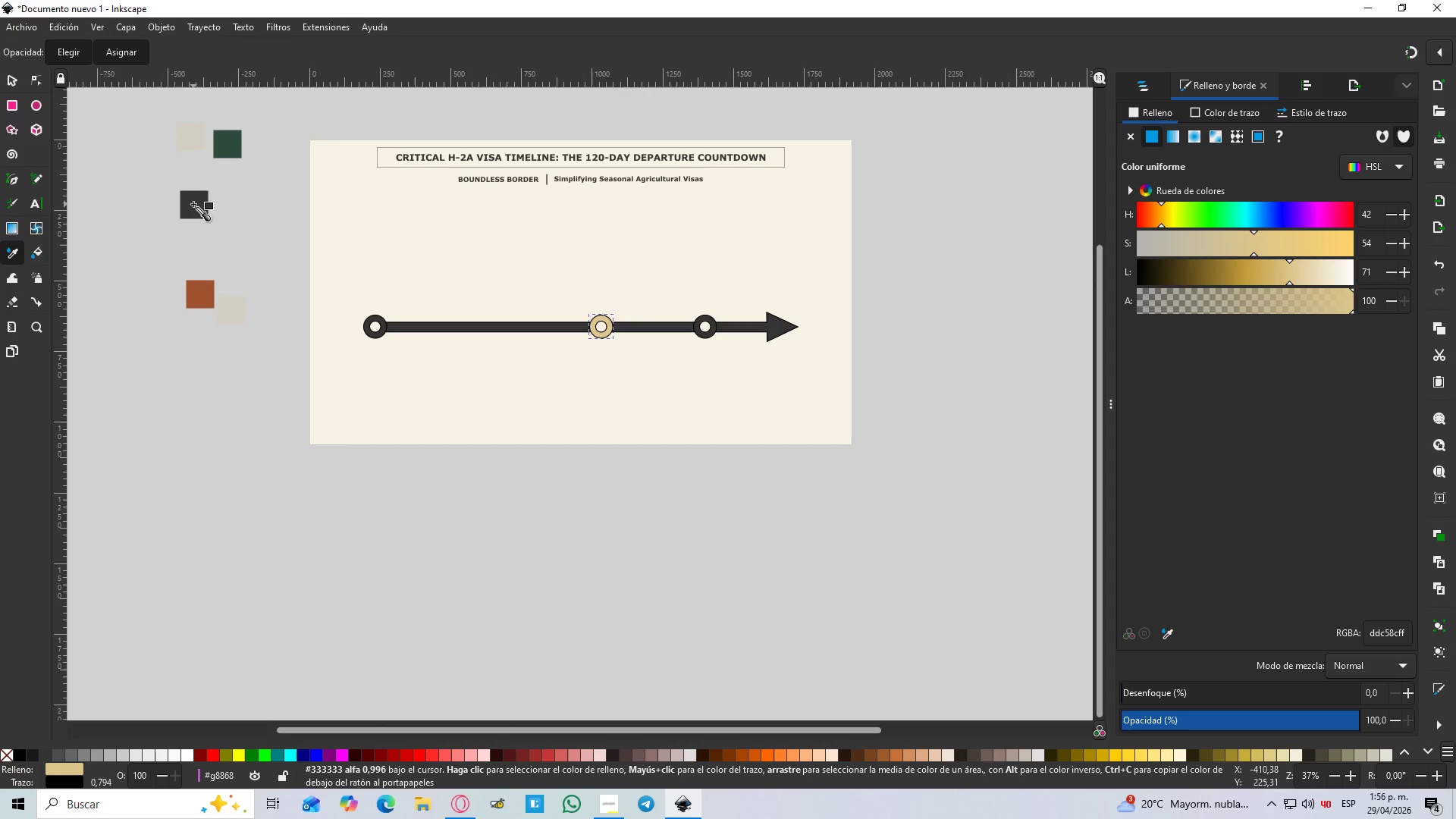 
left_click([193, 204])
 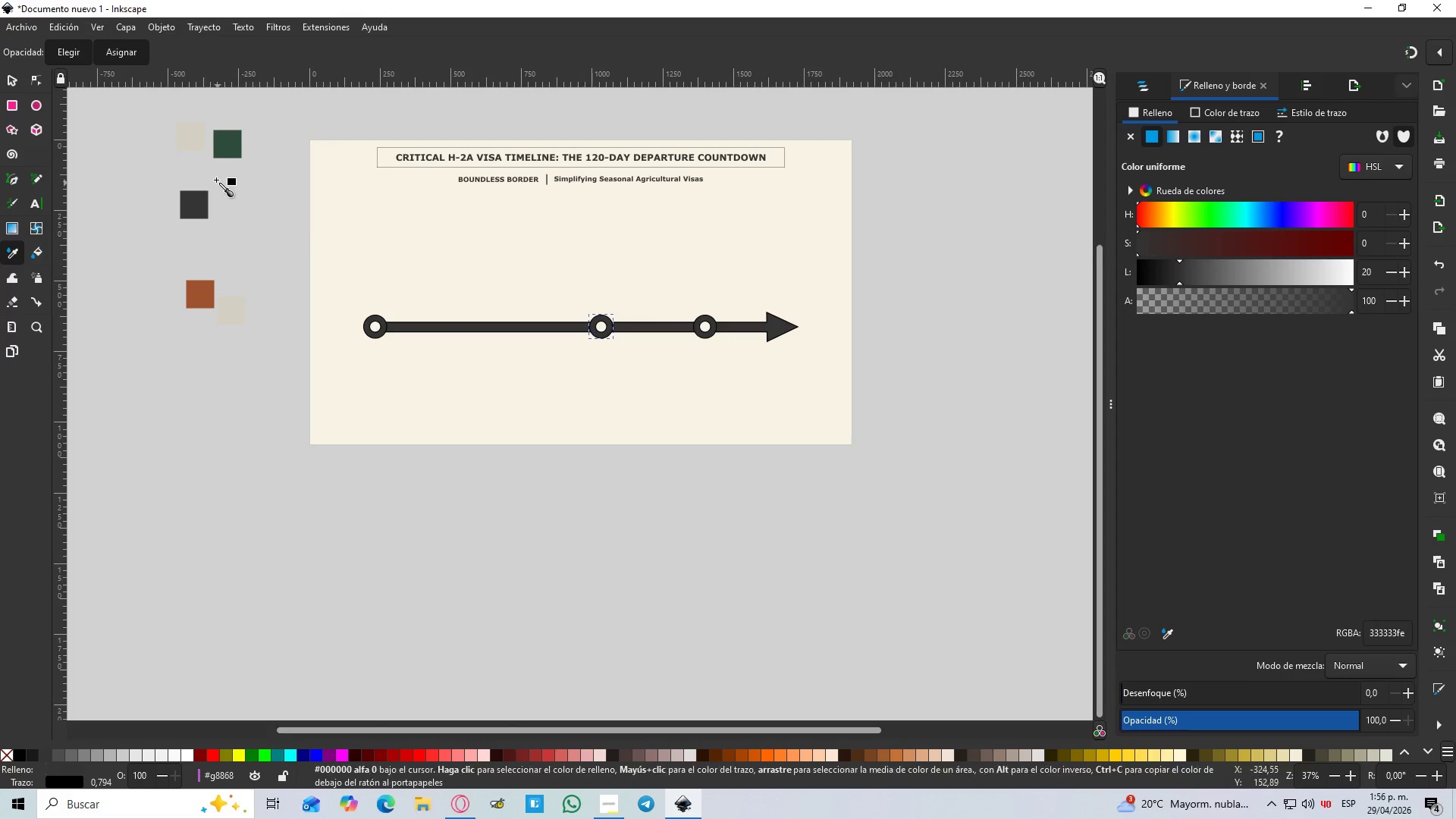 
left_click([187, 134])
 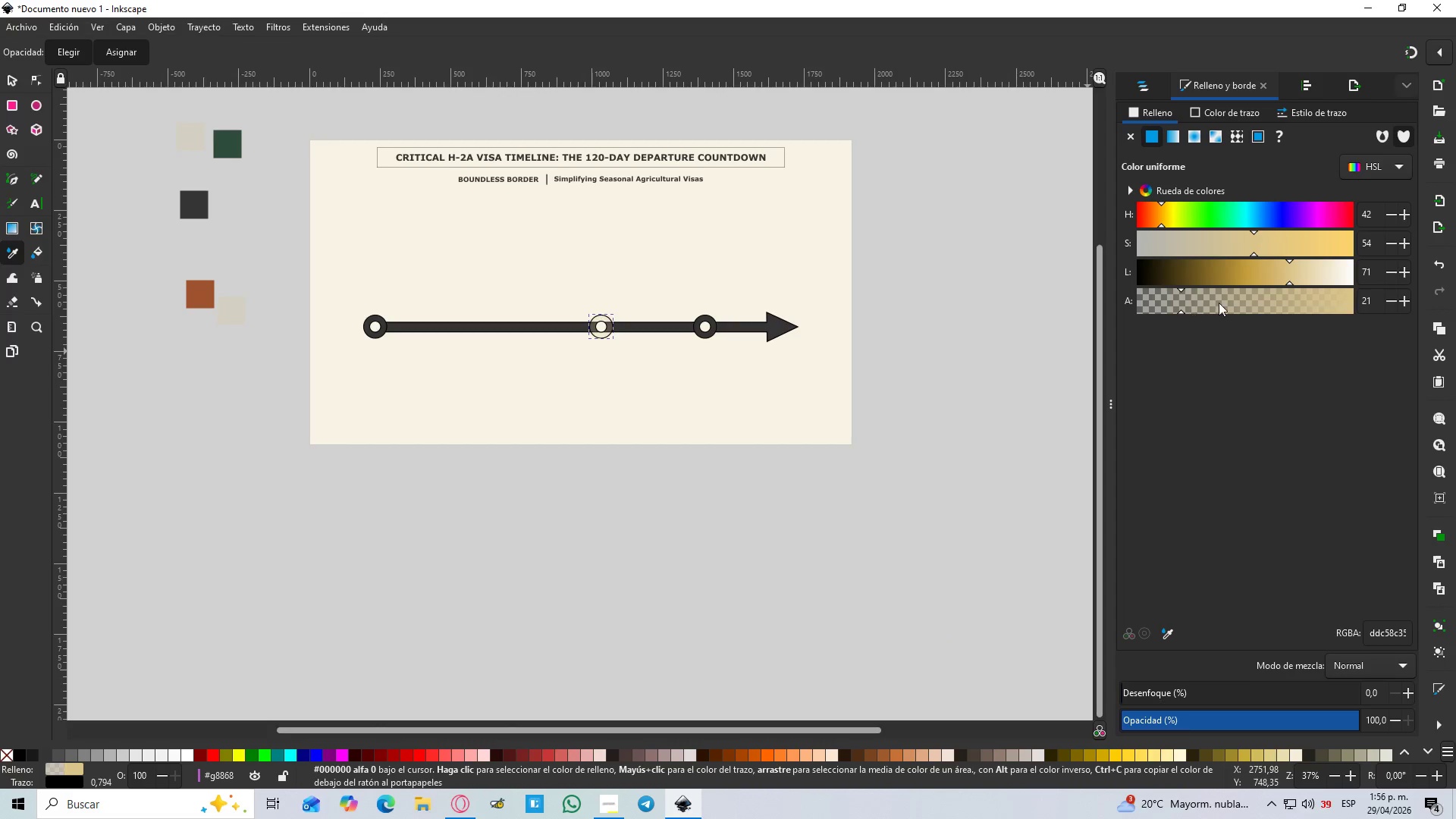 
left_click_drag(start_coordinate=[1184, 303], to_coordinate=[1381, 312])
 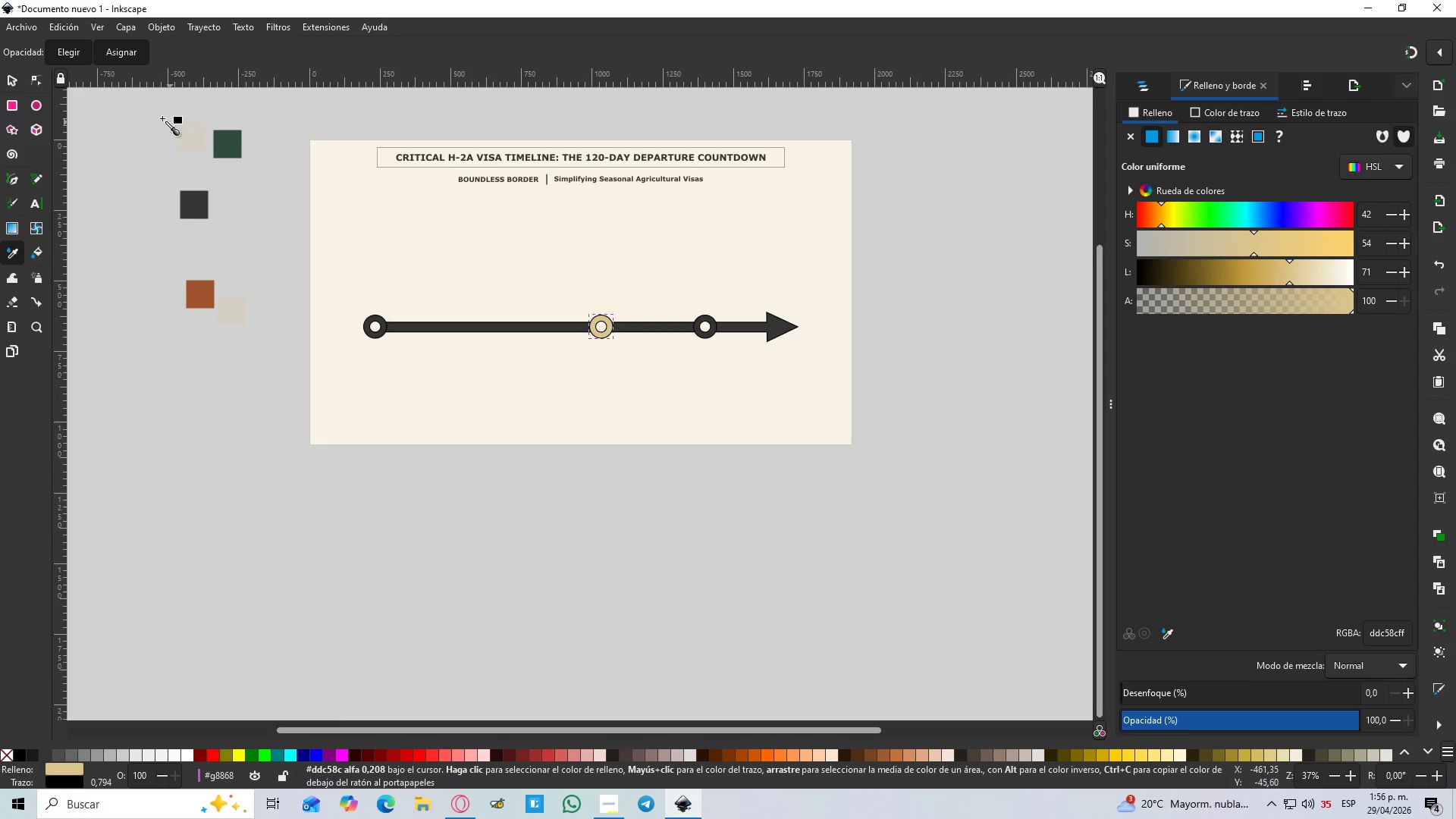 
left_click([4, 77])
 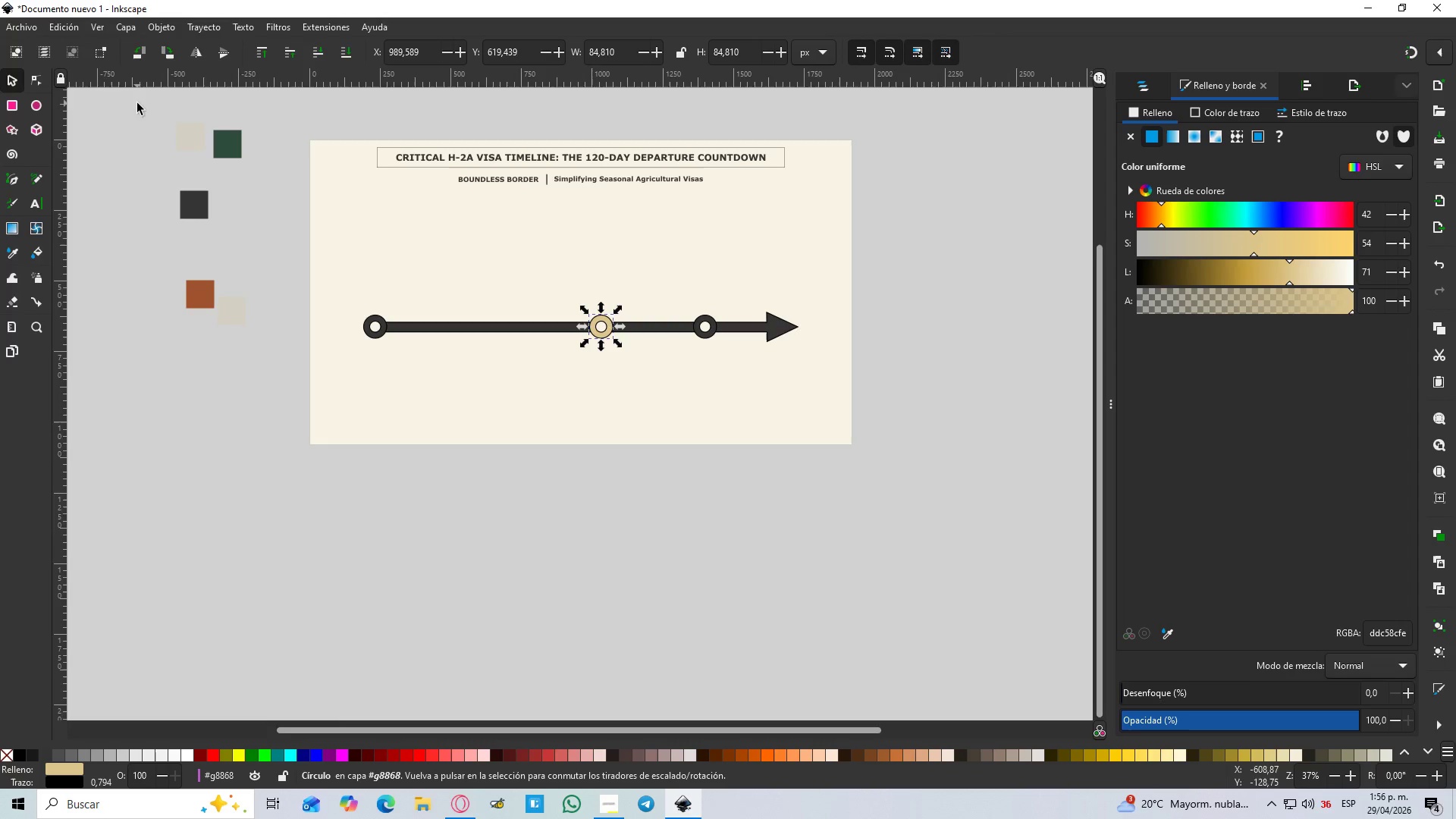 
left_click([144, 107])
 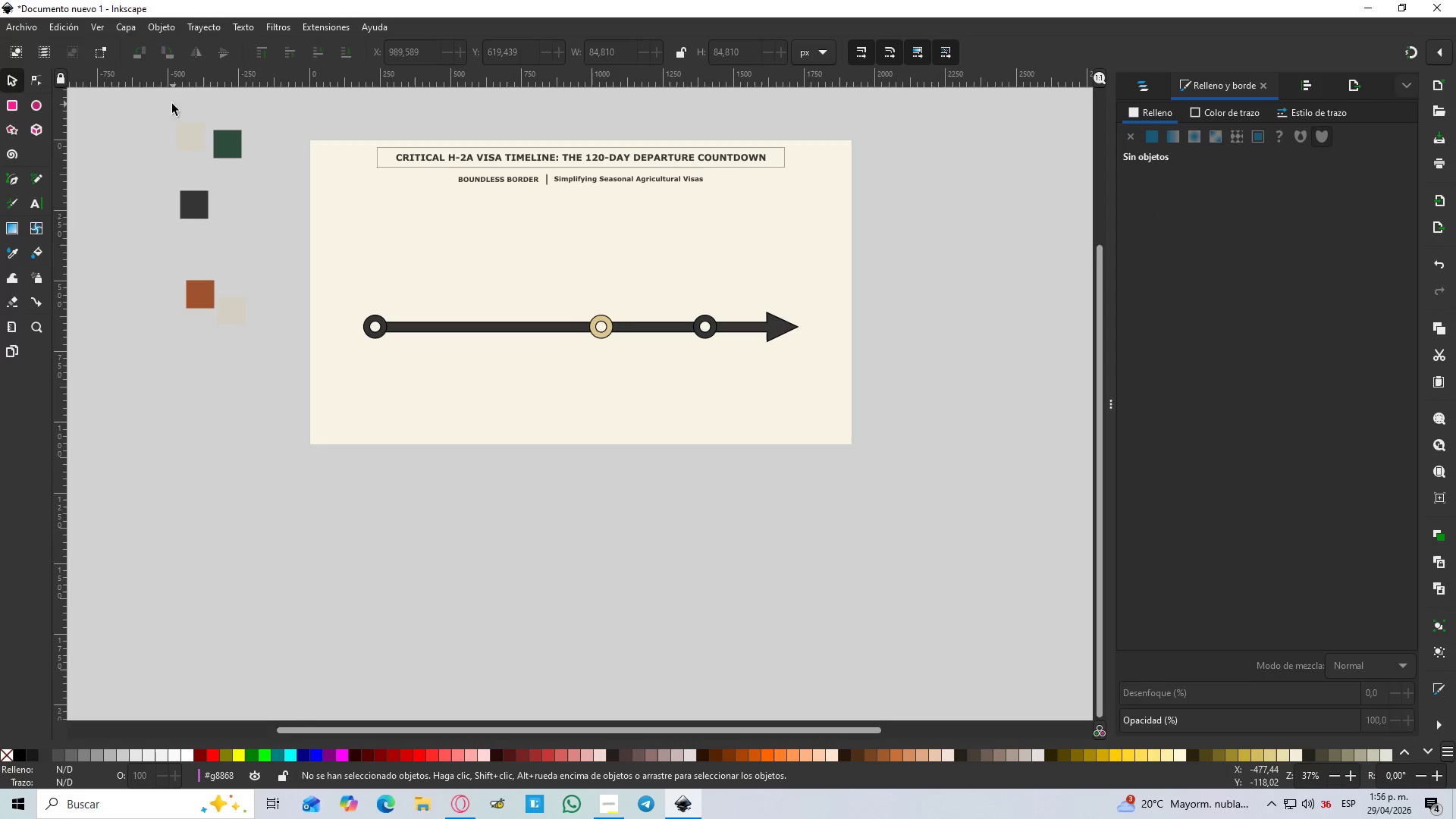 
left_click_drag(start_coordinate=[171, 104], to_coordinate=[285, 376])
 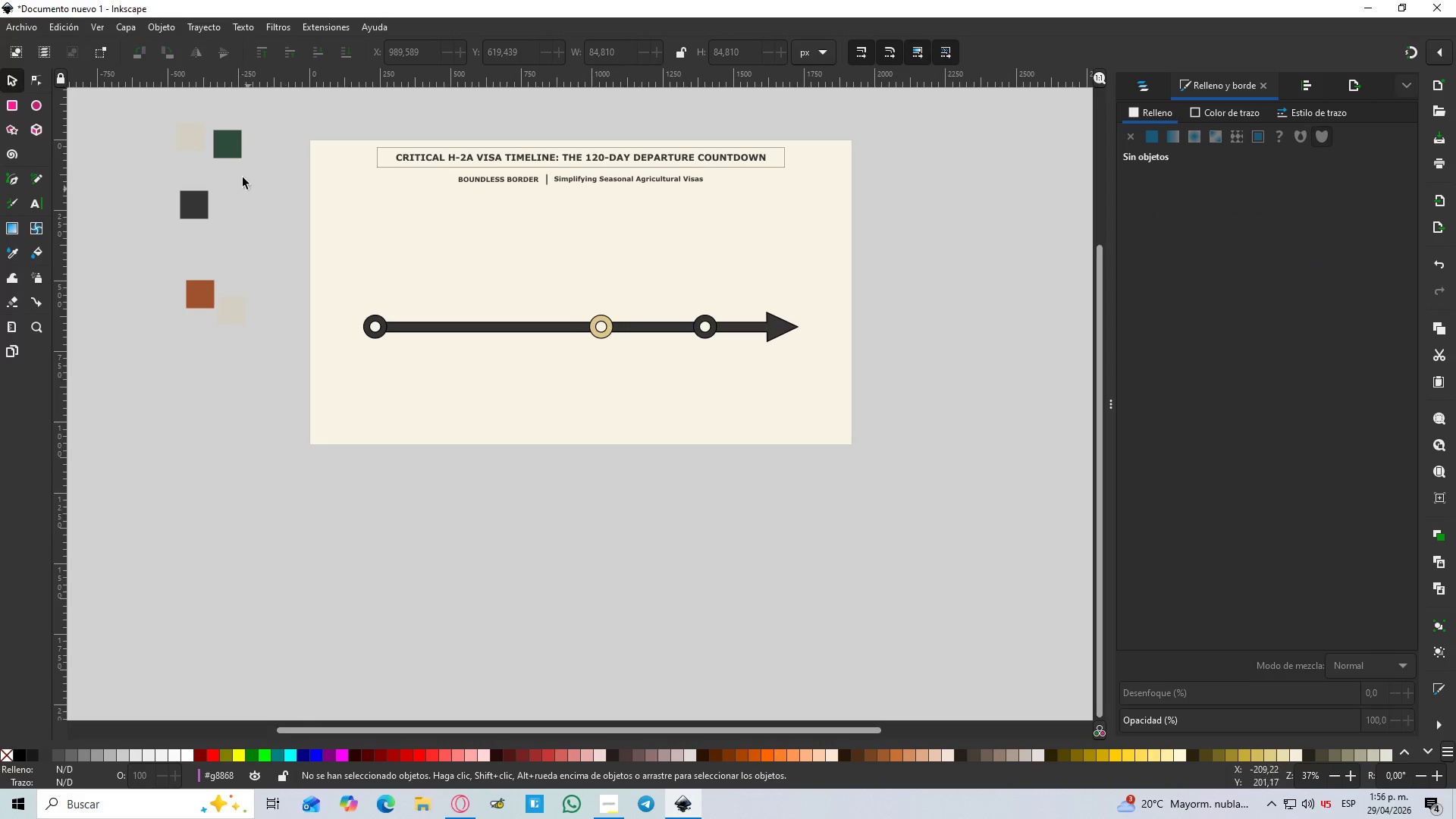 
left_click([215, 146])
 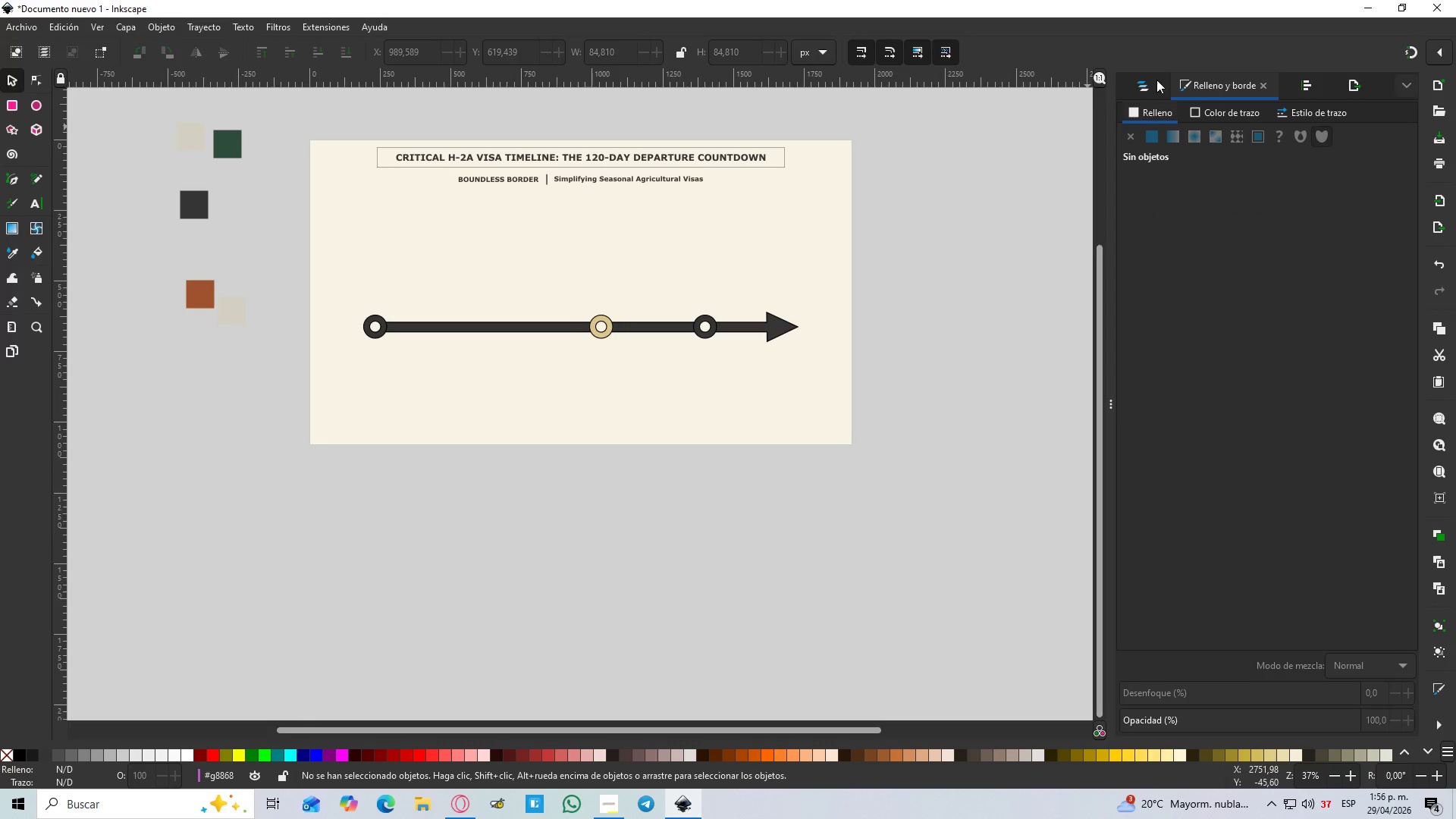 
left_click([1156, 80])
 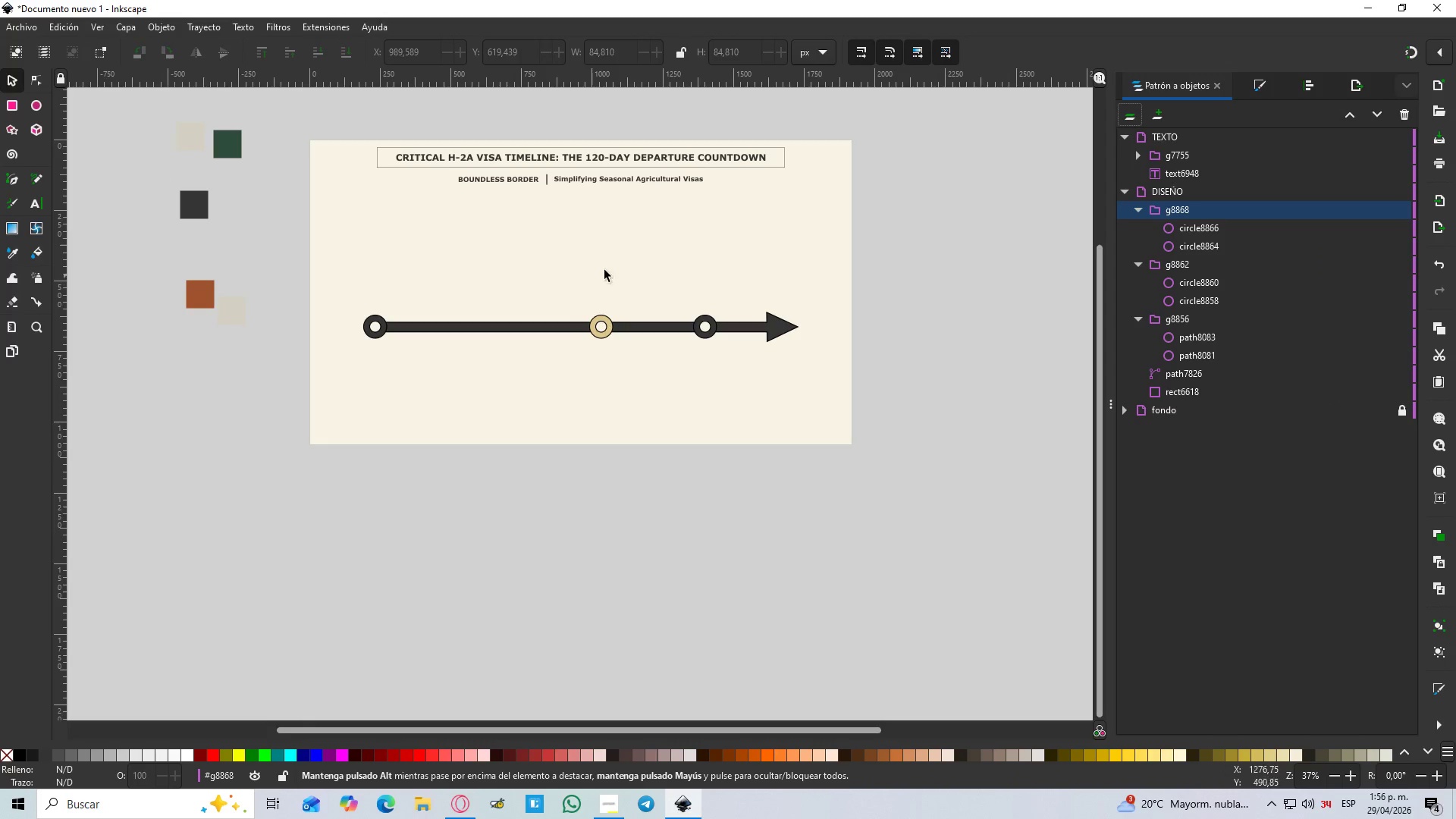 
left_click([197, 133])
 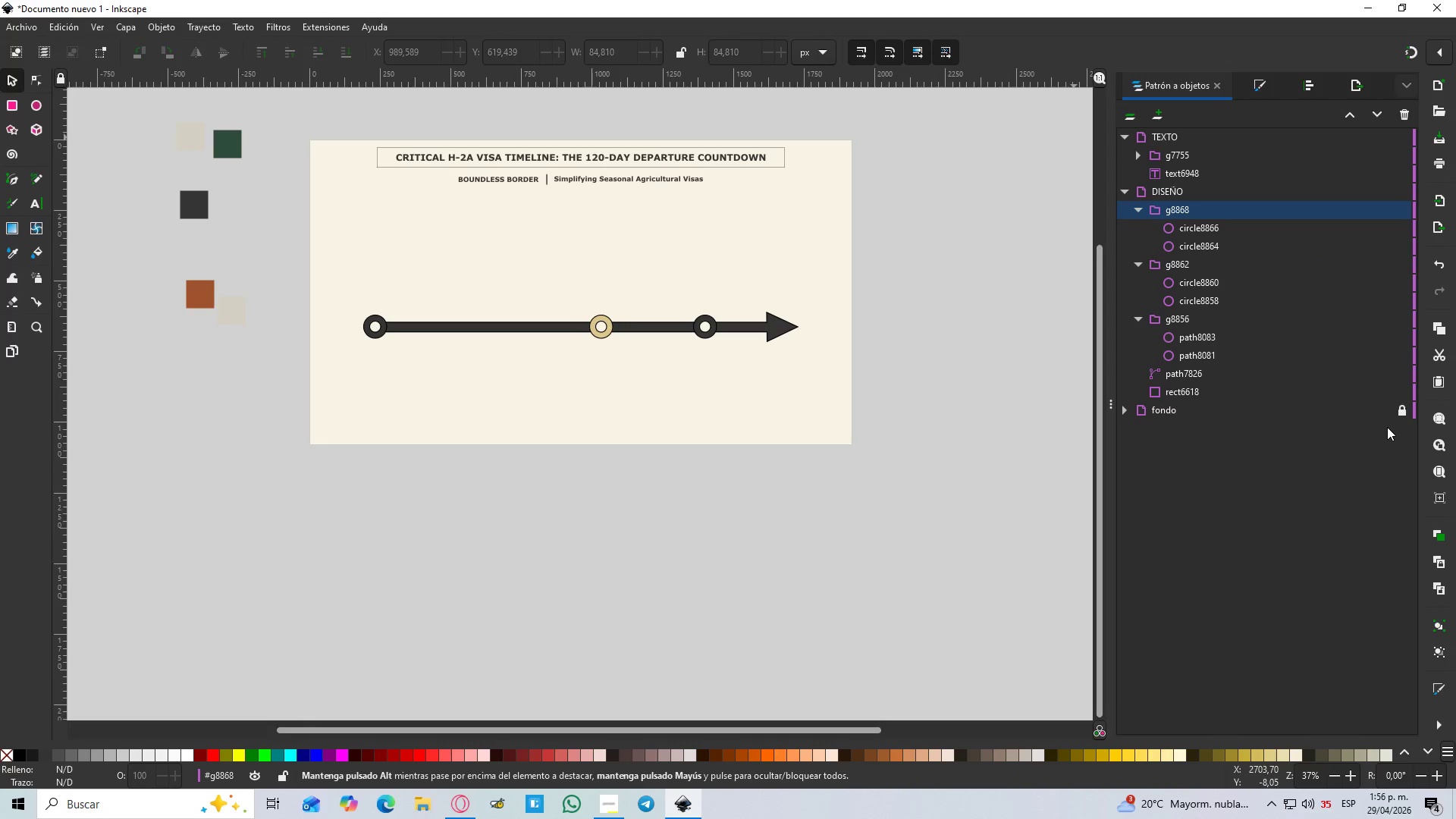 
left_click([1403, 406])
 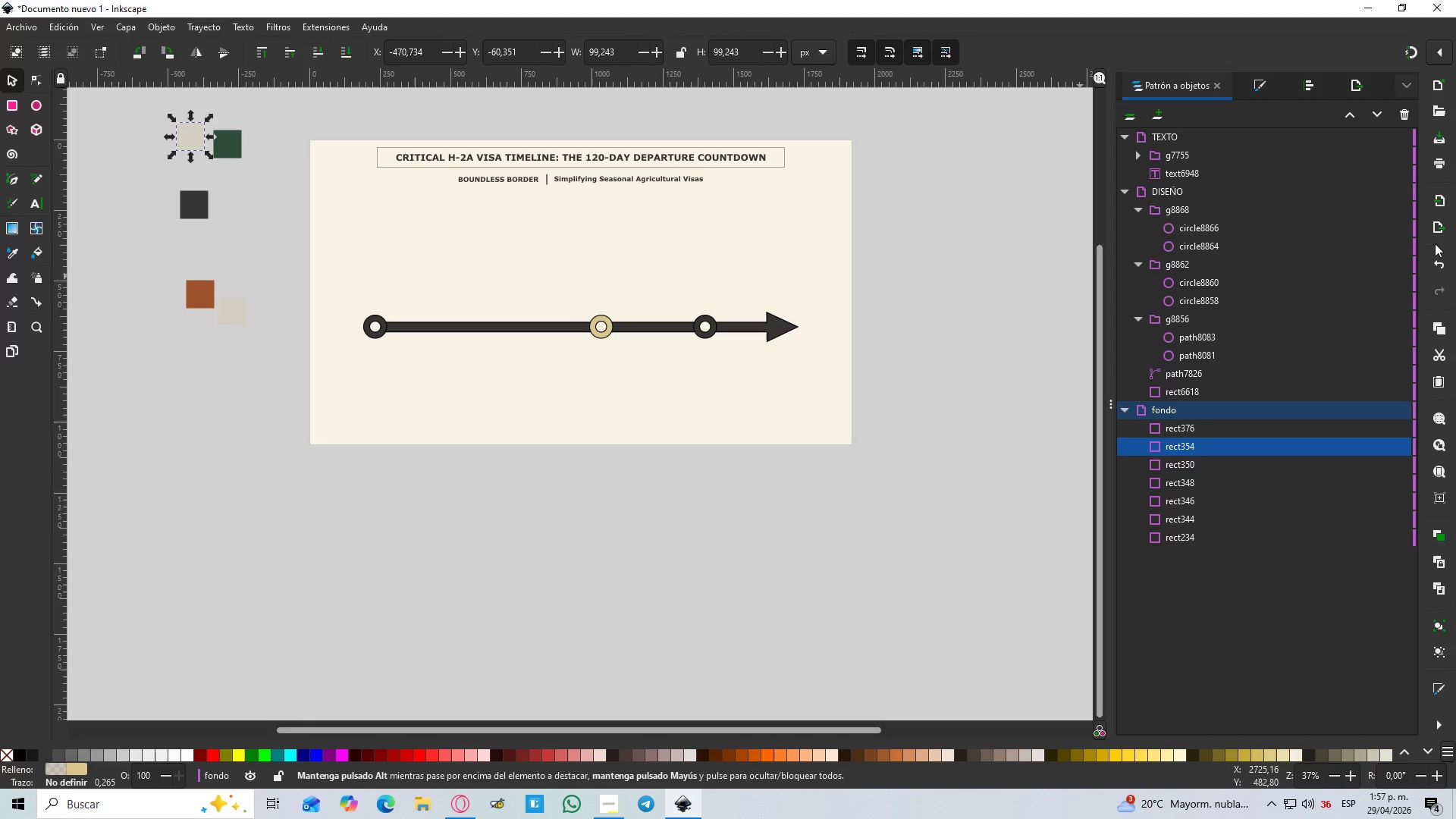 
left_click([1270, 89])
 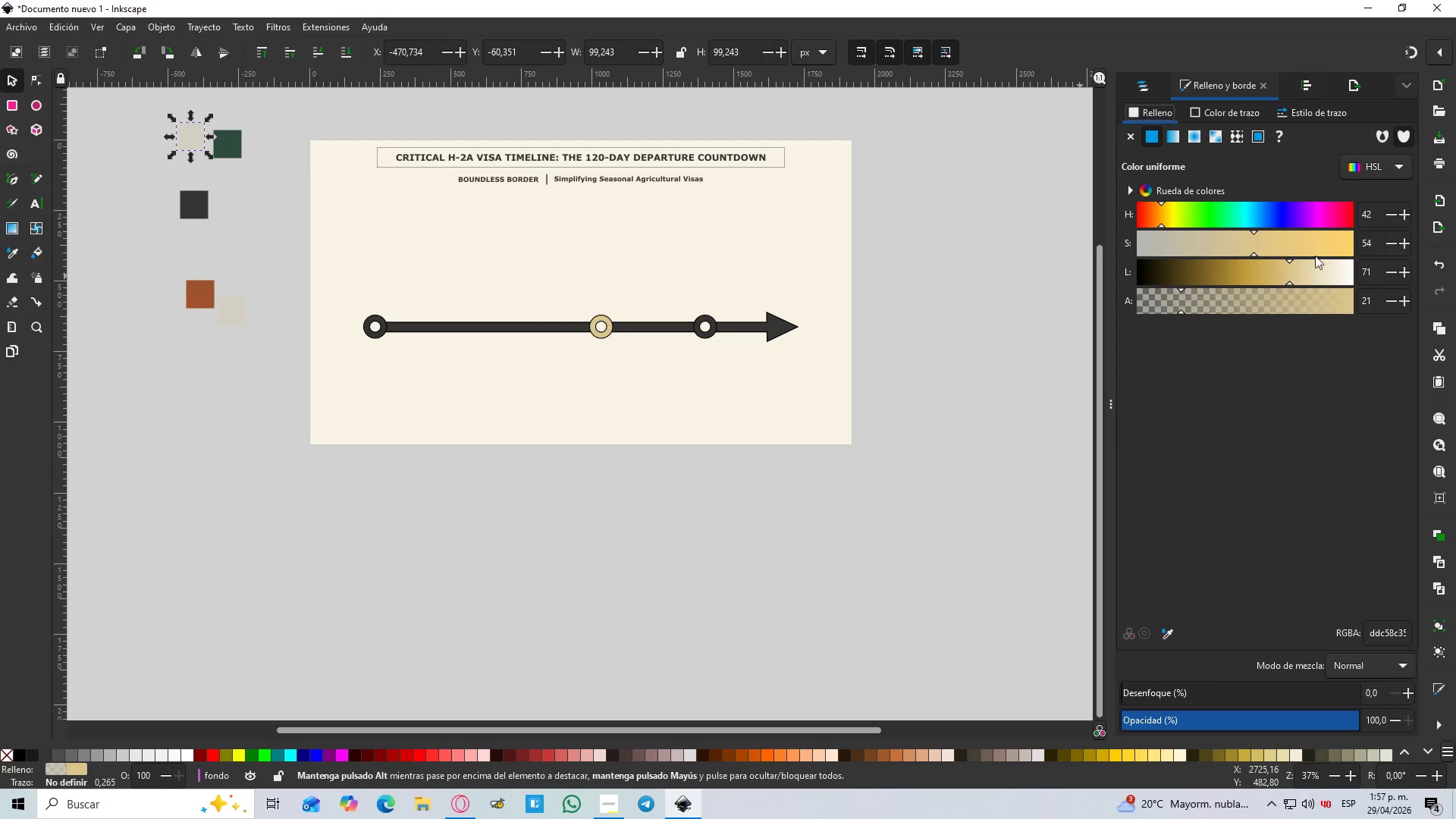 
left_click_drag(start_coordinate=[1207, 297], to_coordinate=[1370, 317])
 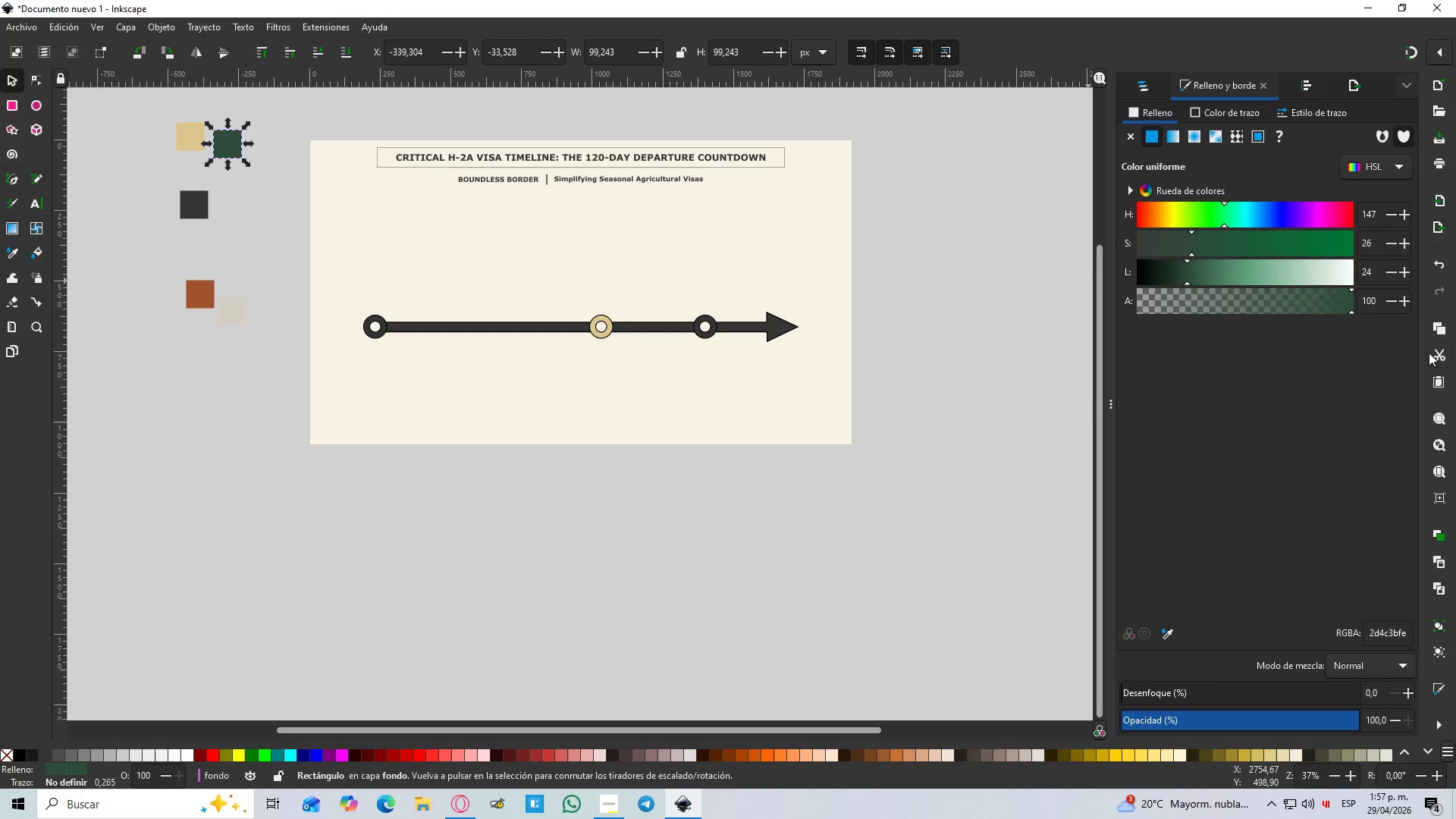 
left_click_drag(start_coordinate=[1302, 313], to_coordinate=[1394, 313])
 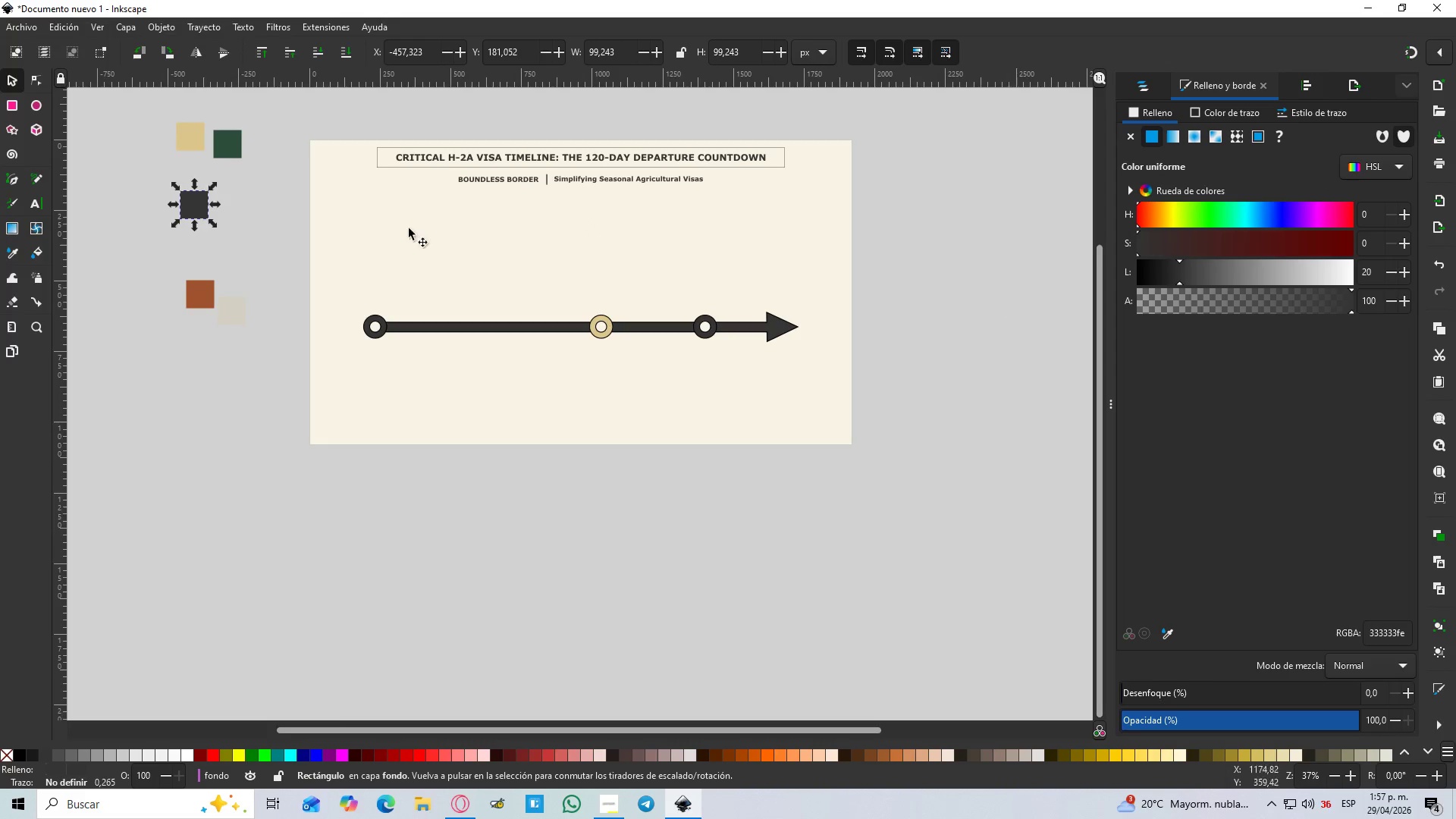 
left_click([245, 232])
 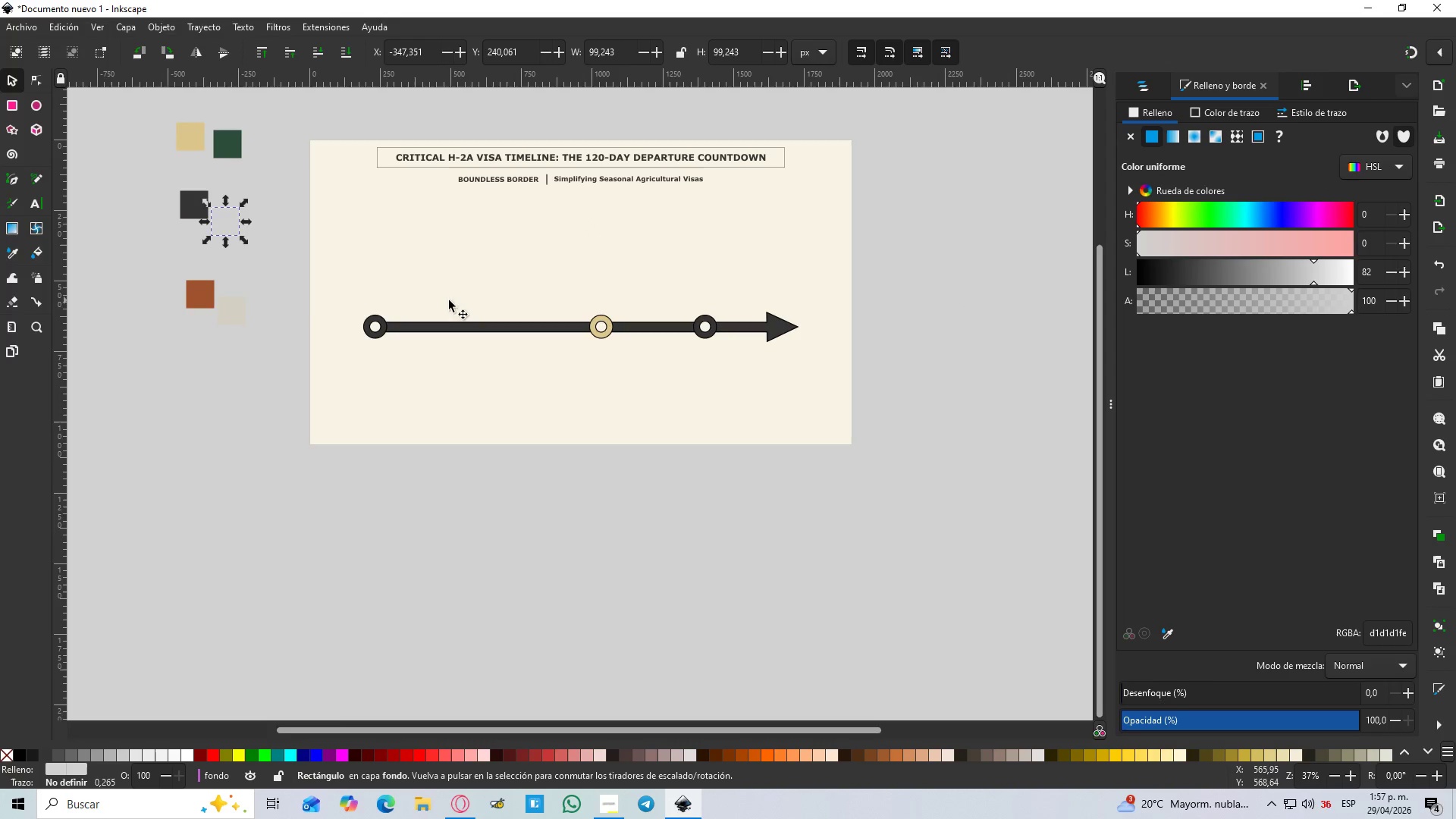 
left_click([206, 289])
 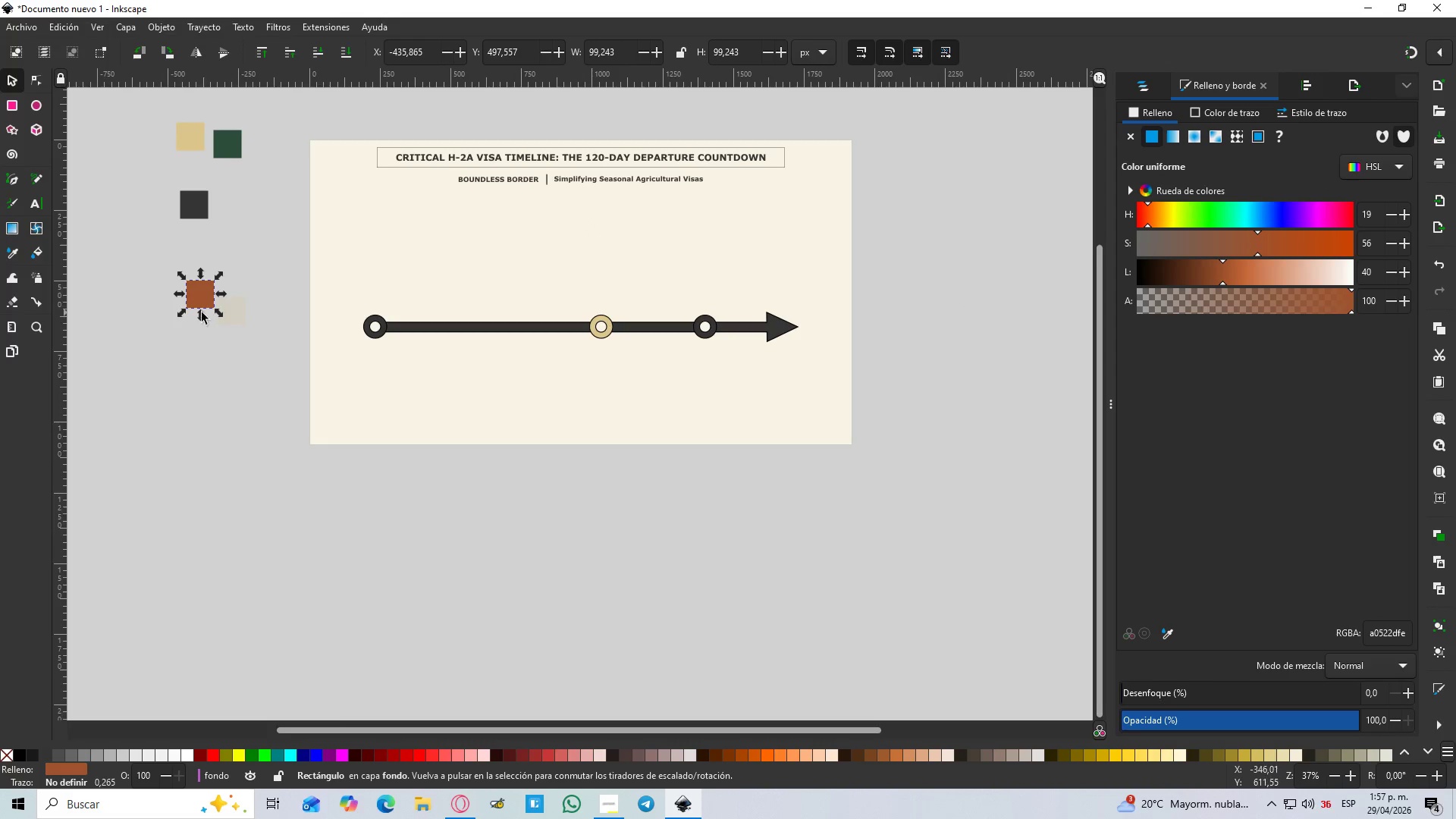 
left_click([234, 312])
 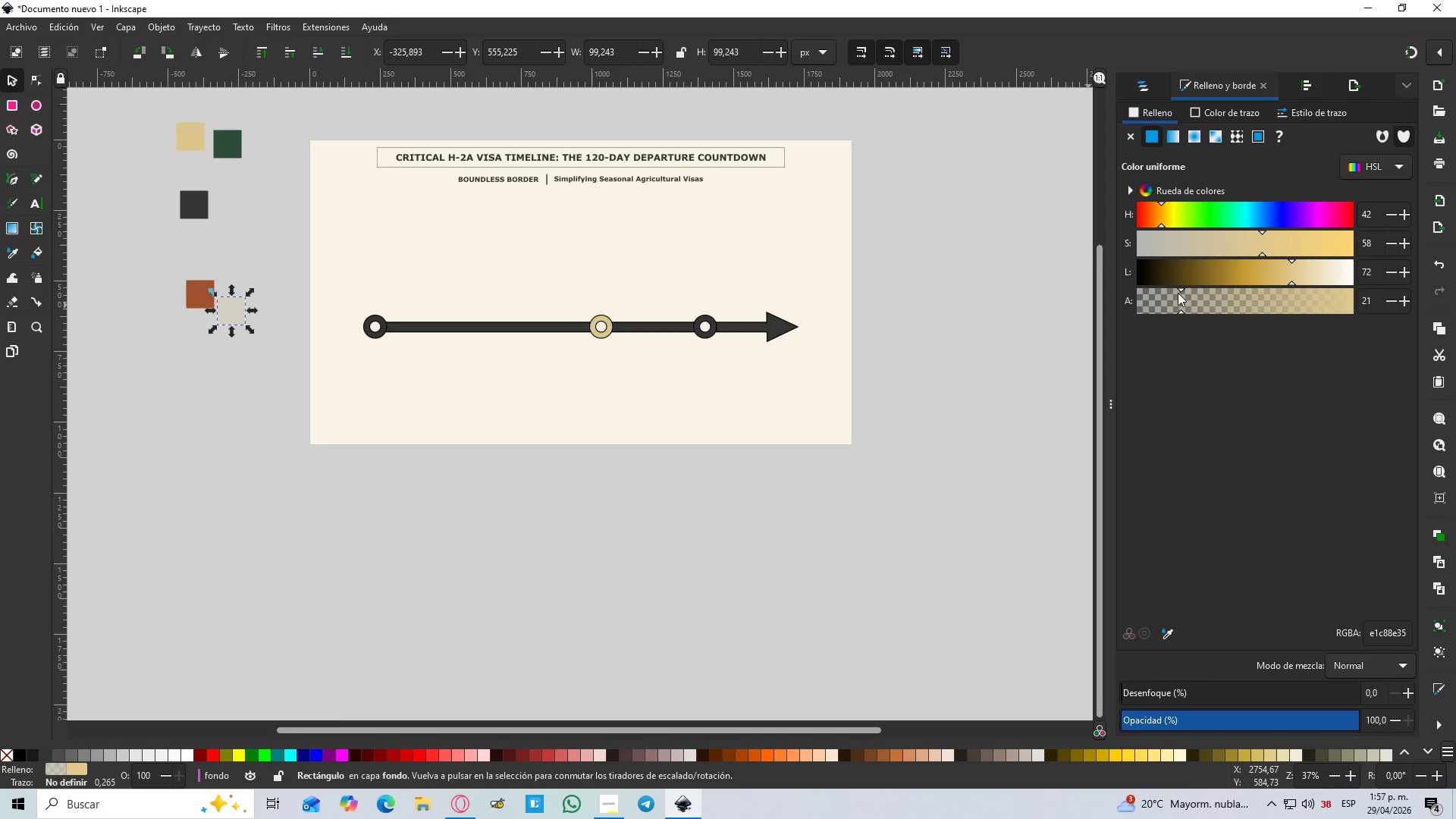 
left_click_drag(start_coordinate=[1184, 303], to_coordinate=[1381, 316])
 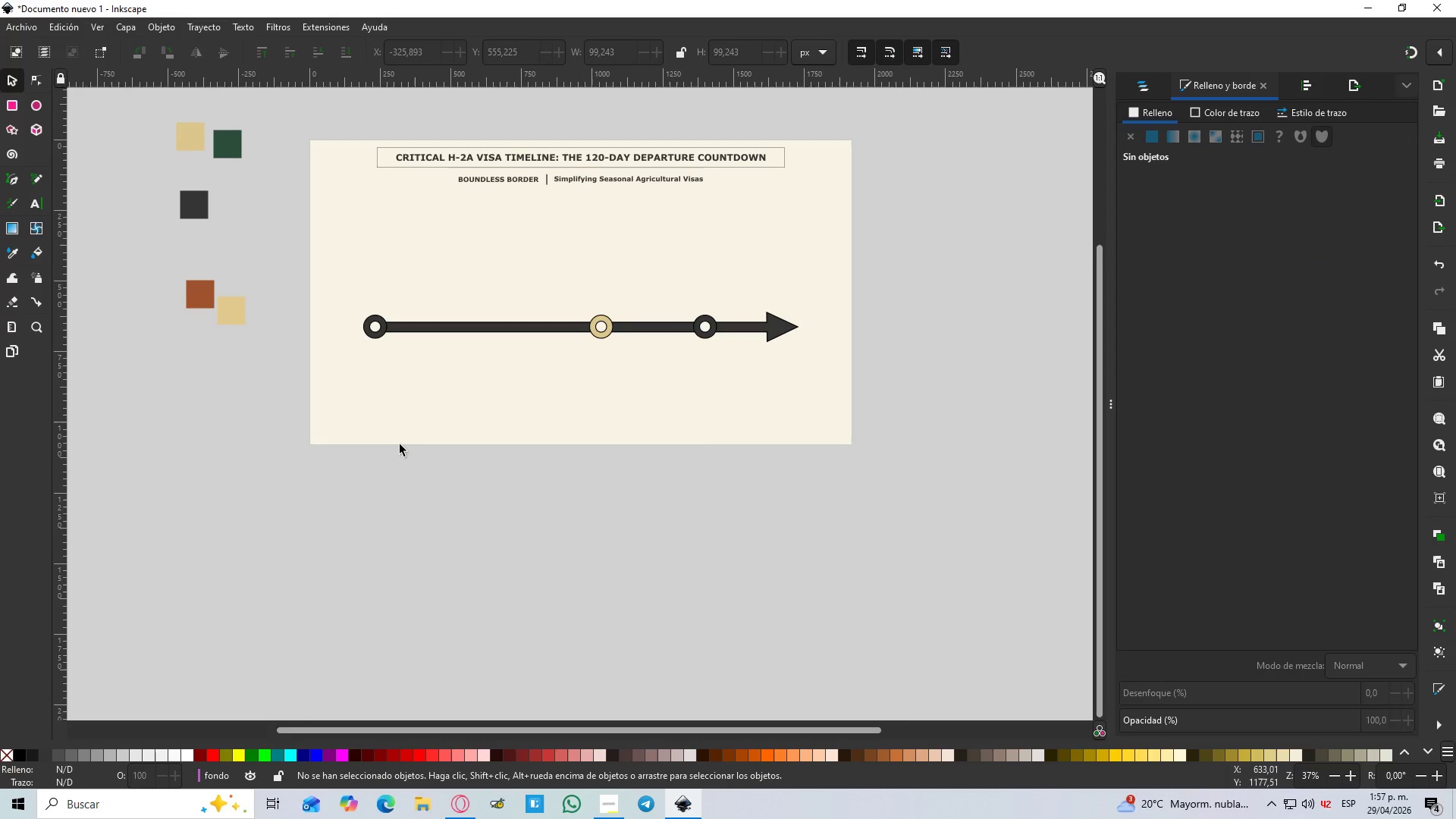 
hold_key(key=ControlLeft, duration=0.34)
scroll: coordinate [227, 322], scroll_direction: up, amount: 1.0
 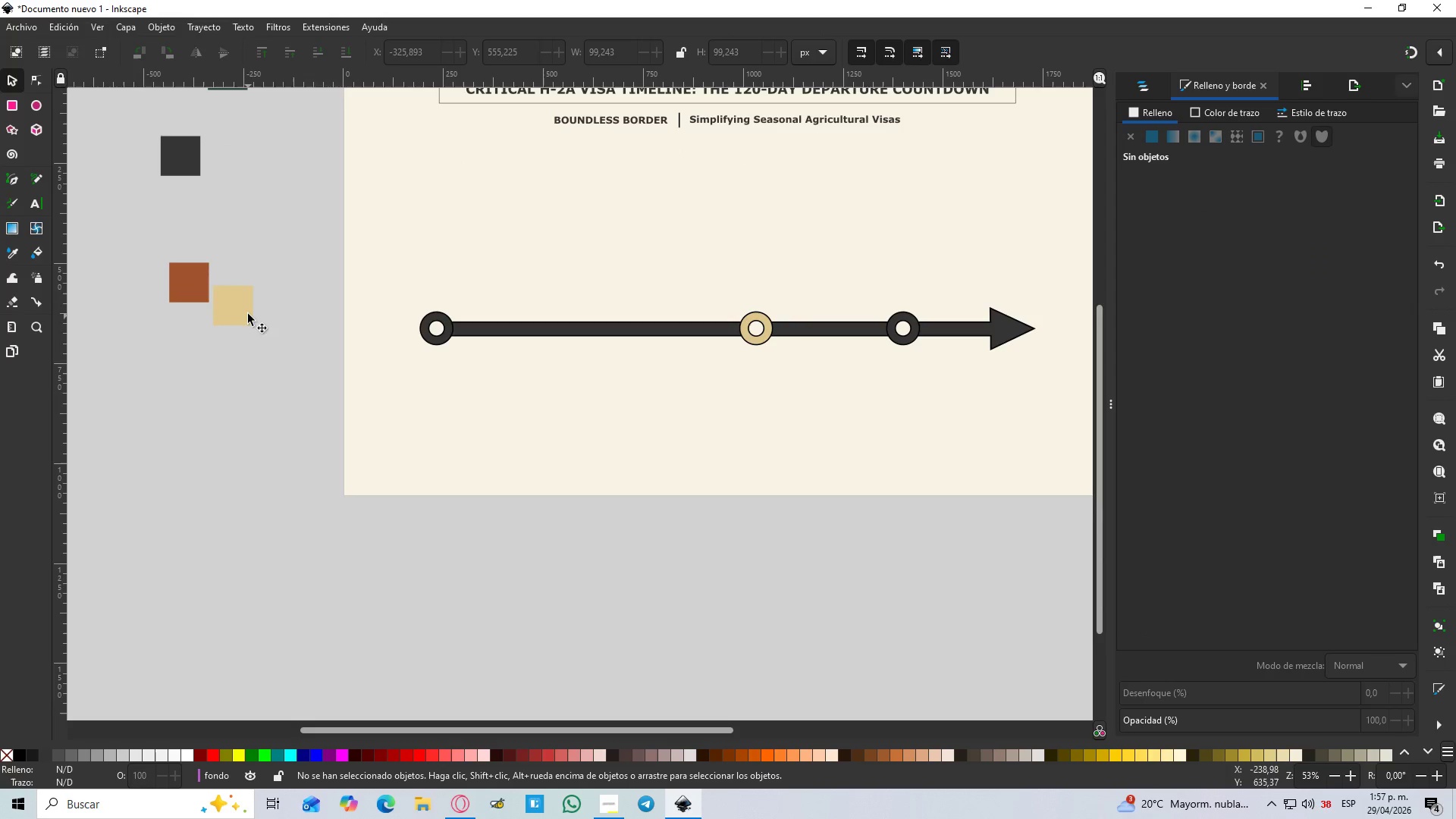 
left_click([246, 312])
 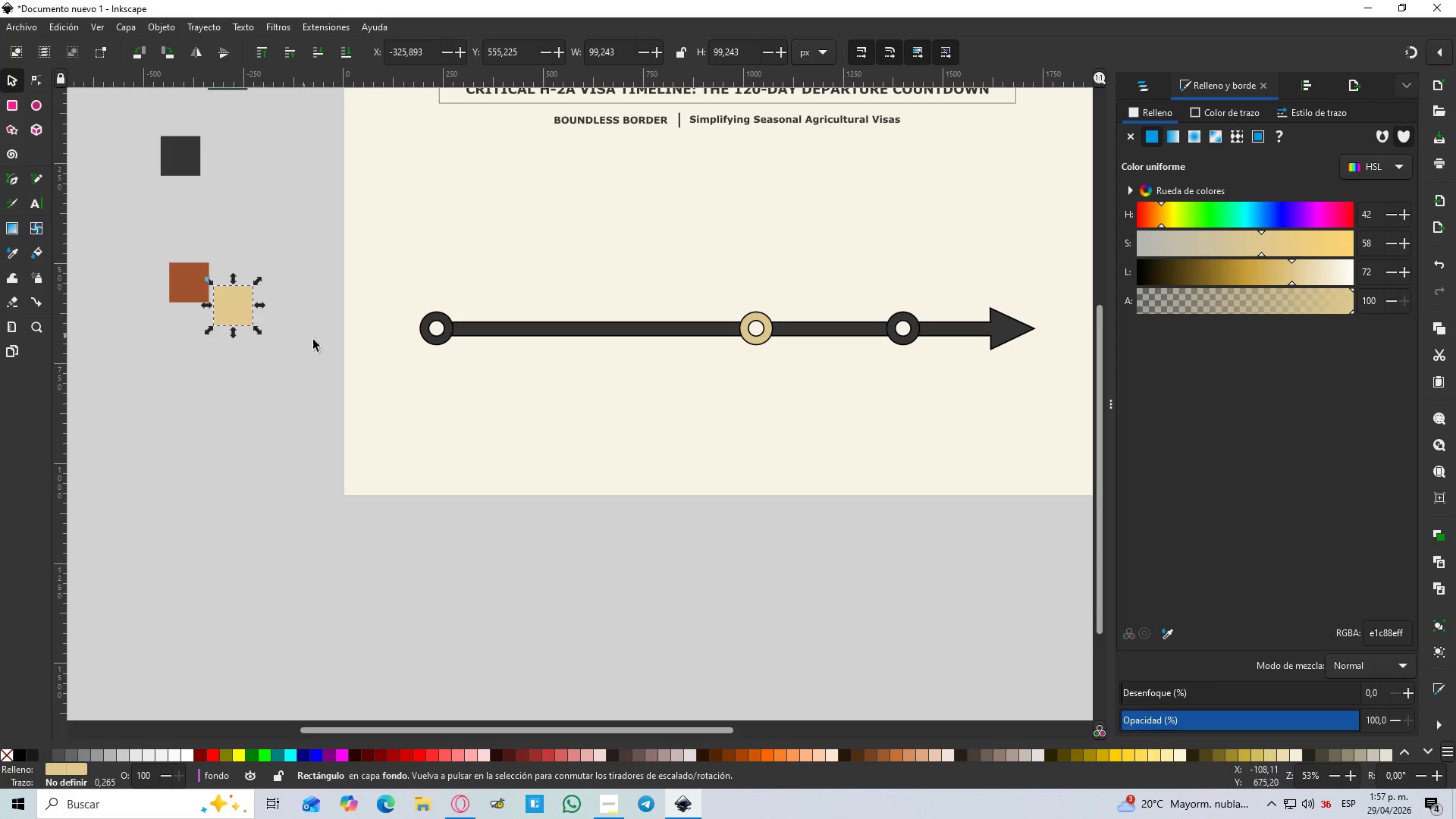 
key(D)
 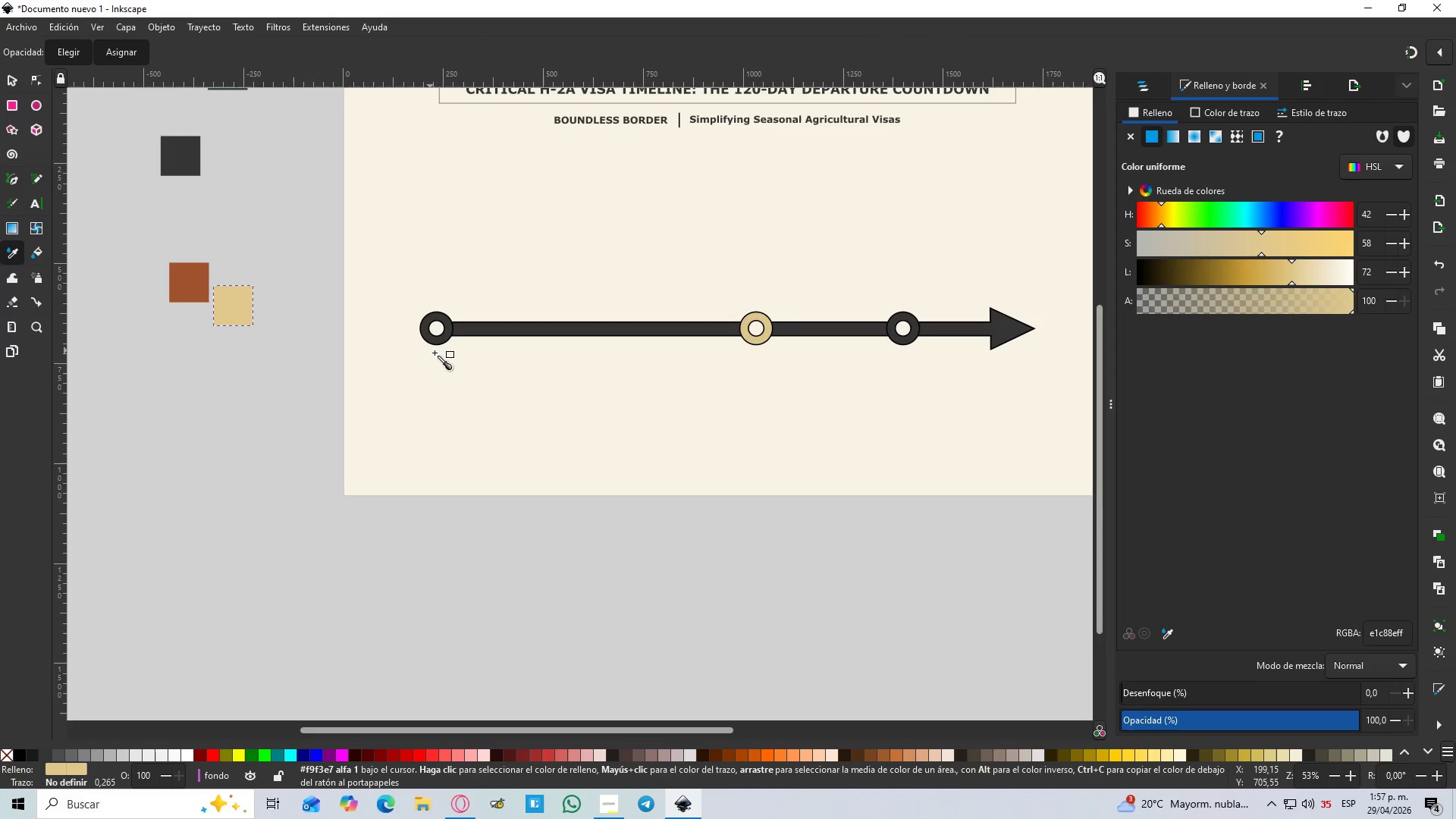 
left_click([434, 356])
 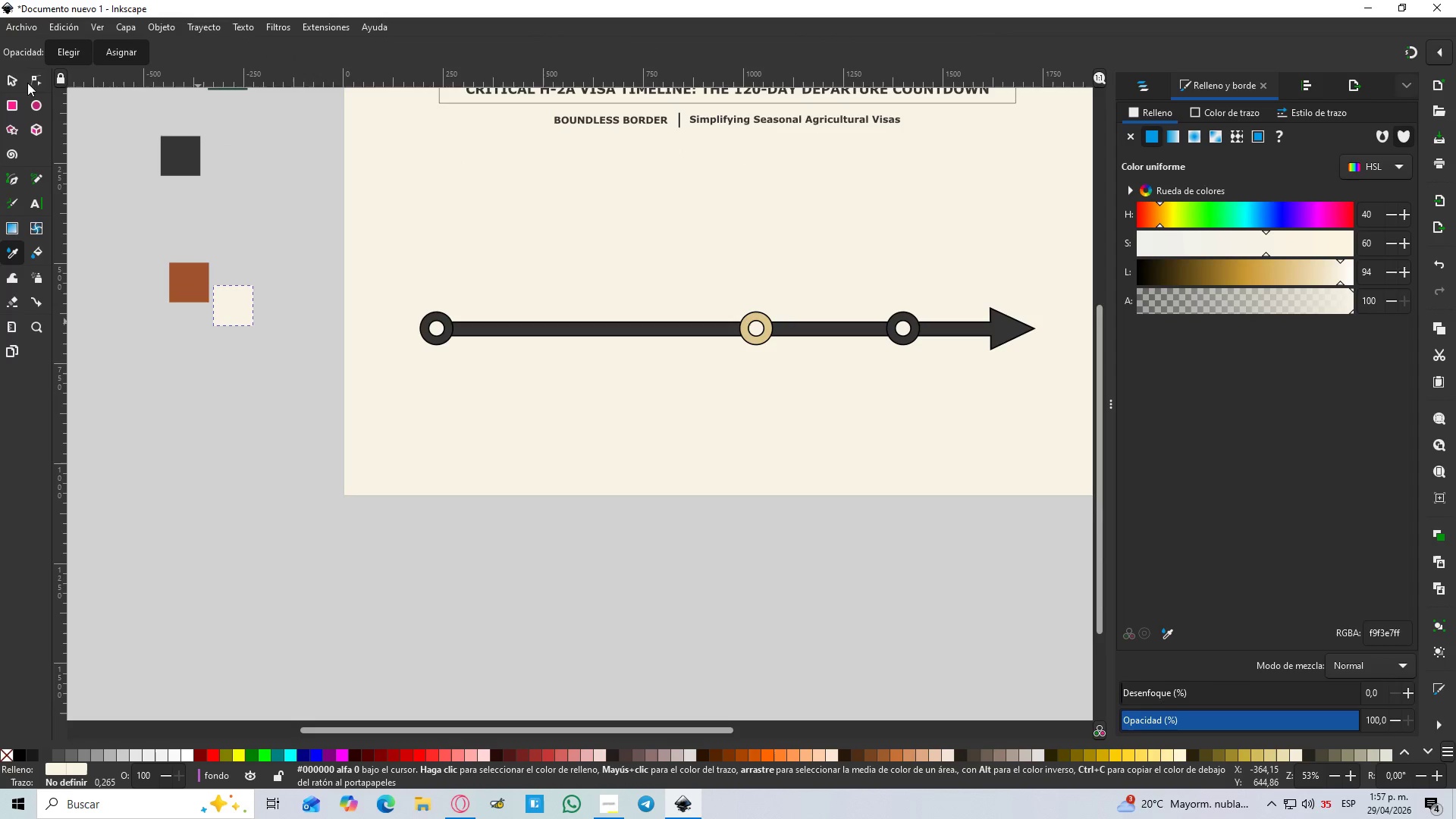 
left_click([8, 79])
 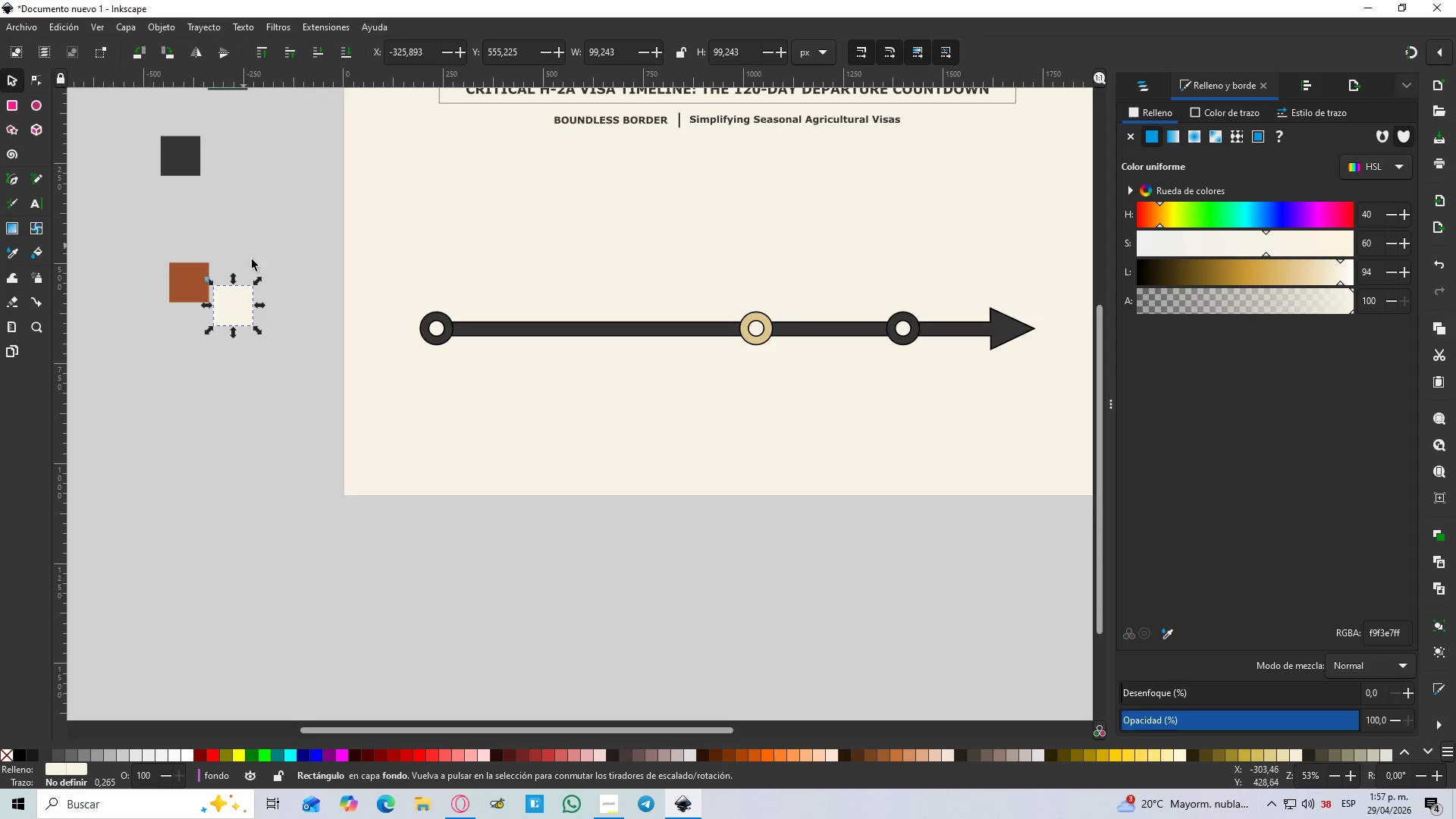 
left_click_drag(start_coordinate=[253, 297], to_coordinate=[258, 305])
 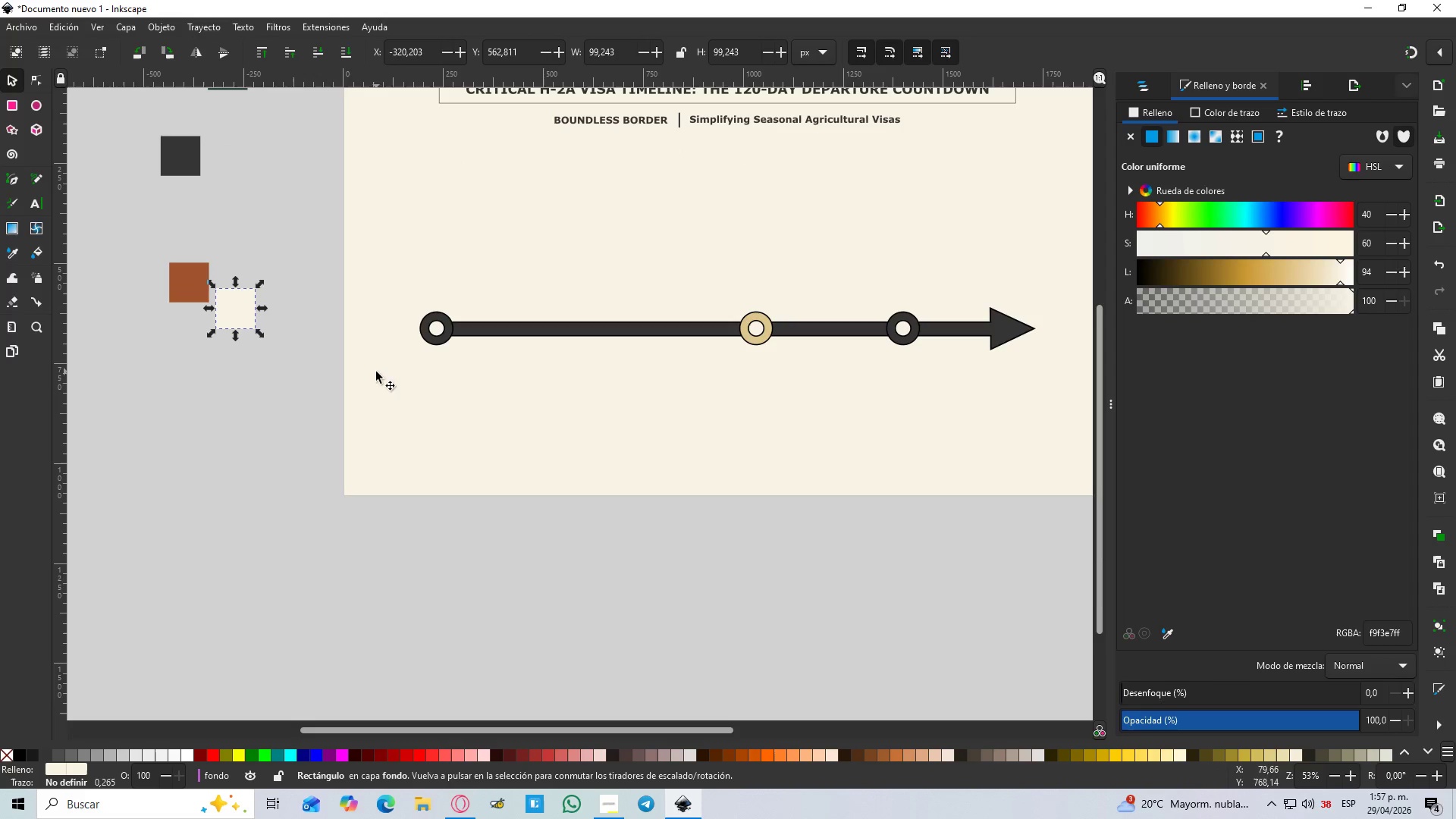 
hold_key(key=ControlLeft, duration=0.66)
 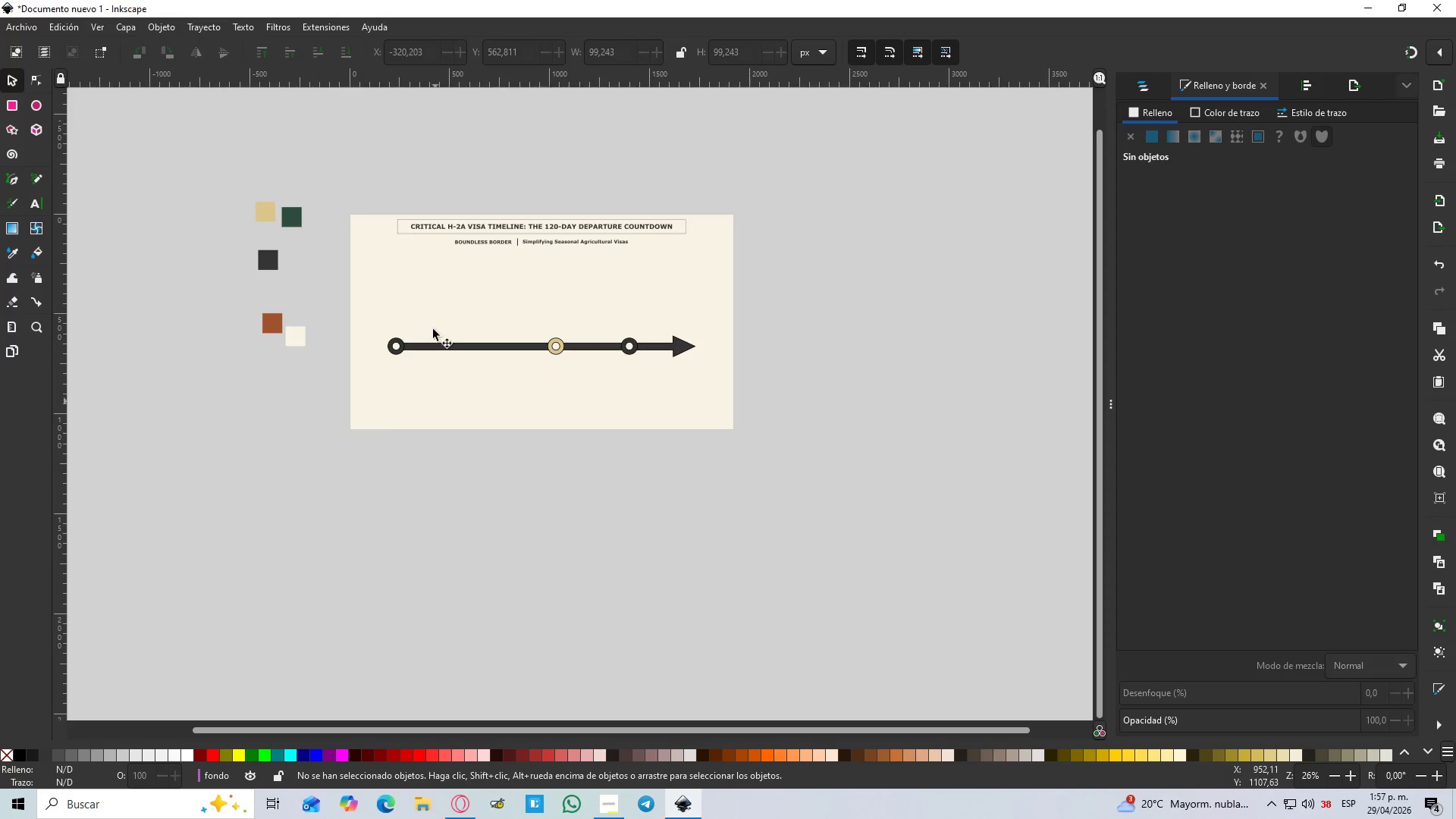 
left_click([582, 466])
 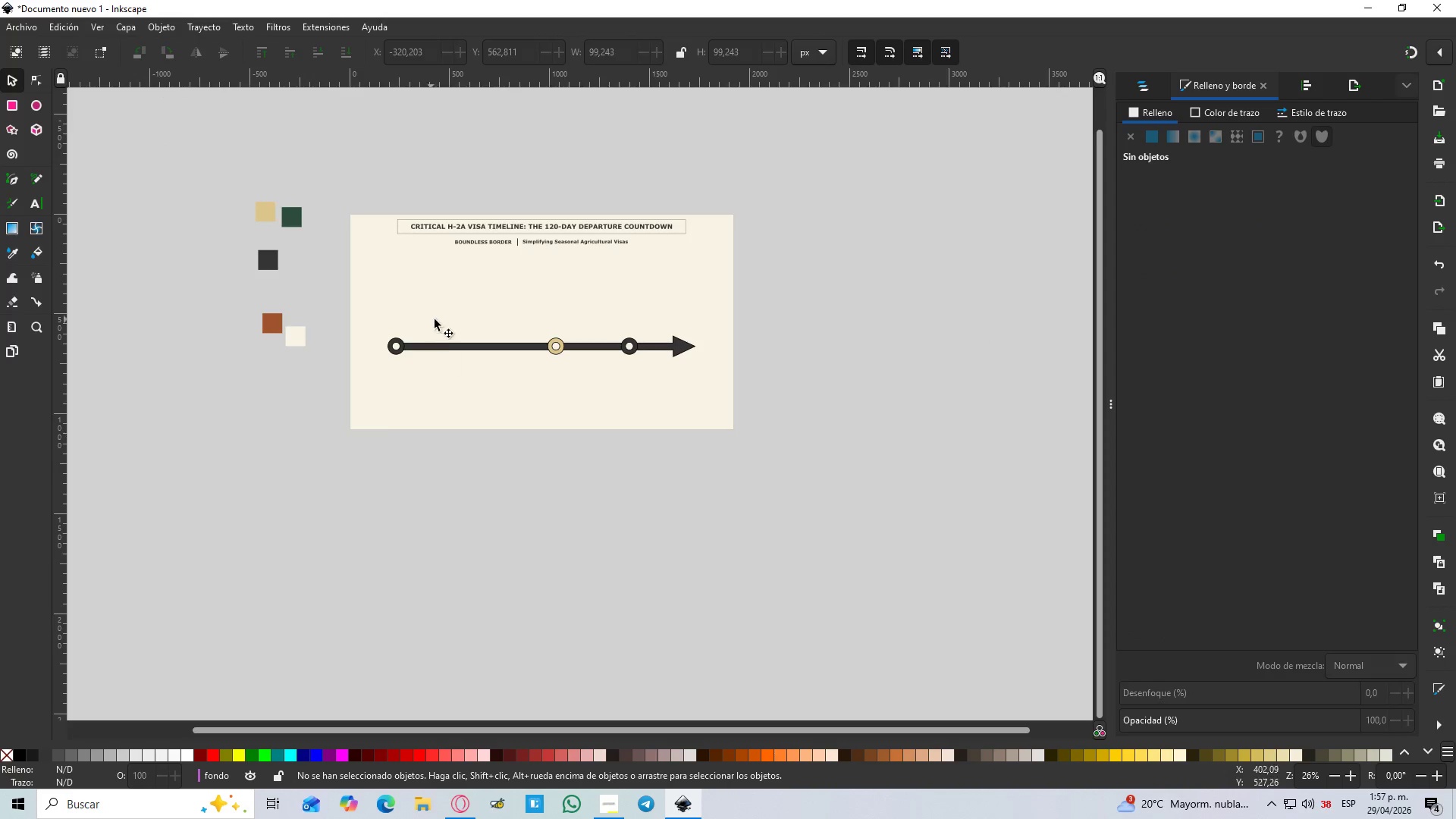 
scroll: coordinate [354, 361], scroll_direction: down, amount: 2.0
 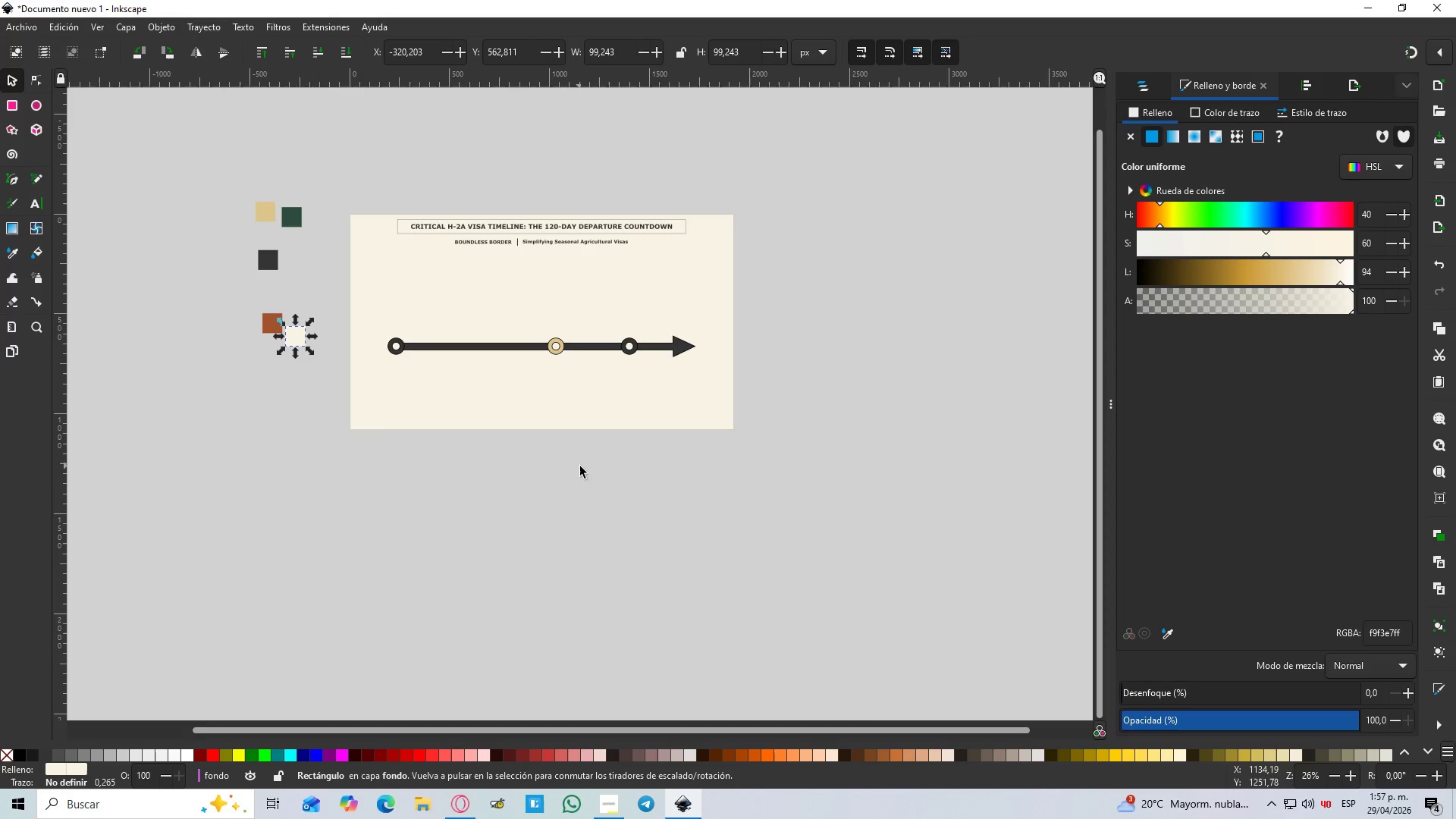 
hold_key(key=ControlLeft, duration=1.51)
scroll: coordinate [511, 318], scroll_direction: up, amount: 2.0
 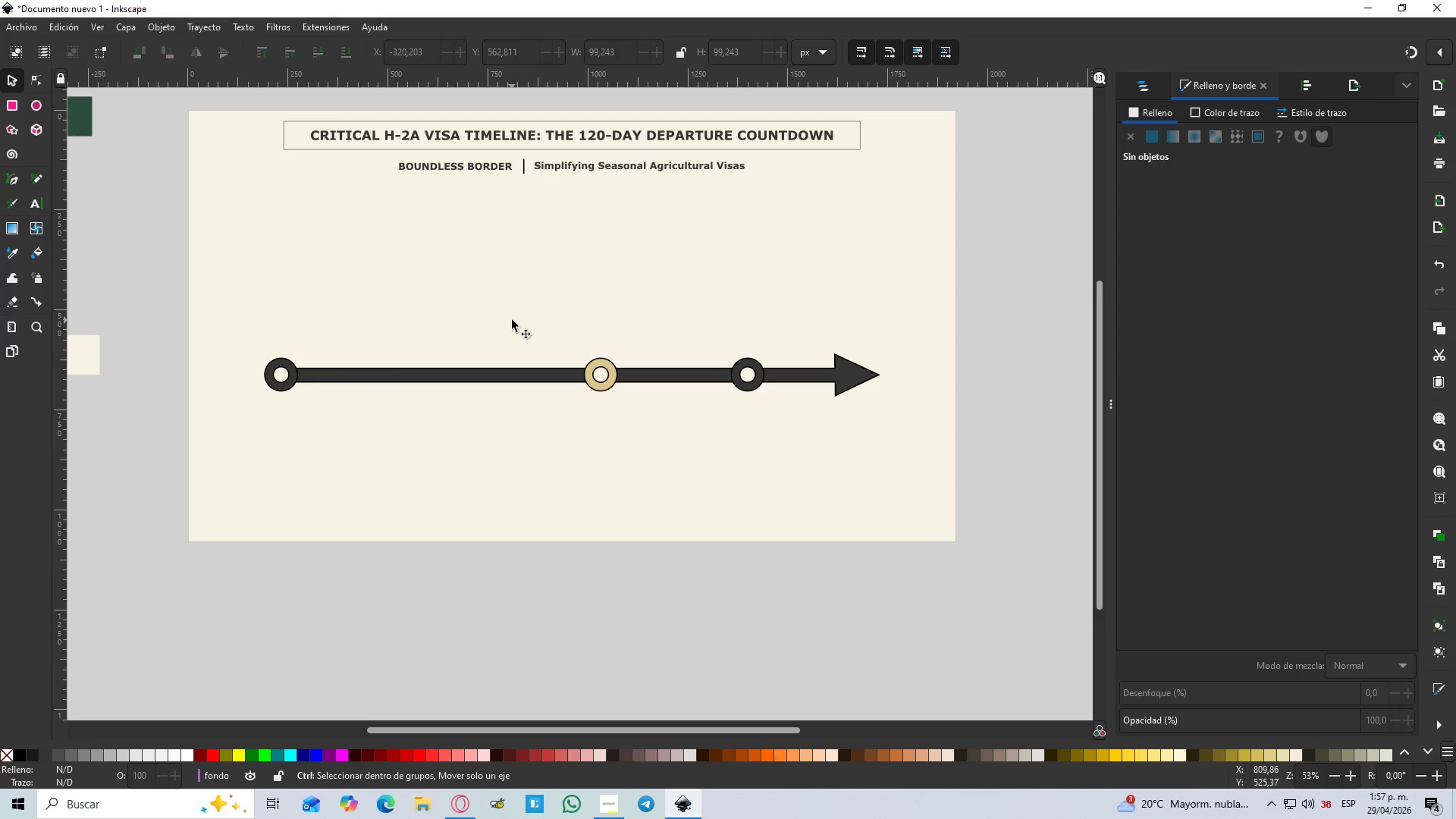 
scroll: coordinate [511, 320], scroll_direction: down, amount: 2.0
 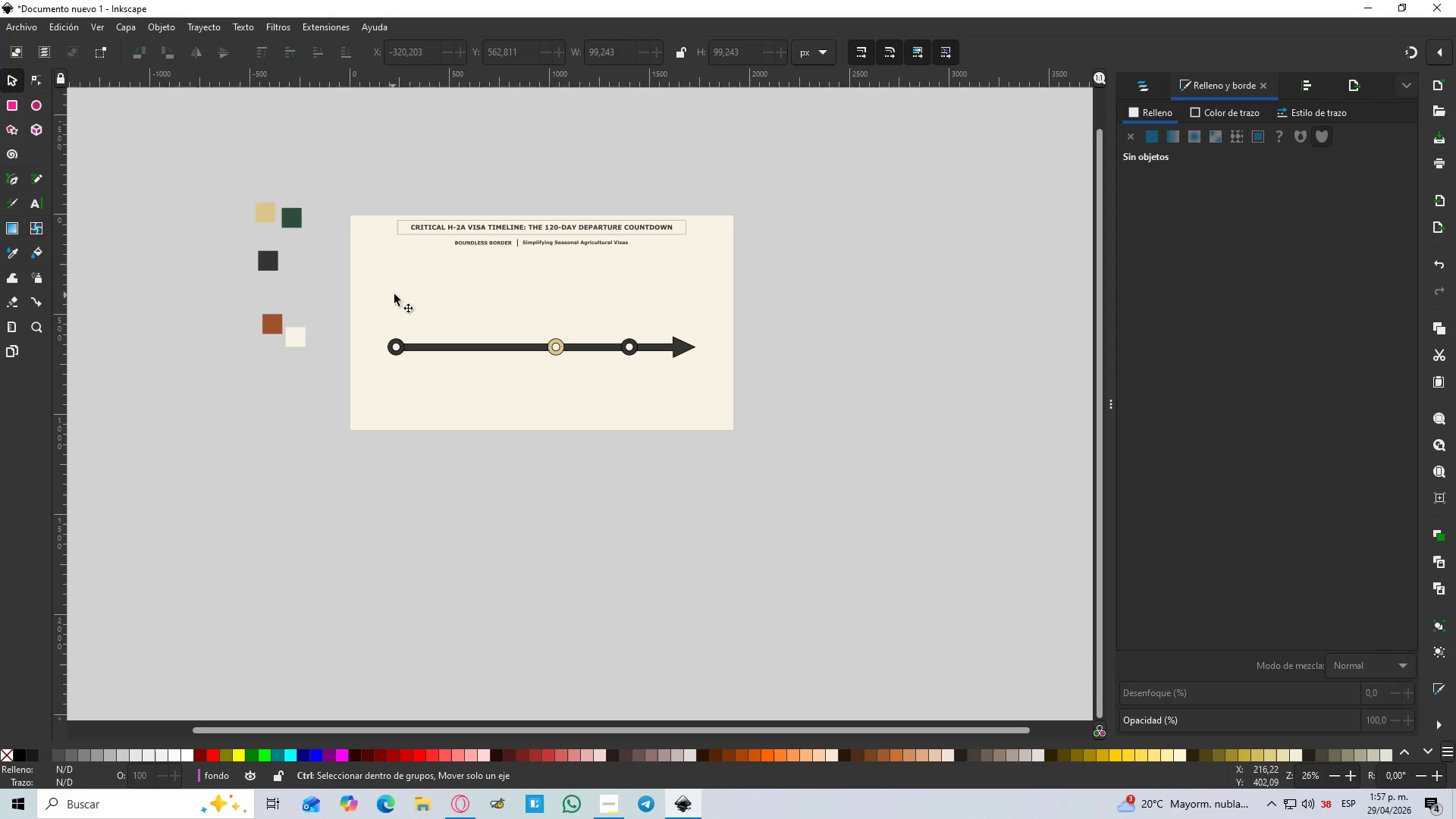 
hold_key(key=ControlLeft, duration=0.48)
scroll: coordinate [404, 293], scroll_direction: up, amount: 1.0
 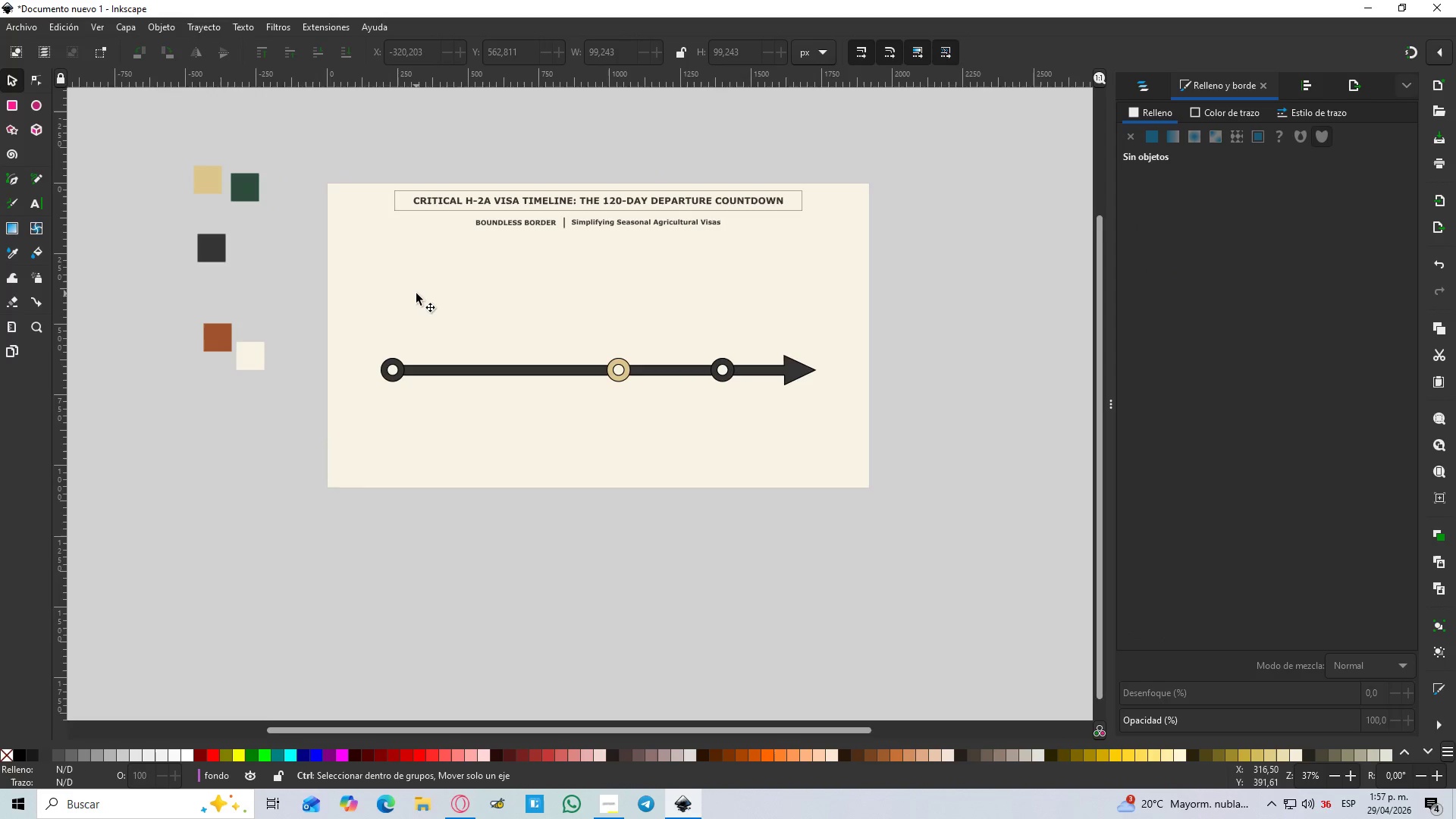 
hold_key(key=ControlLeft, duration=0.73)
scroll: coordinate [556, 335], scroll_direction: up, amount: 1.0
 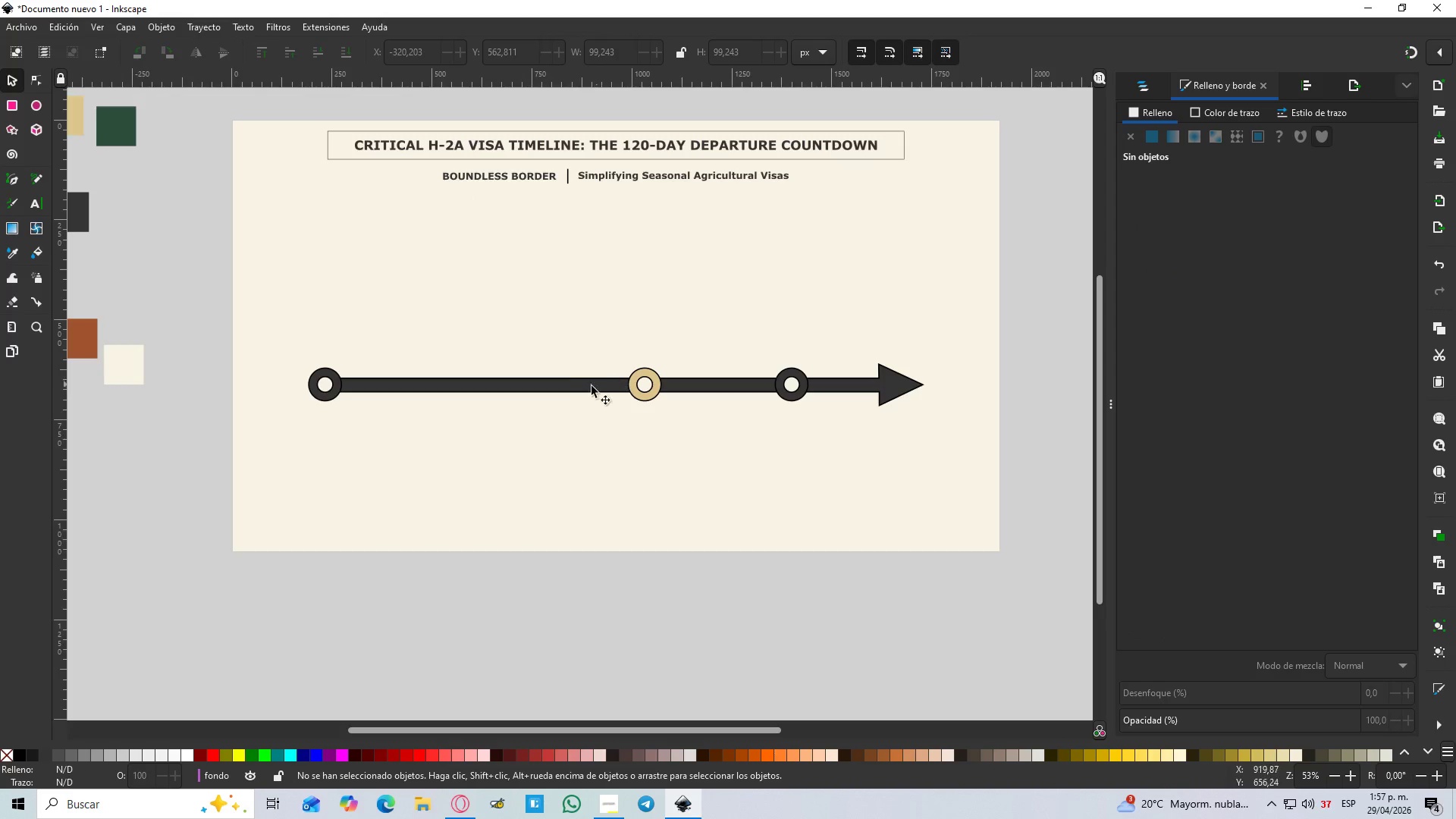 
left_click([563, 389])
 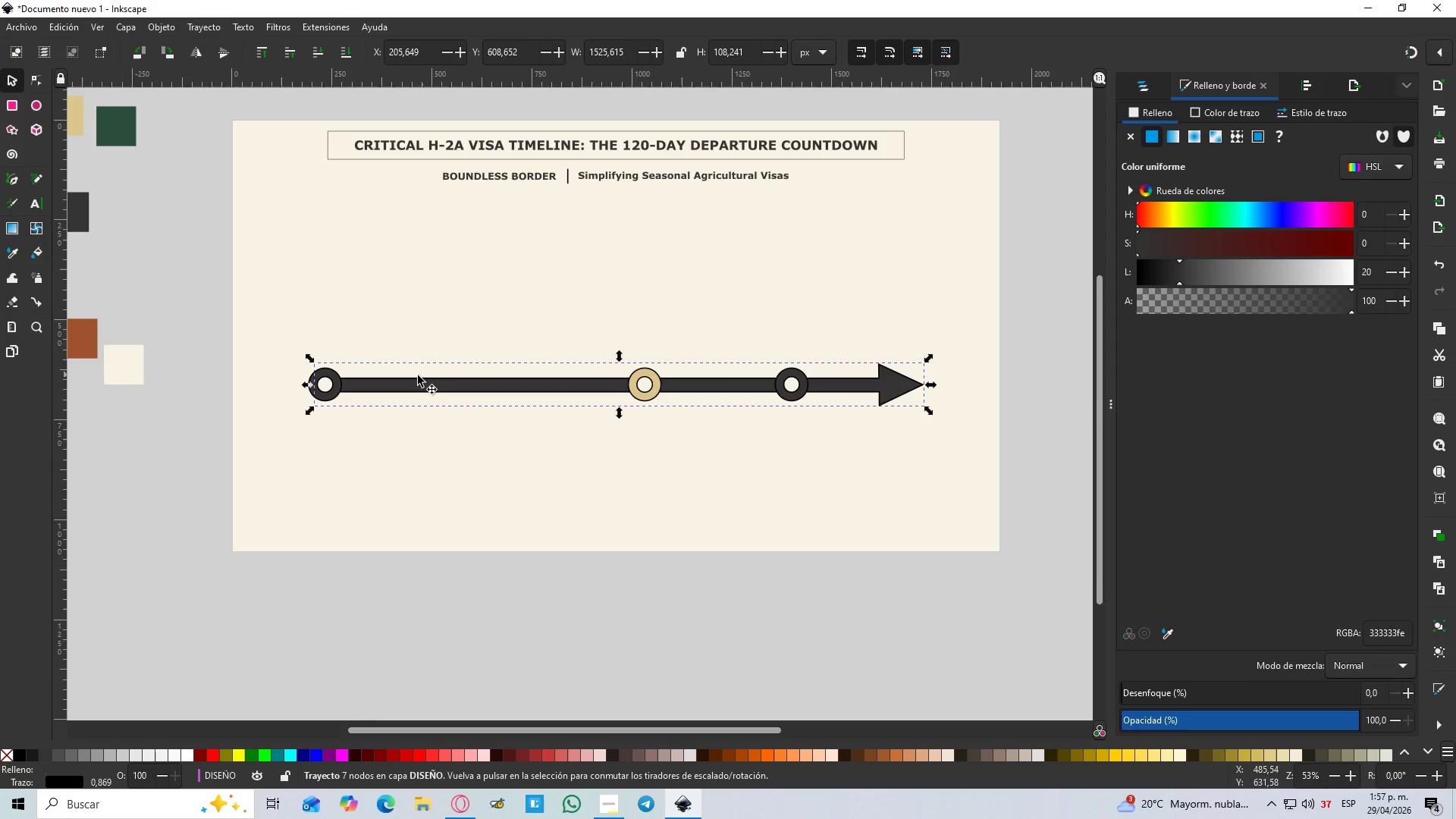 
hold_key(key=ControlLeft, duration=1.05)
scroll: coordinate [415, 377], scroll_direction: down, amount: 2.0
 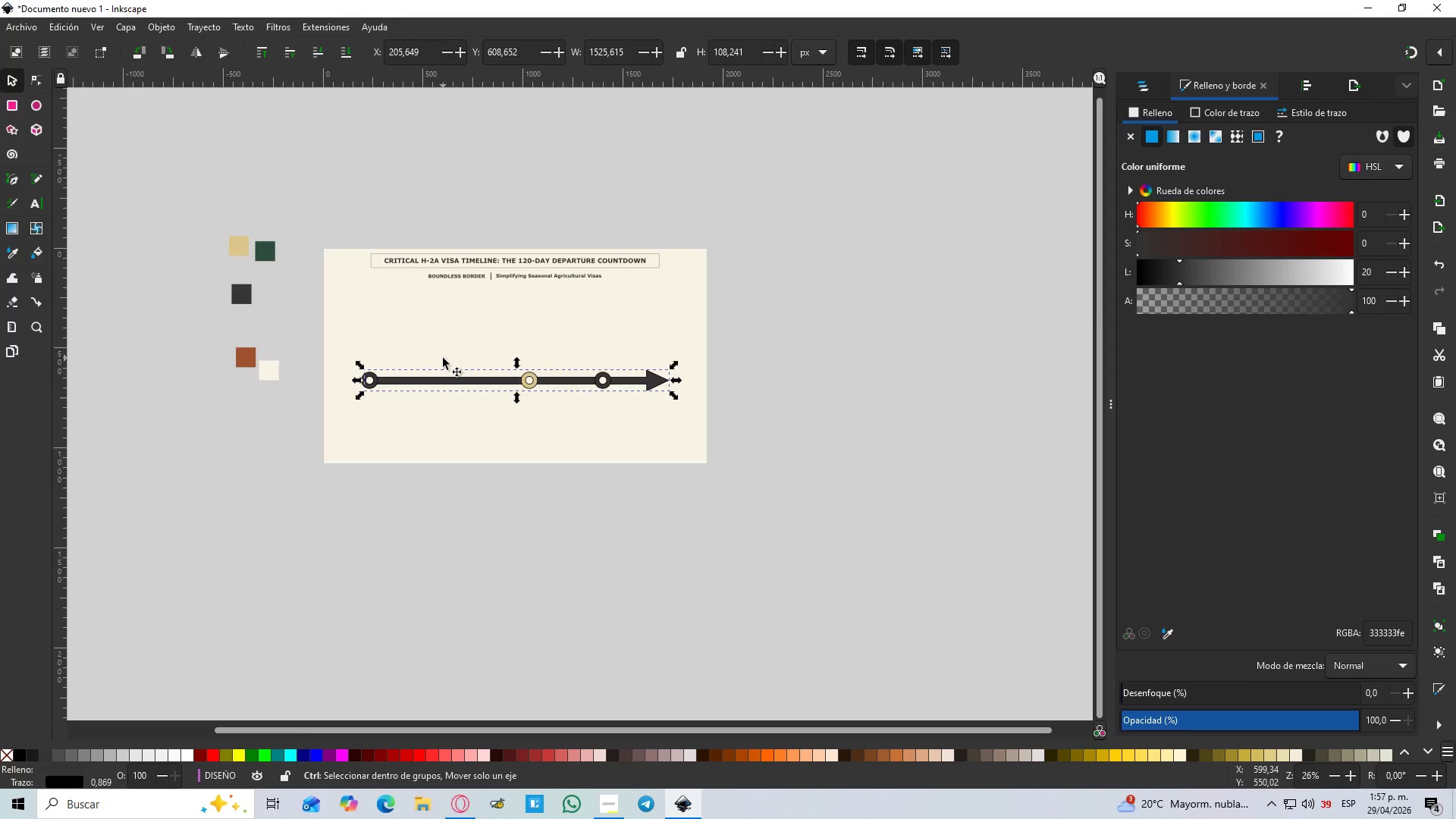 
scroll: coordinate [443, 358], scroll_direction: up, amount: 1.0
 